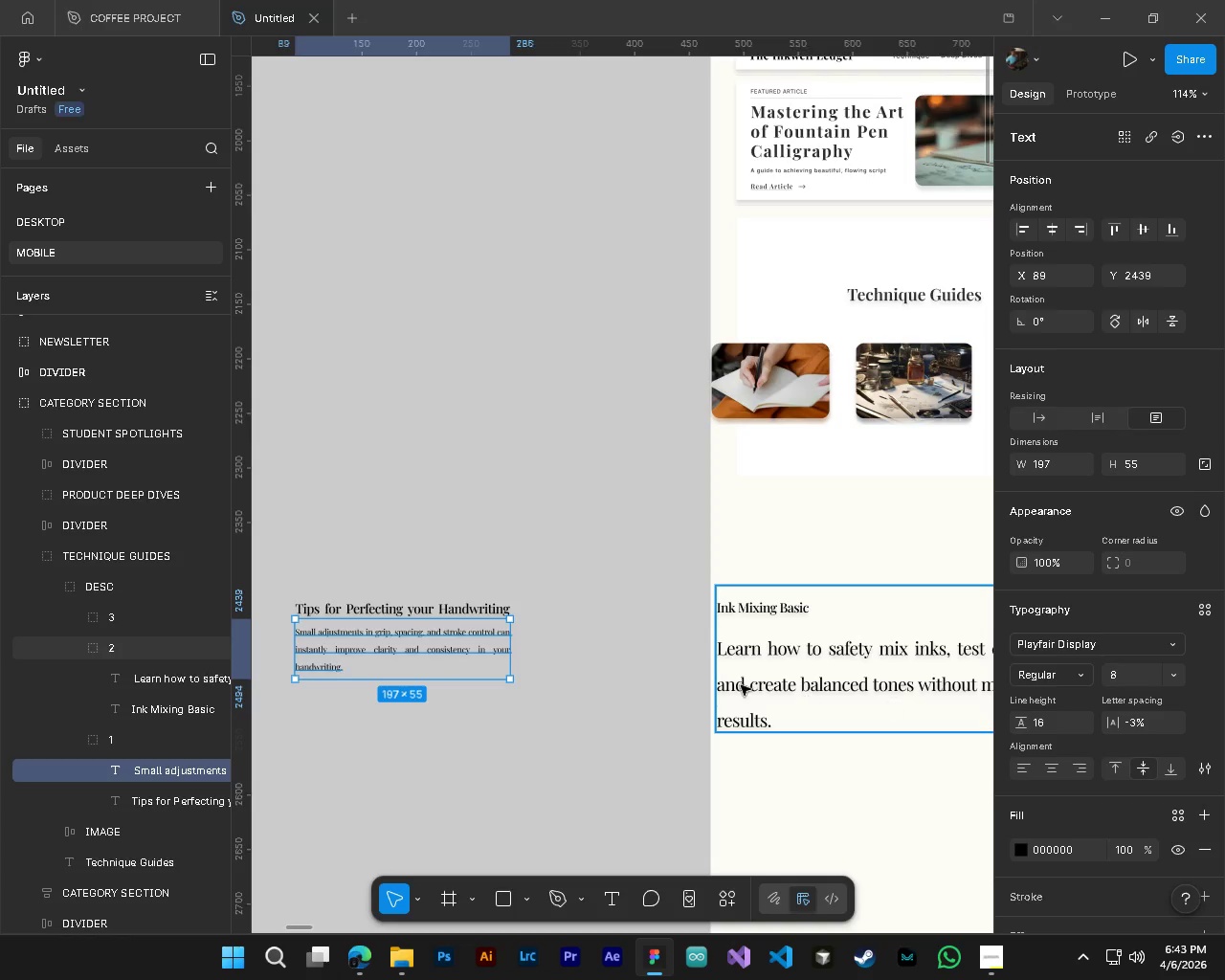 
hold_key(key=ControlLeft, duration=1.5)
 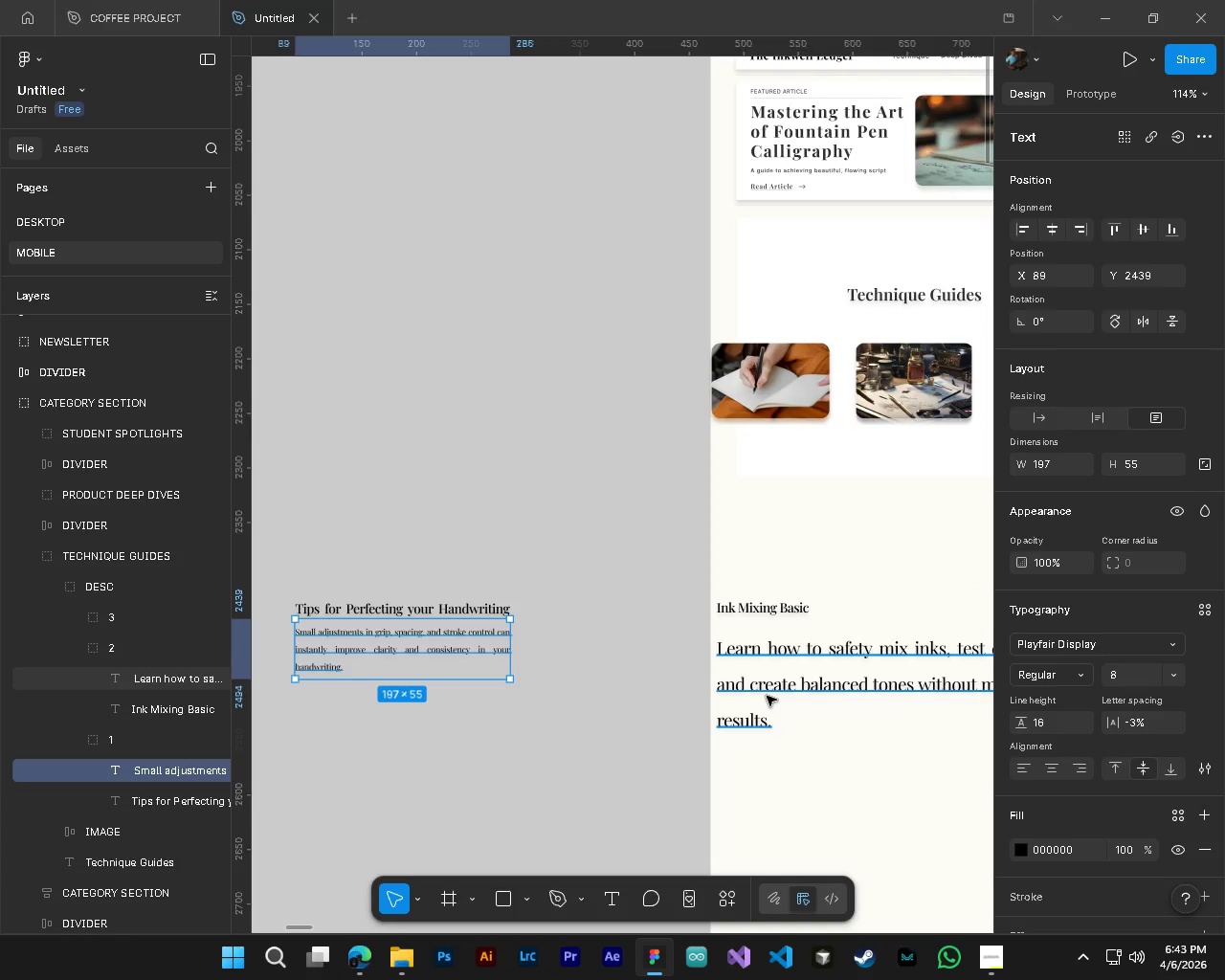 
hold_key(key=ControlLeft, duration=1.5)
left_click([767, 696])
 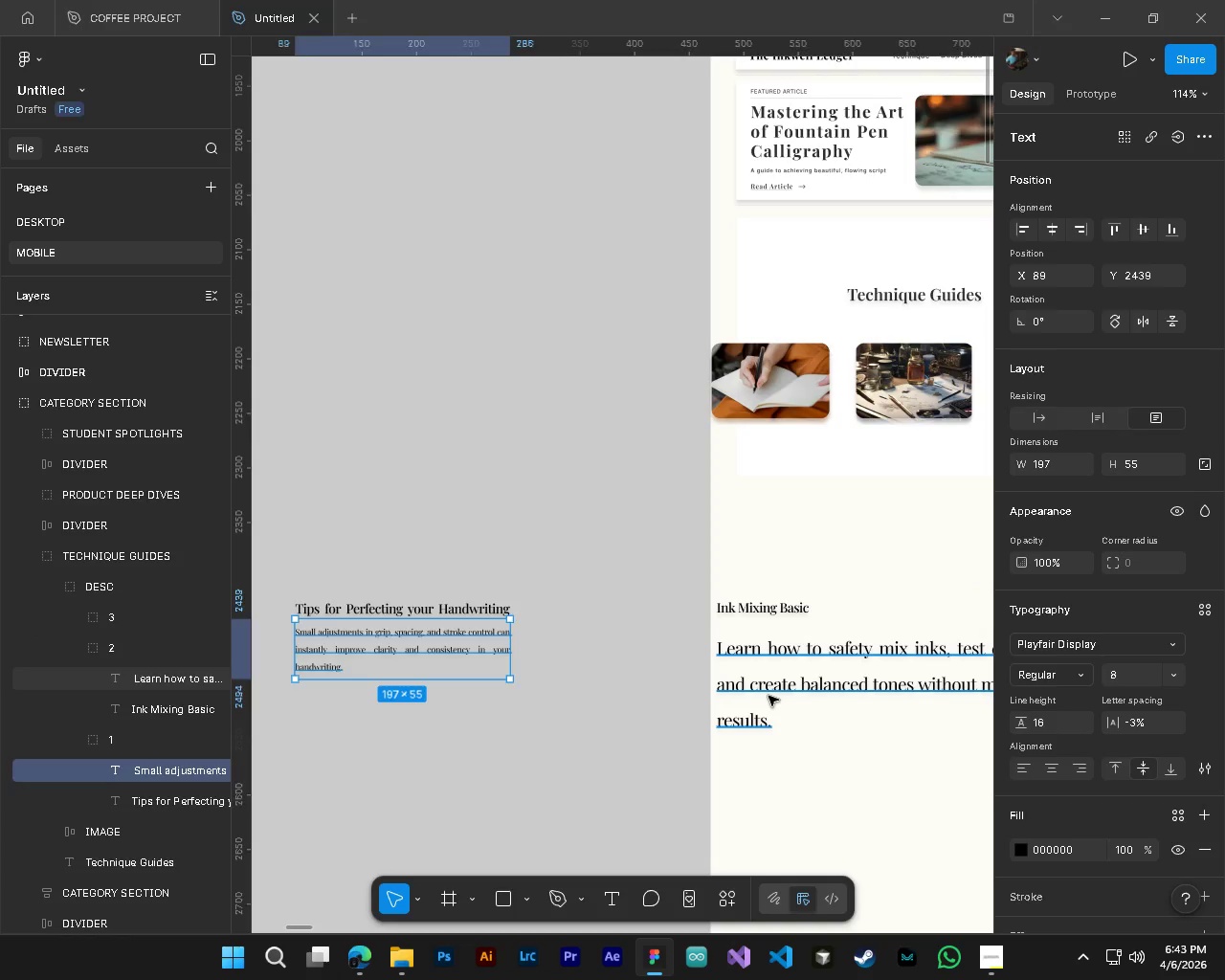 
key(Control+ControlLeft)
 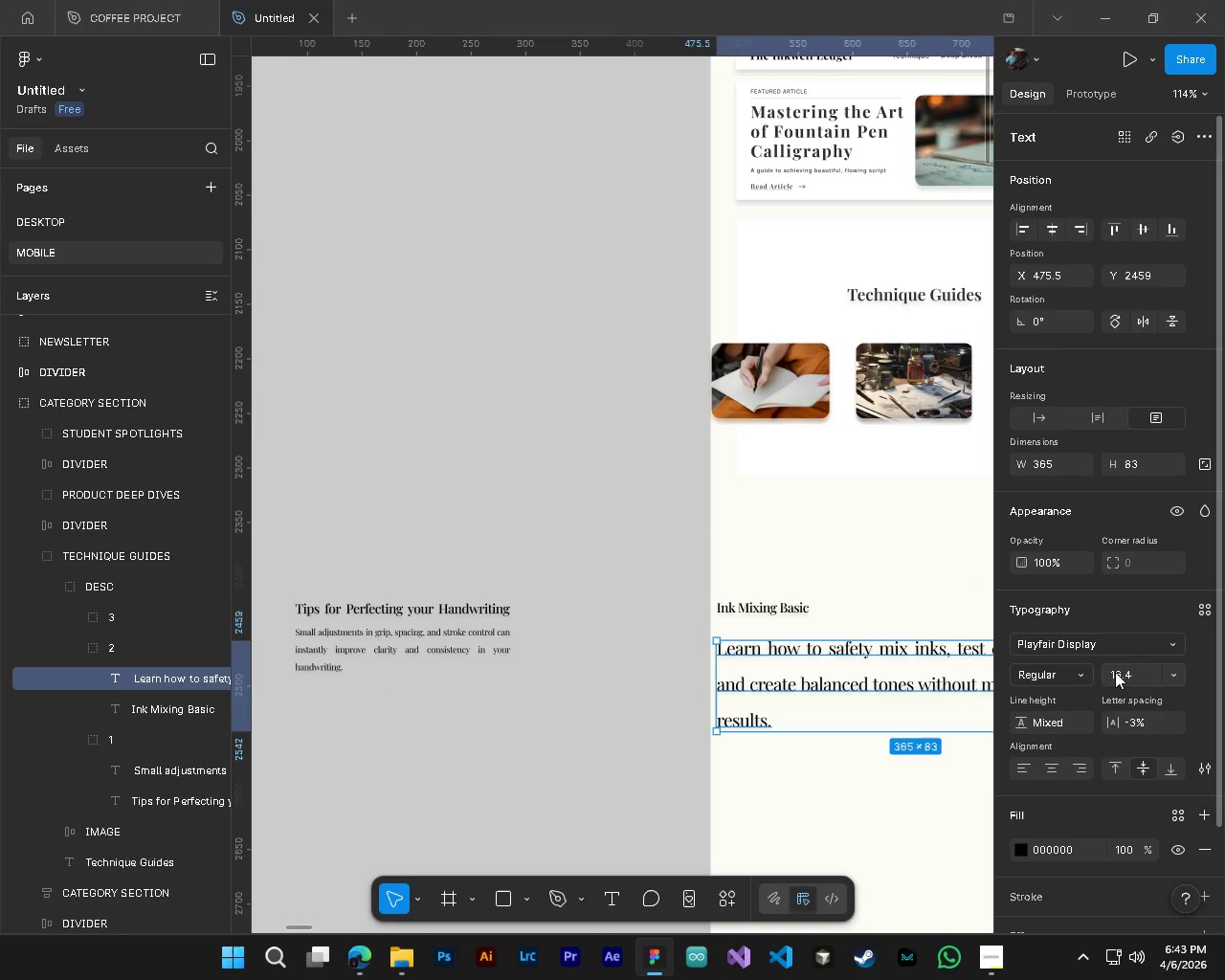 
left_click([1134, 684])
 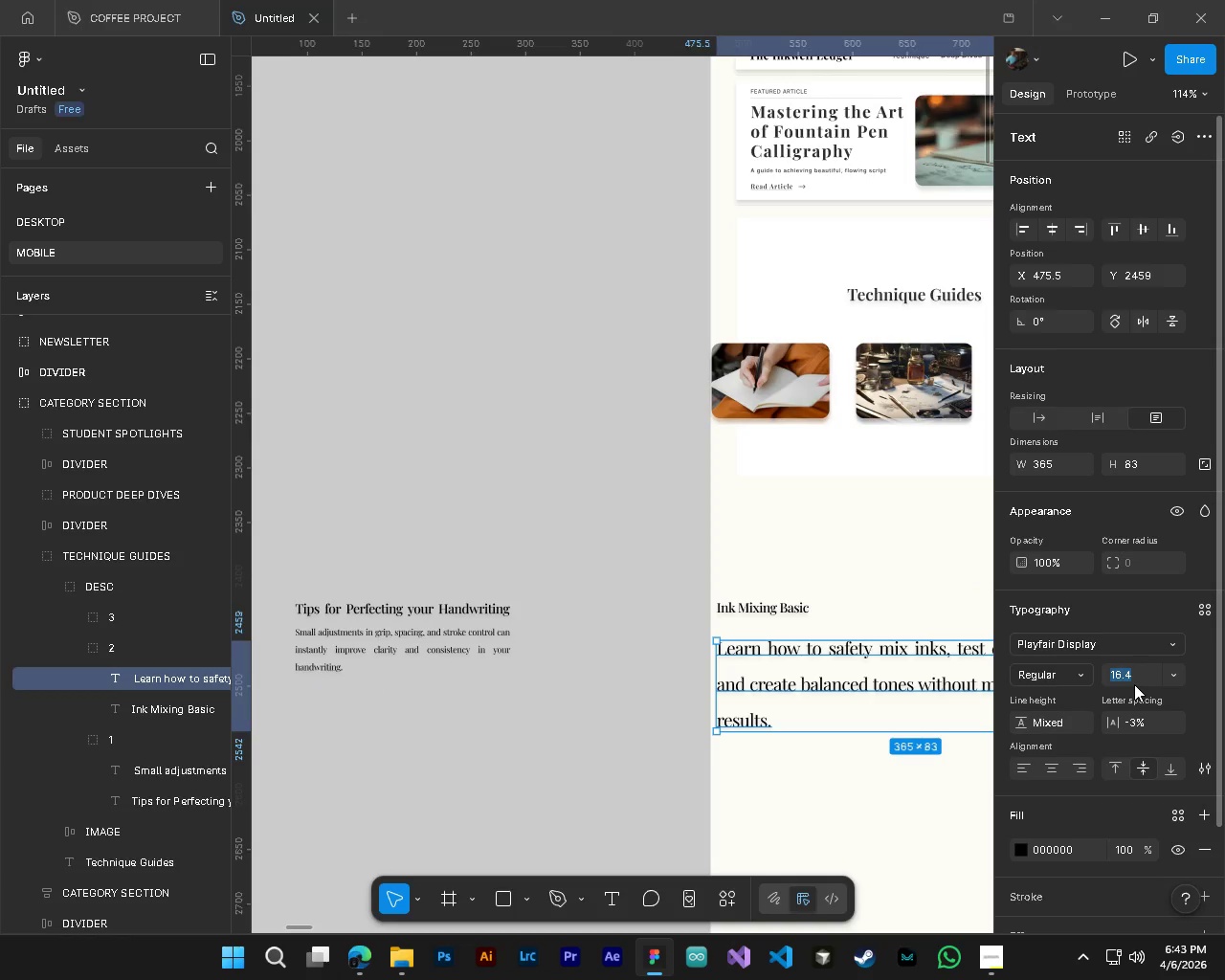 
key(Numpad8)
 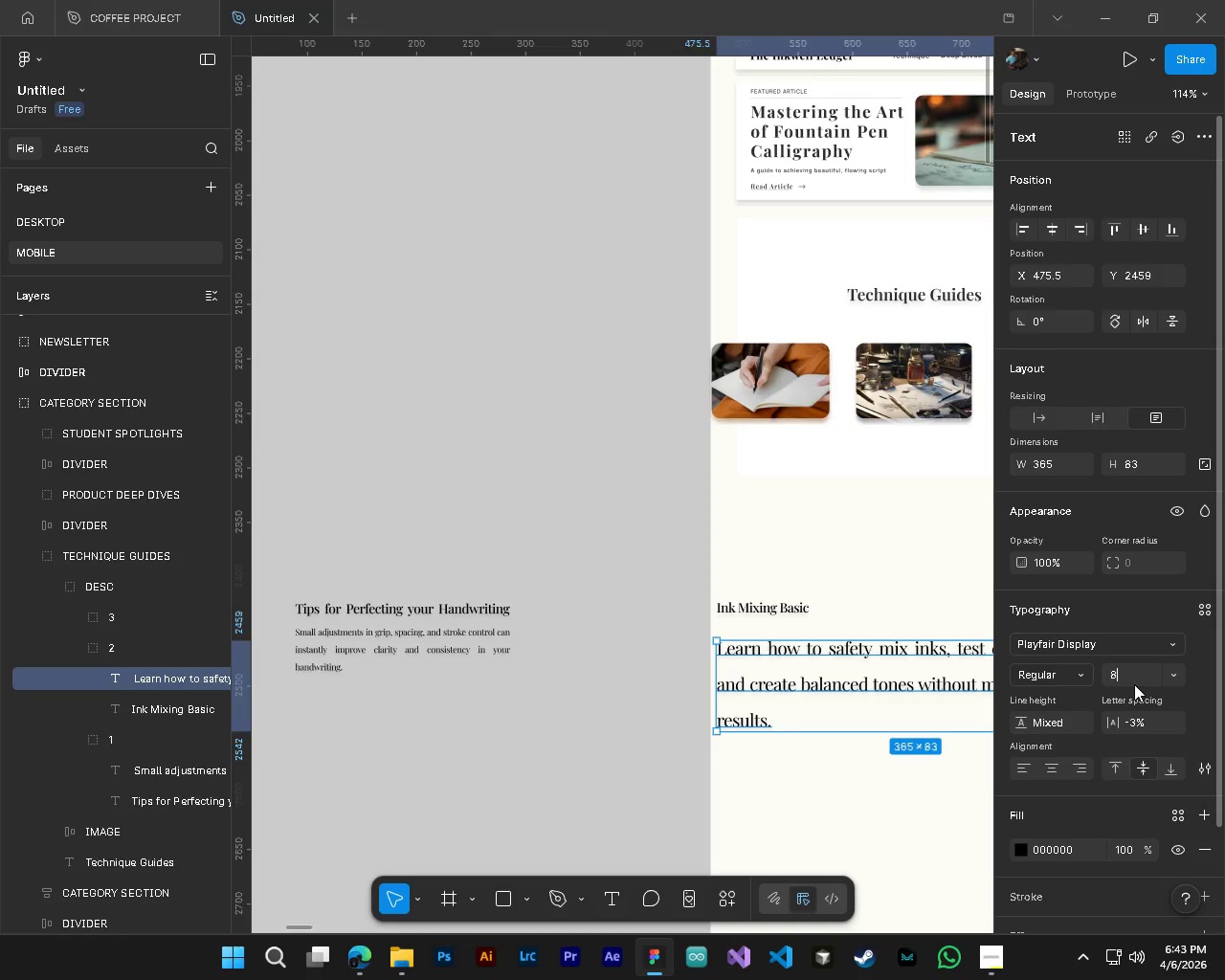 
key(NumpadEnter)
 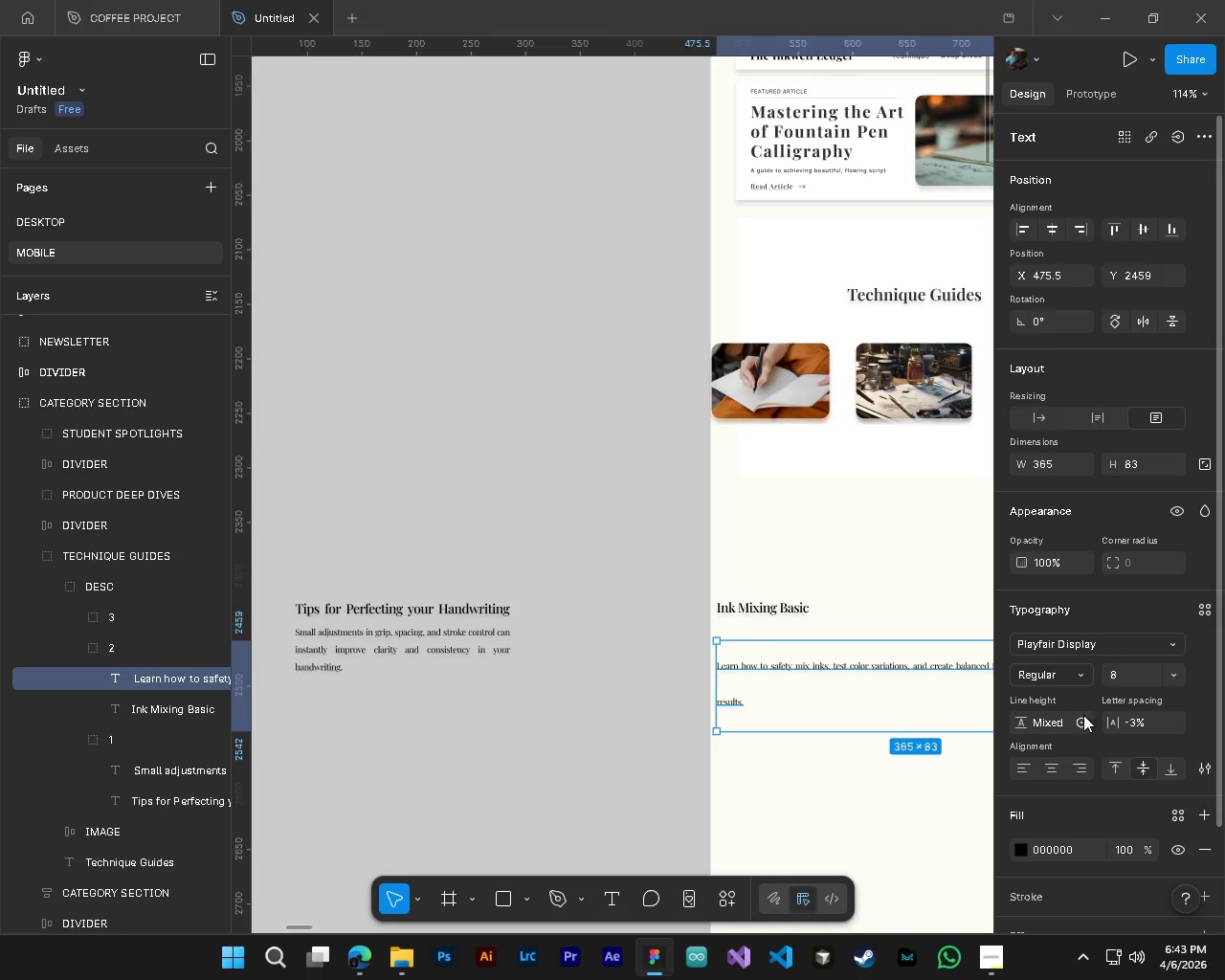 
left_click([1066, 717])
 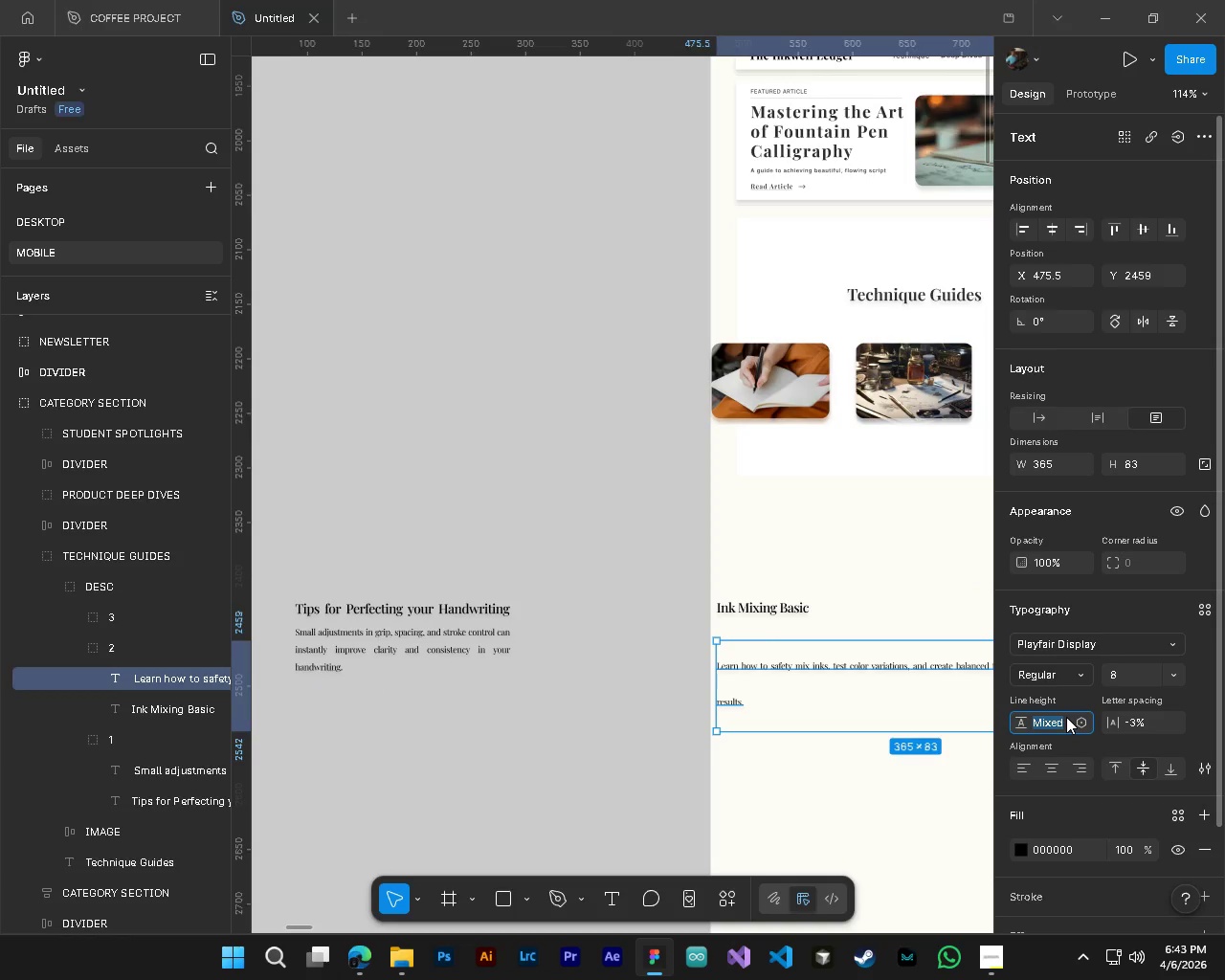 
key(Numpad1)
 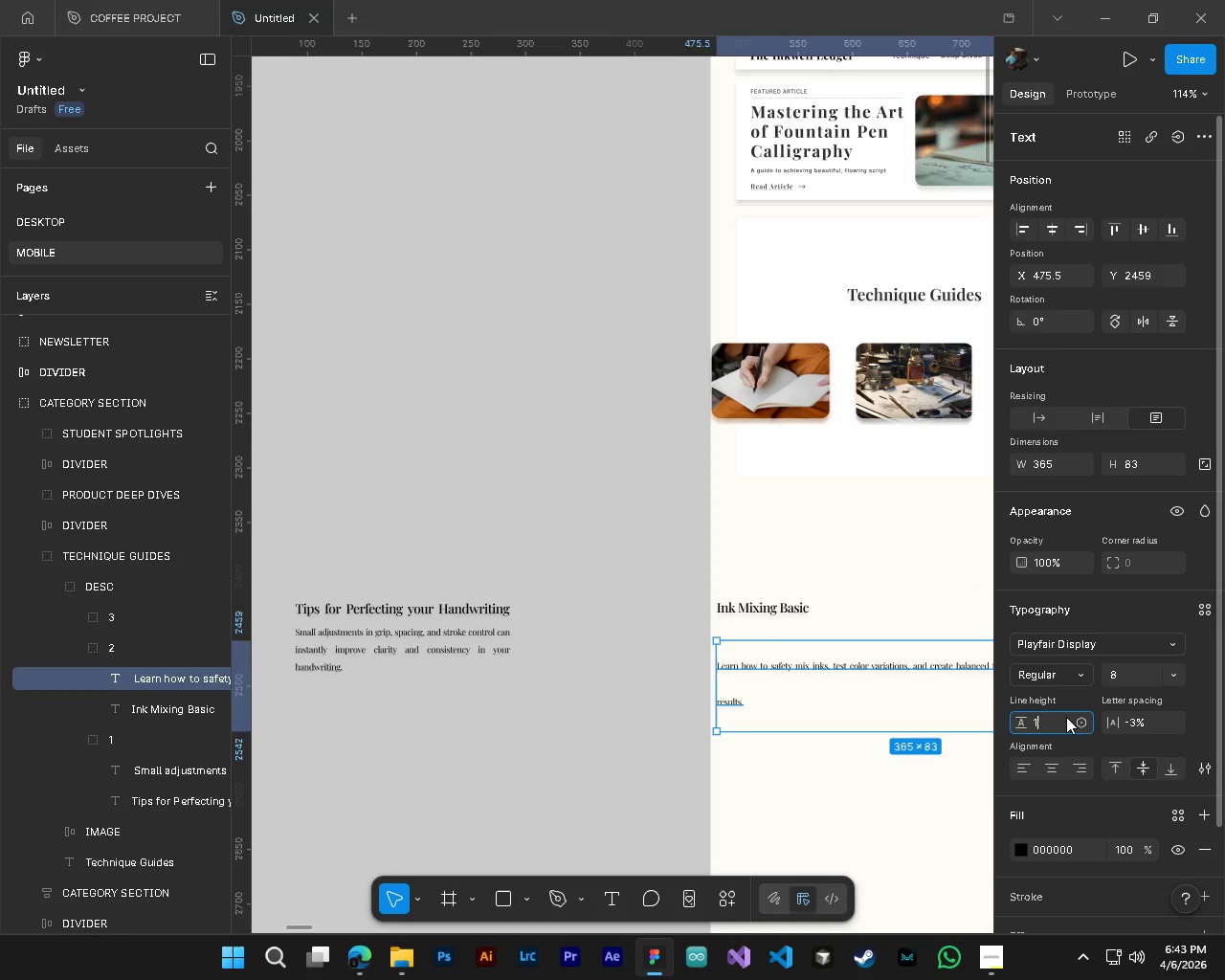 
key(Numpad6)
 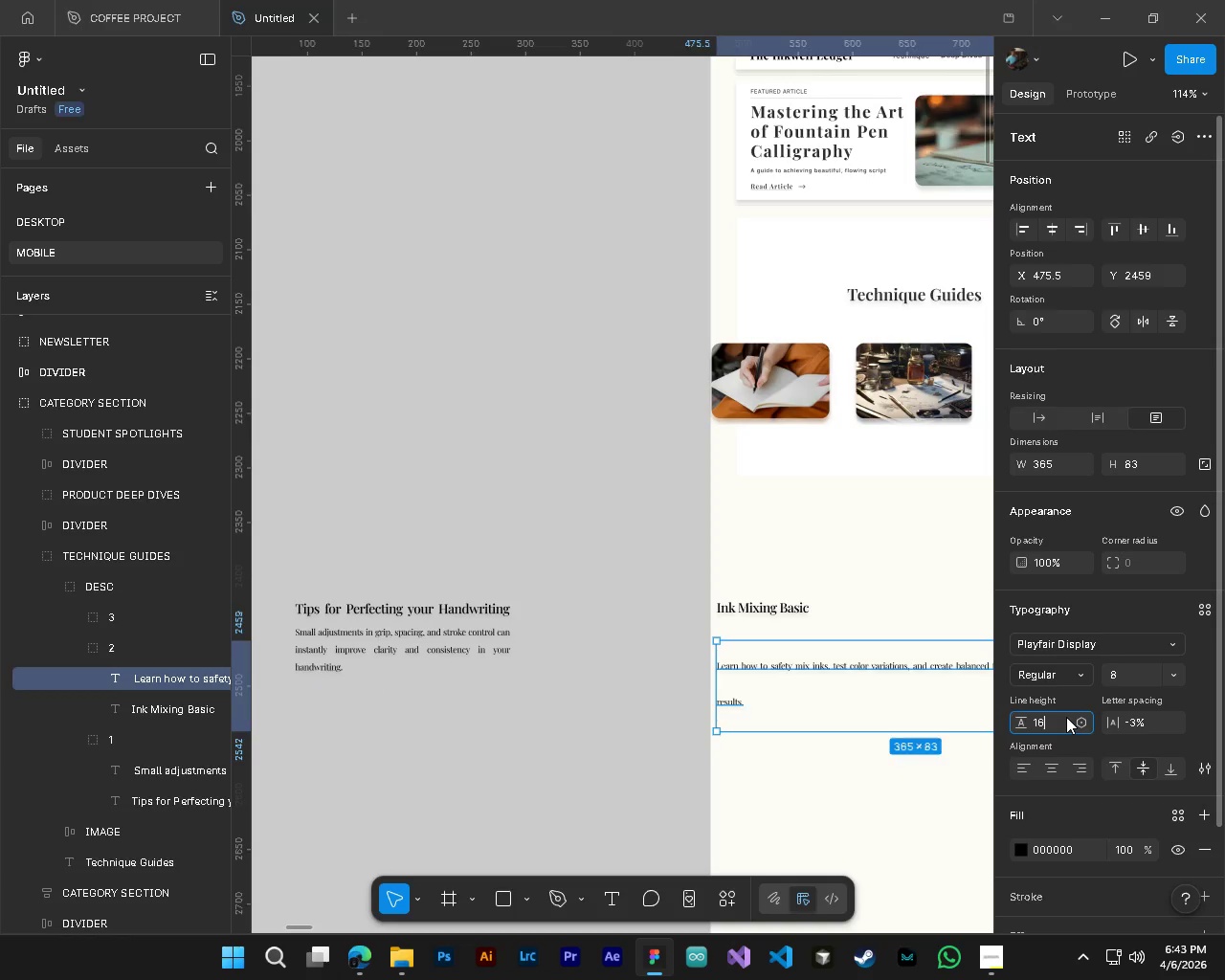 
key(NumpadEnter)
 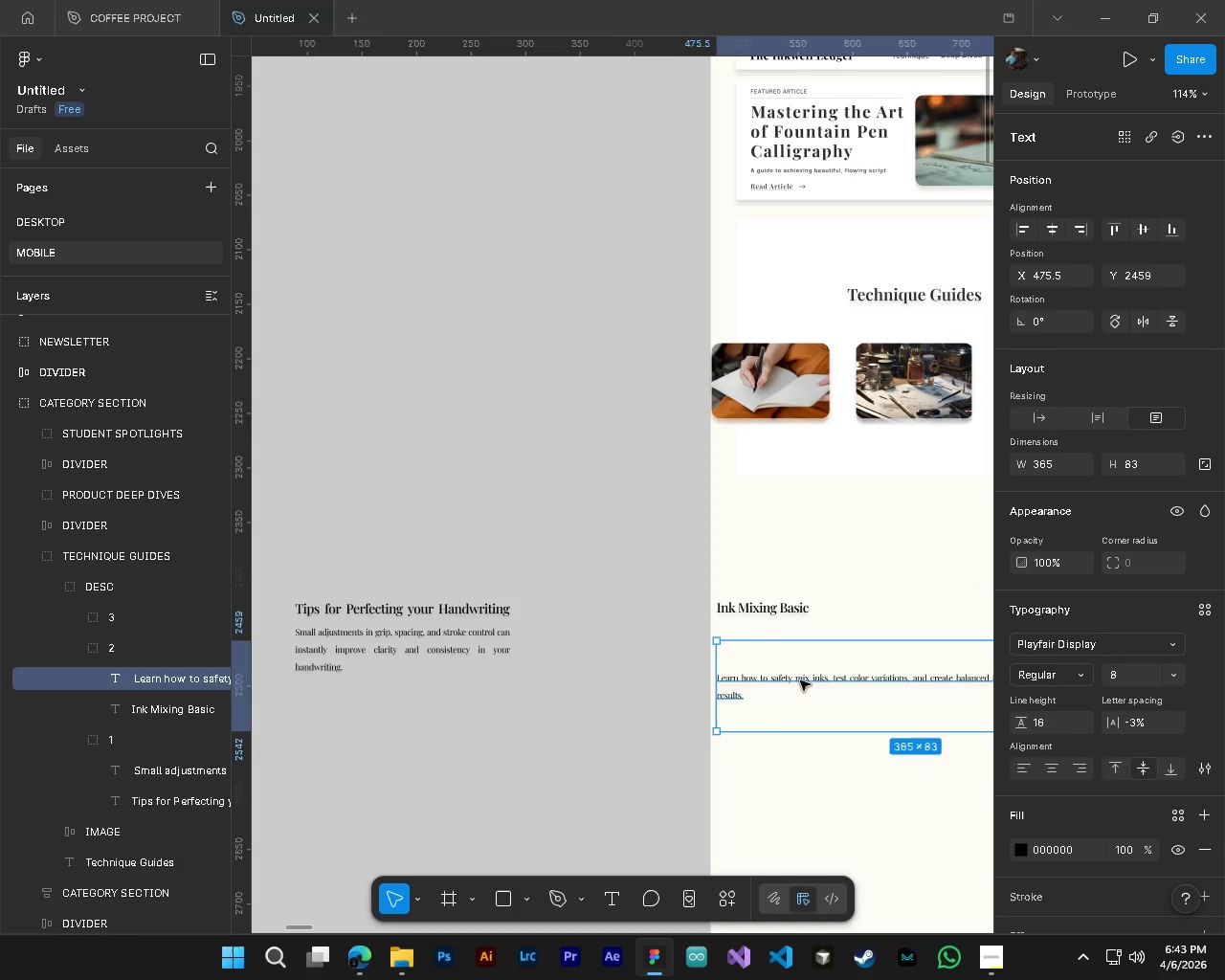 
hold_key(key=ShiftLeft, duration=0.47)
scroll: coordinate [788, 678], scroll_direction: down, amount: 4.0
 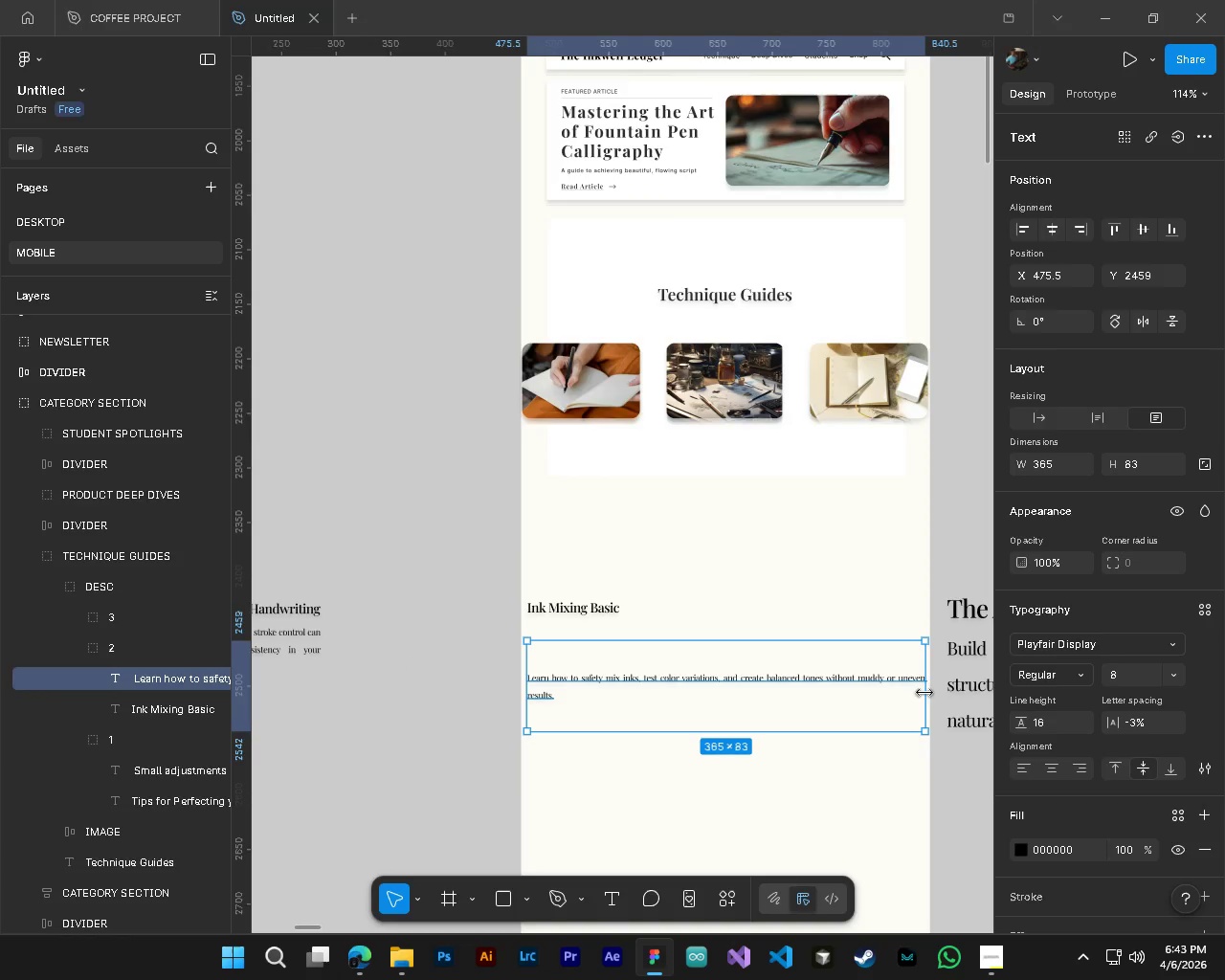 
left_click_drag(start_coordinate=[923, 695], to_coordinate=[671, 691])
 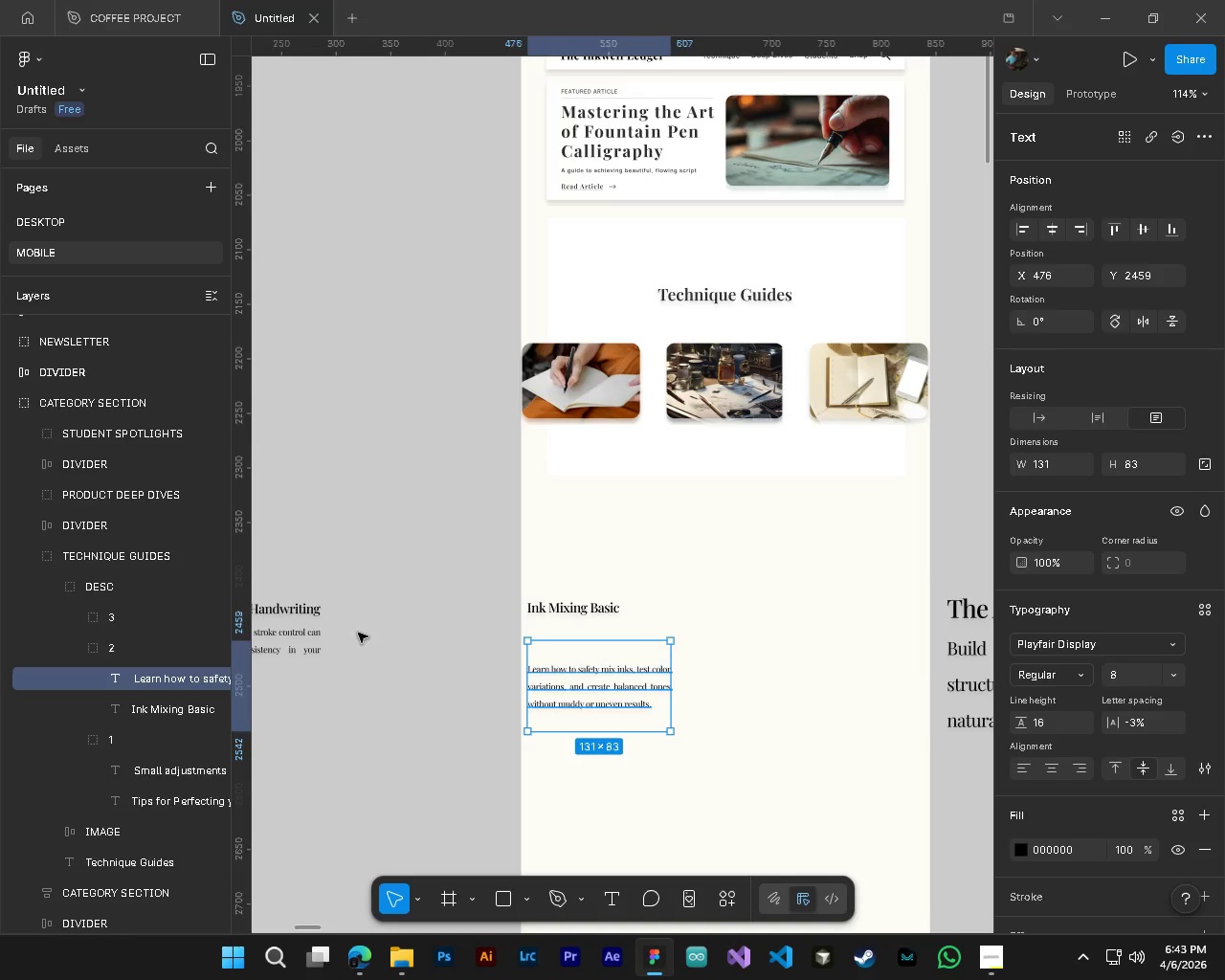 
hold_key(key=ShiftLeft, duration=0.33)
 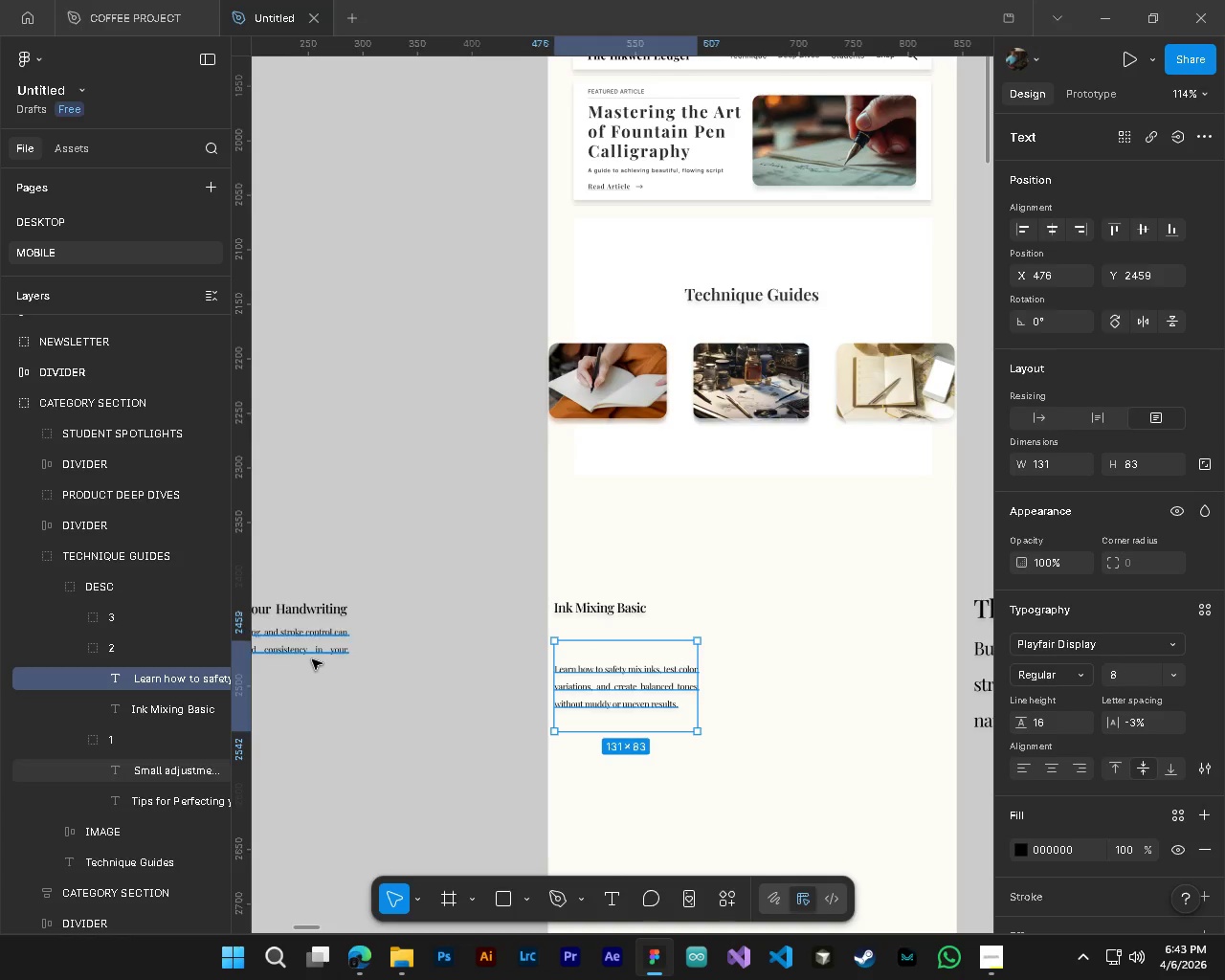 
hold_key(key=ControlLeft, duration=0.73)
 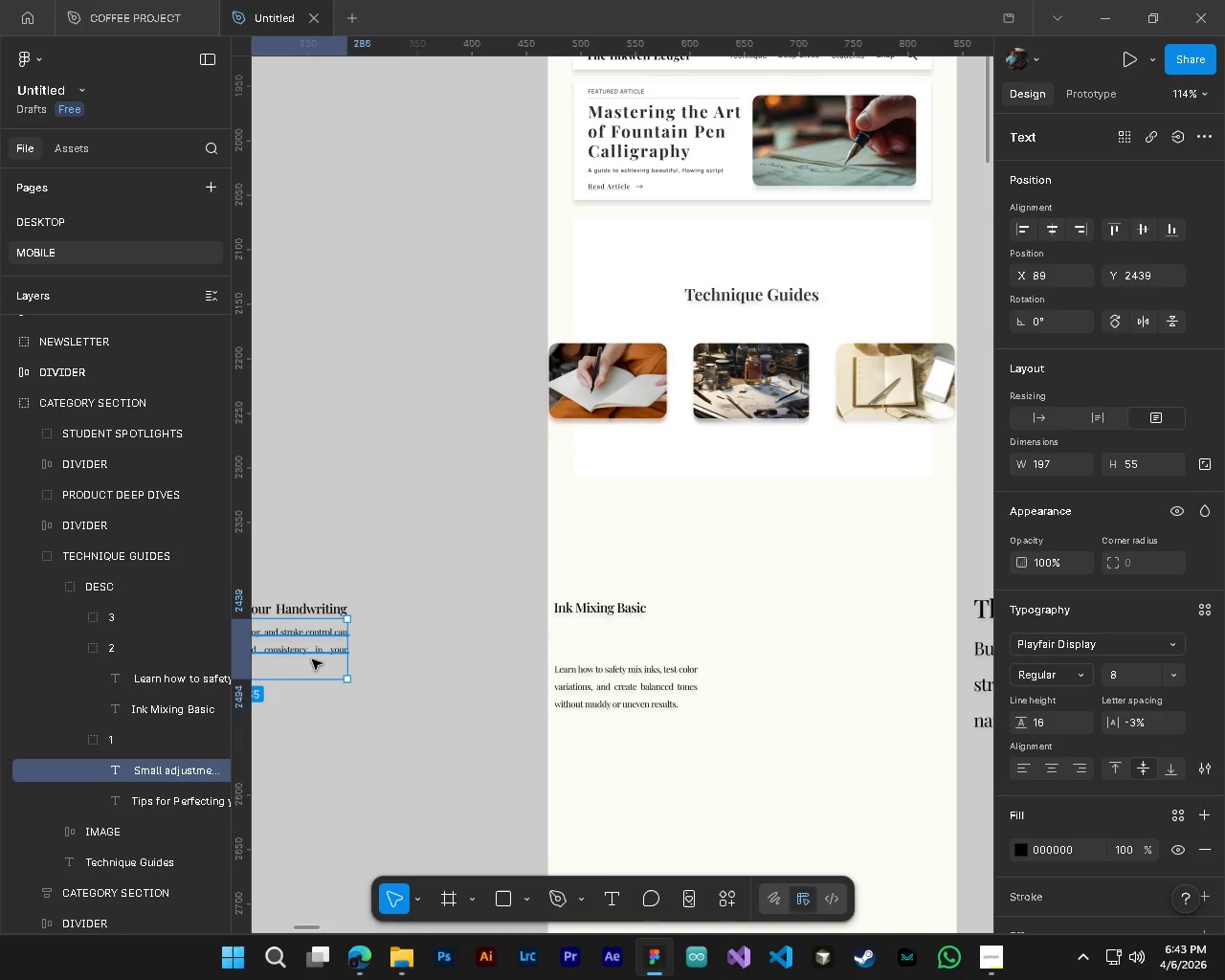 
scroll: coordinate [366, 635], scroll_direction: up, amount: 2.0
 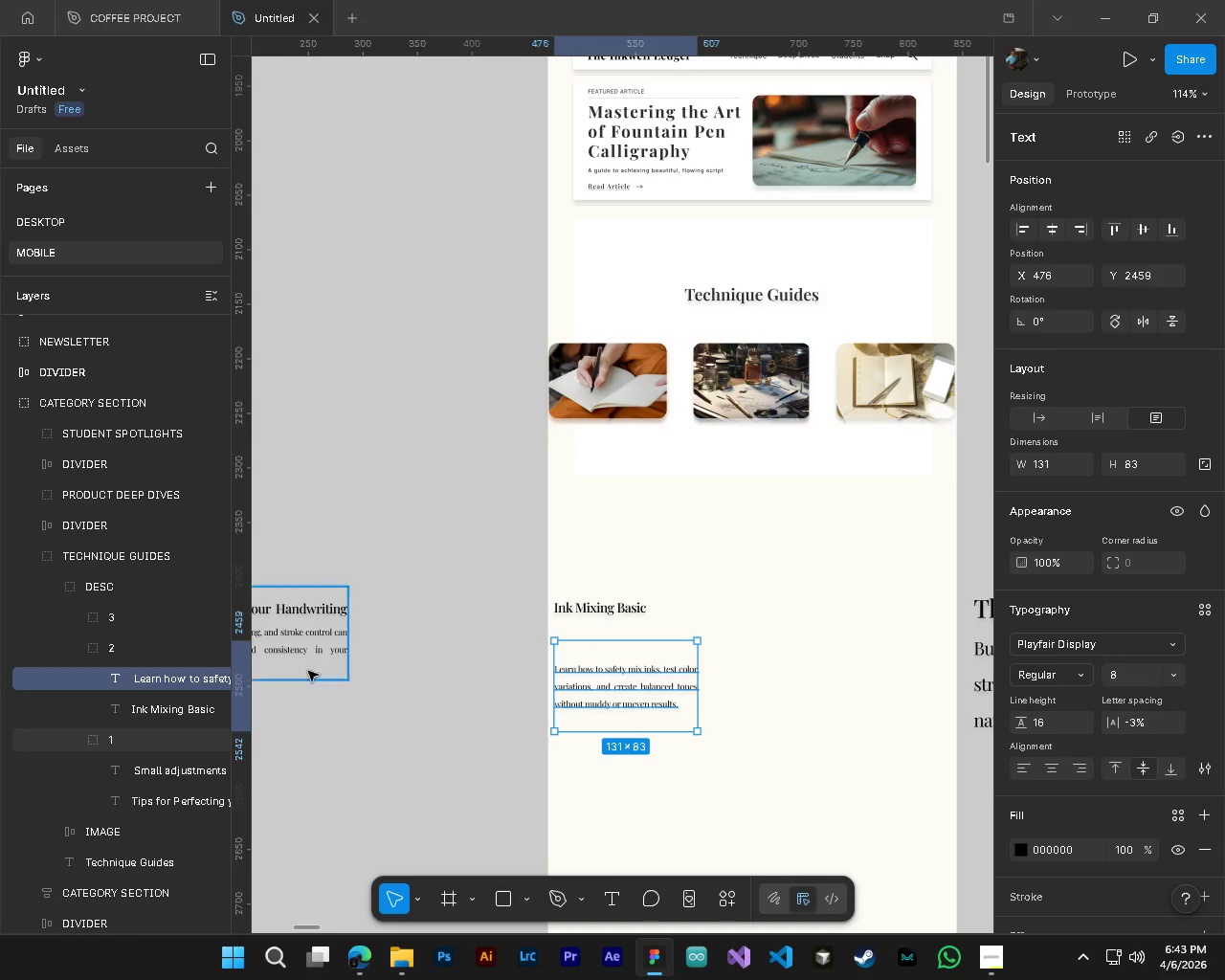 
left_click([312, 659])
 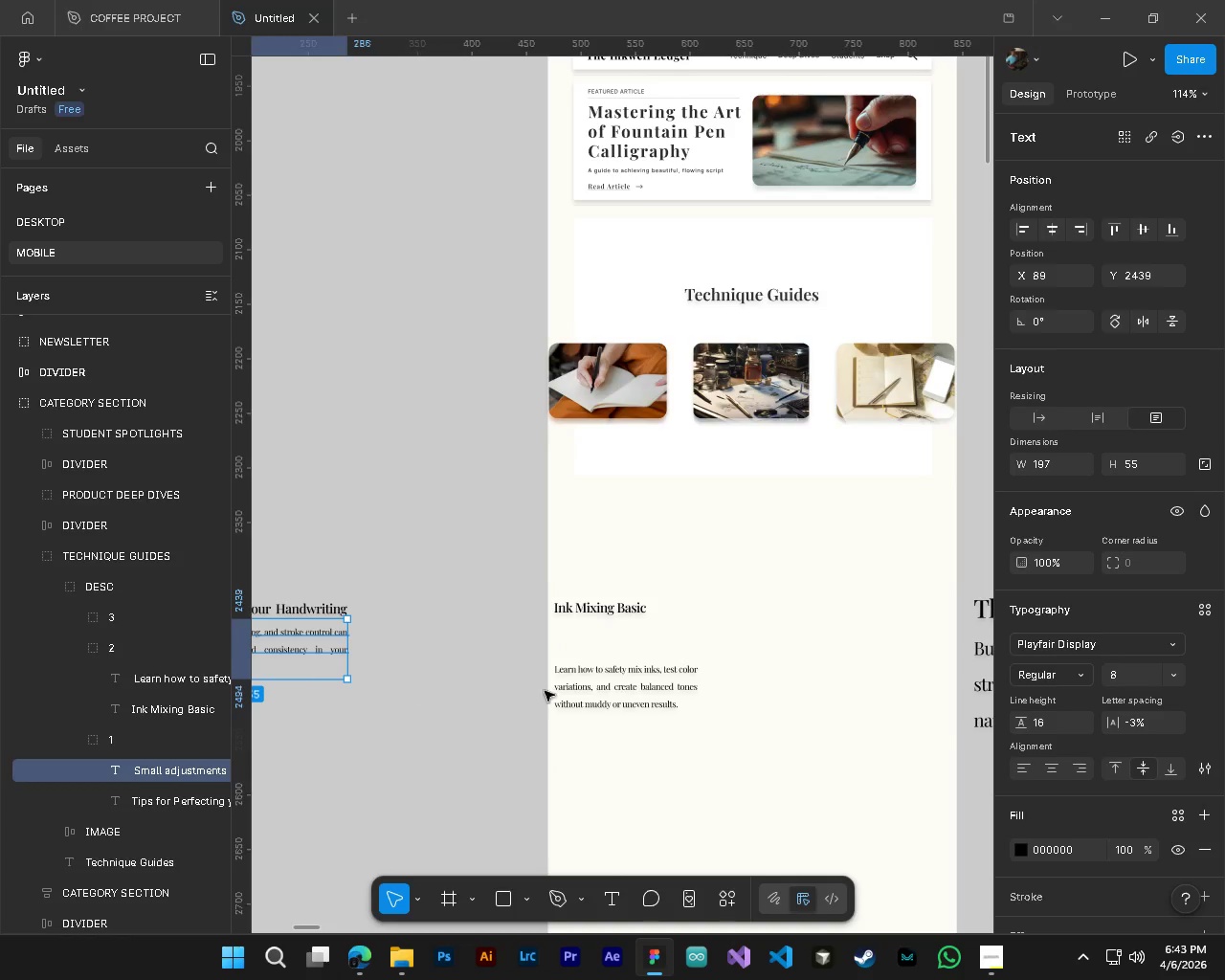 
hold_key(key=ControlLeft, duration=1.41)
left_click([621, 705])
 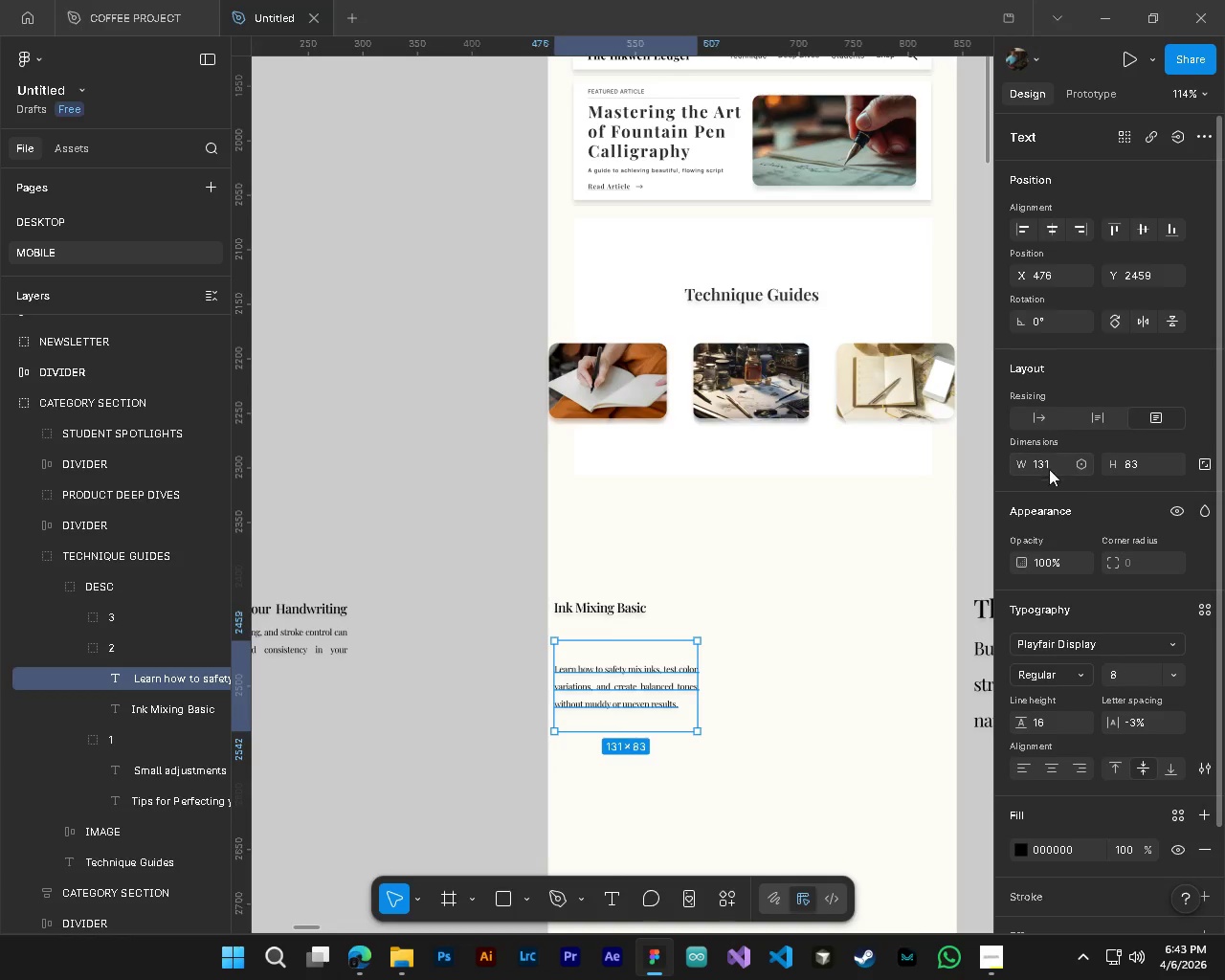 
left_click([1049, 463])
 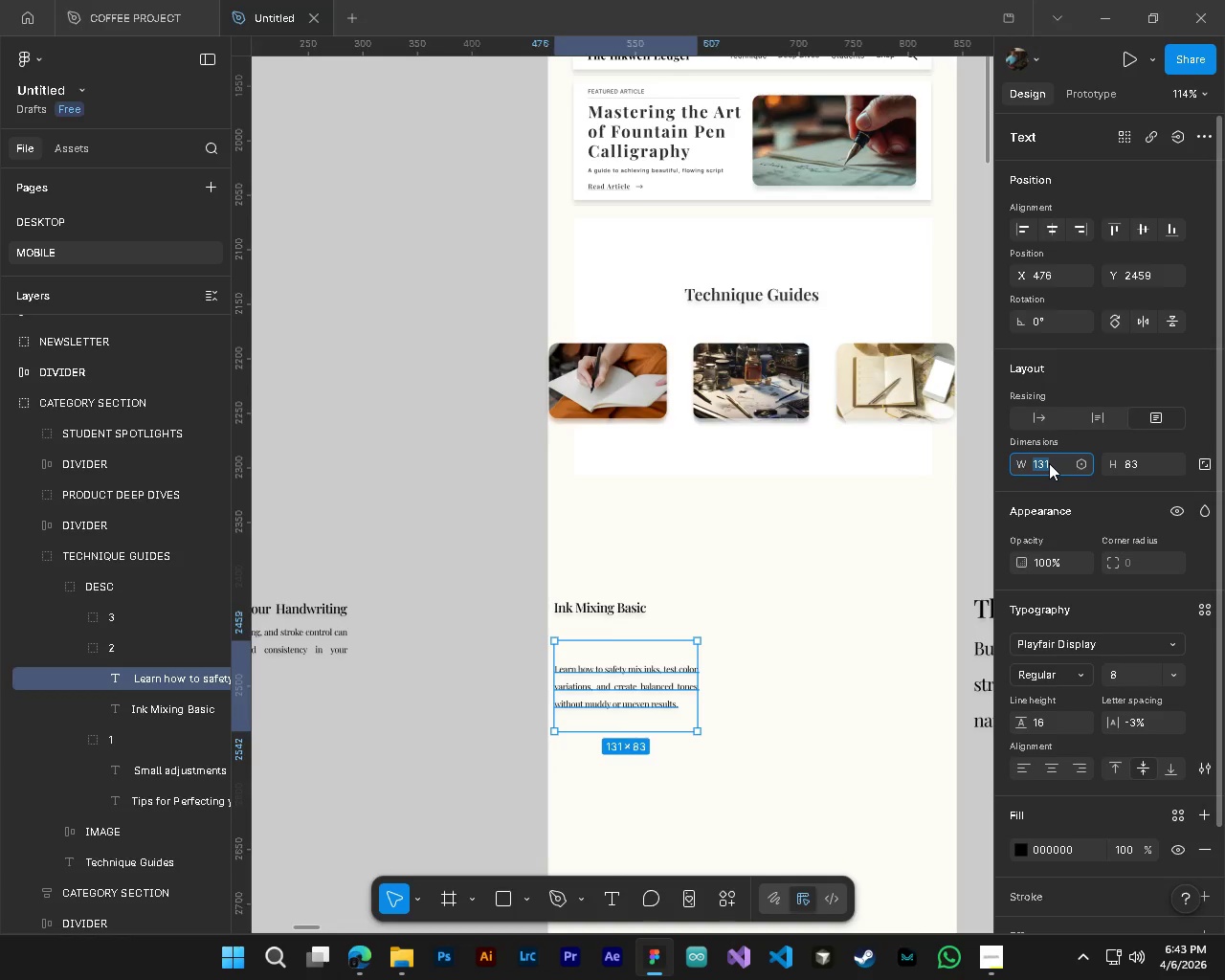 
key(Numpad1)
 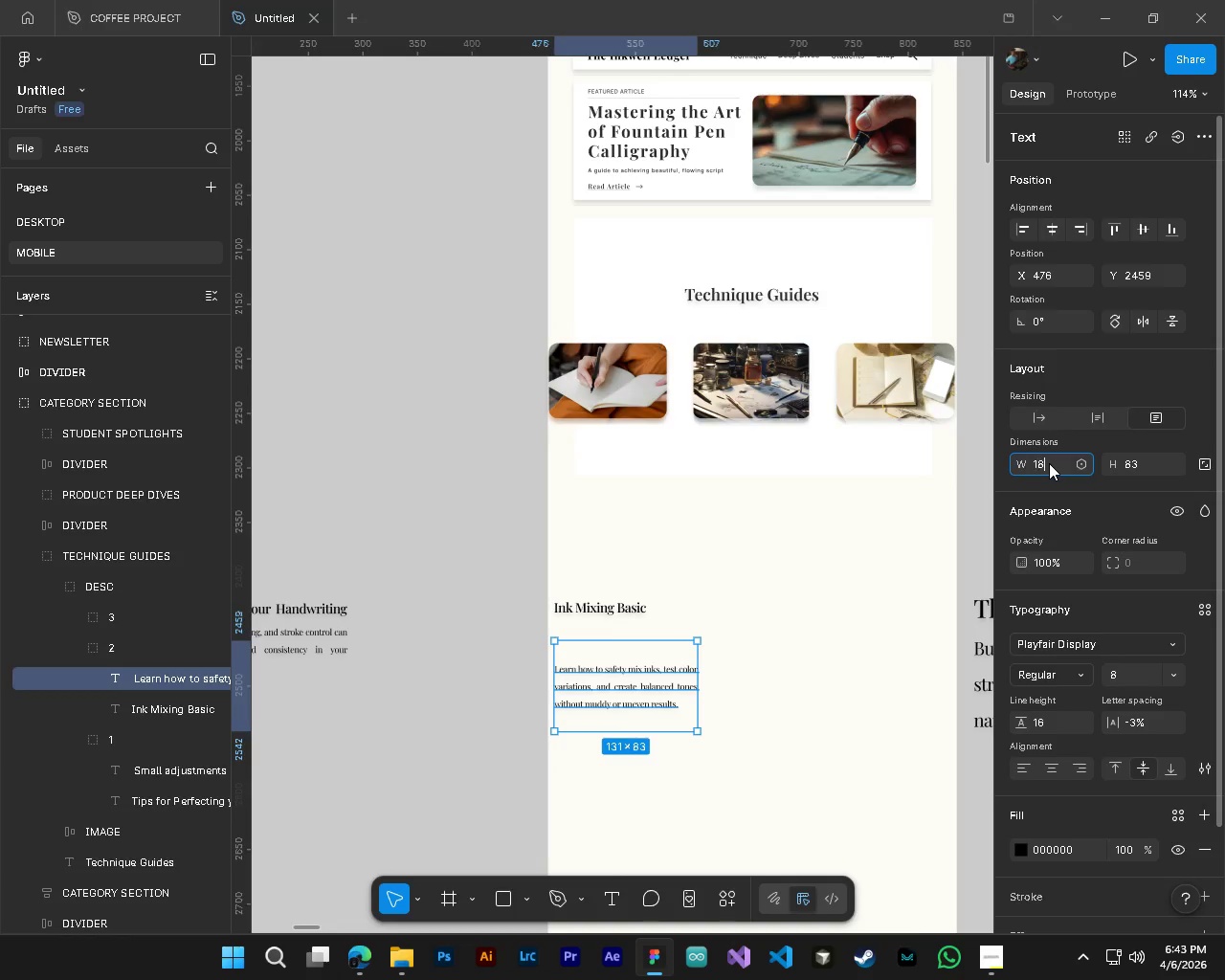 
key(Numpad8)
 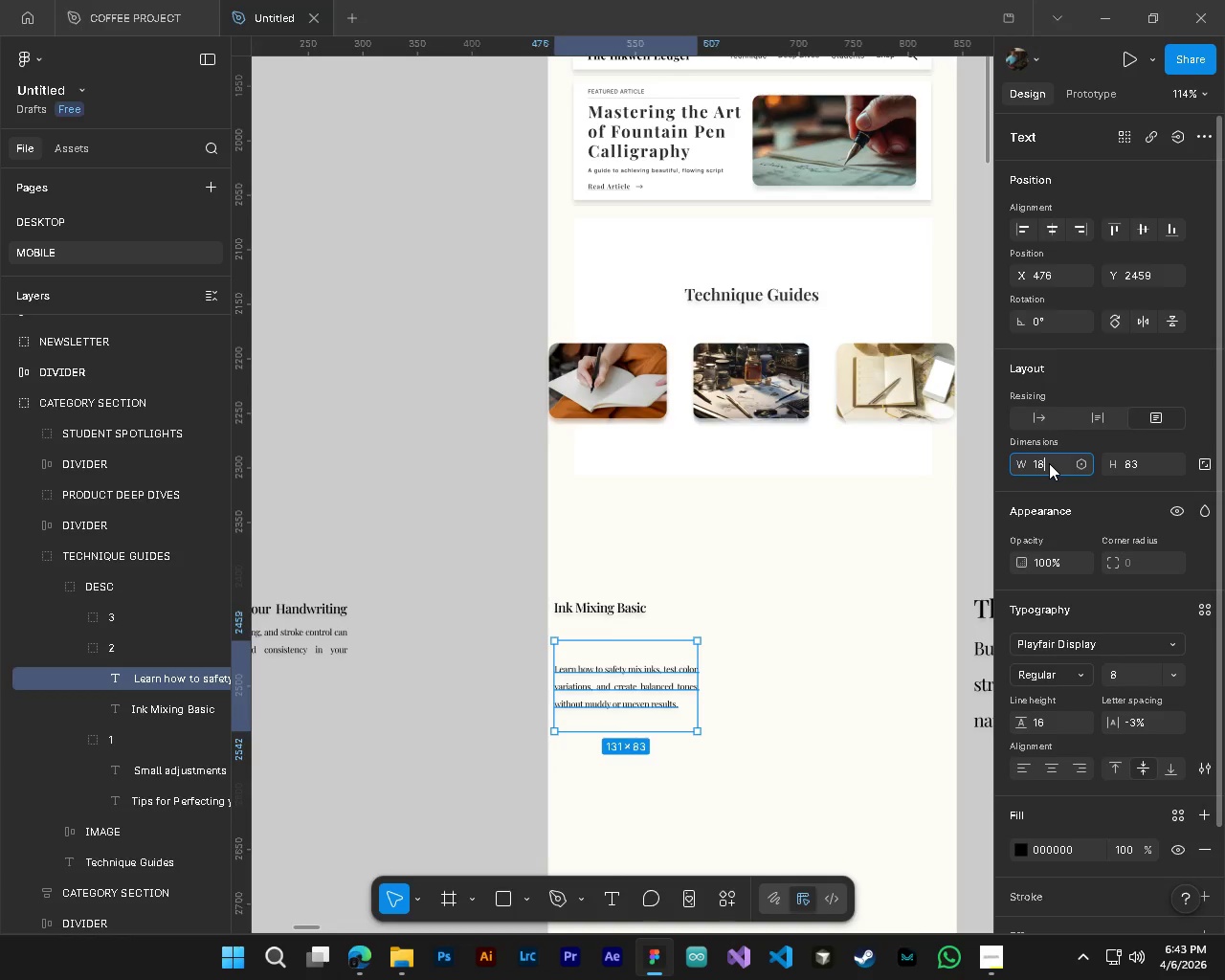 
key(Numpad7)
 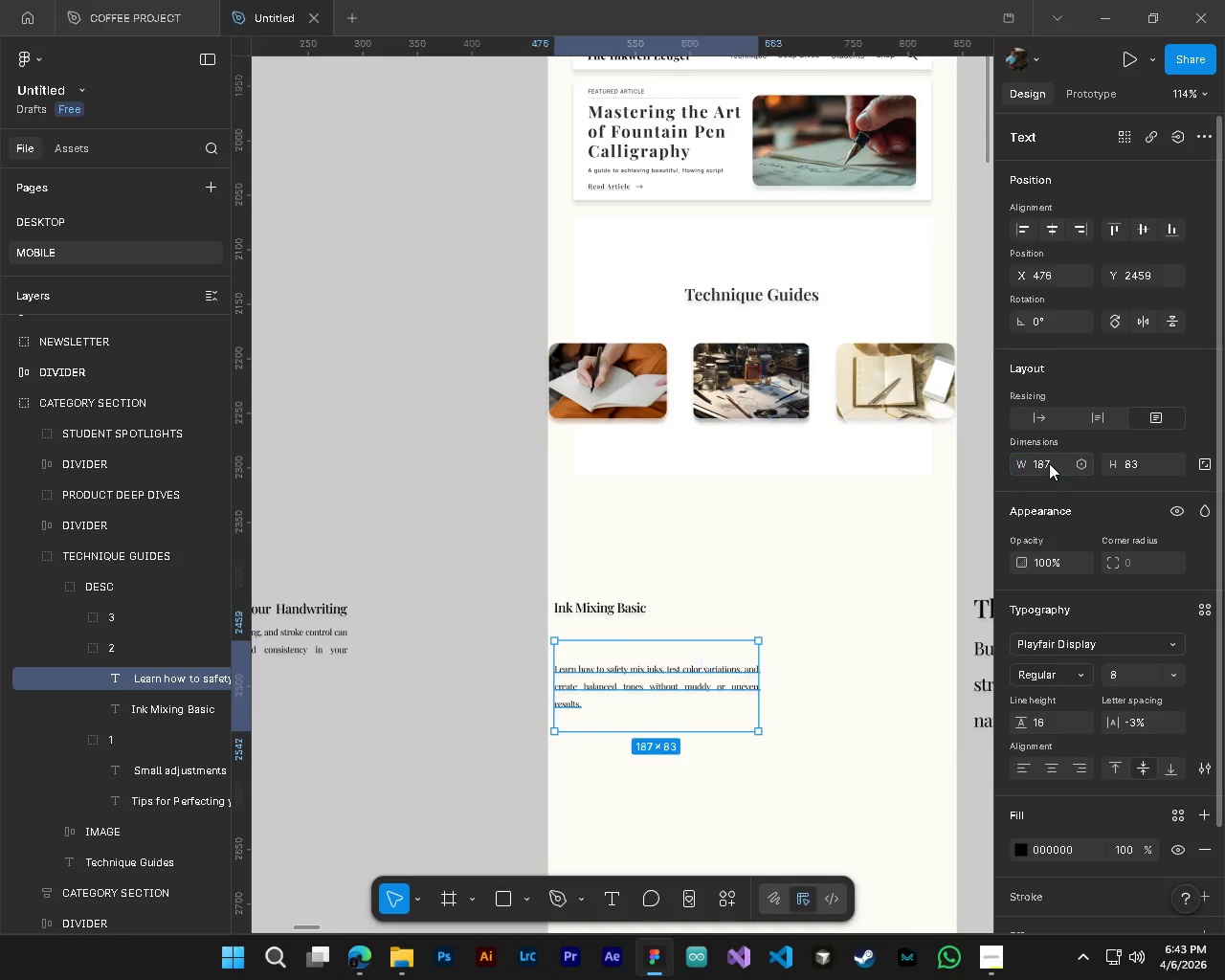 
key(NumpadEnter)
 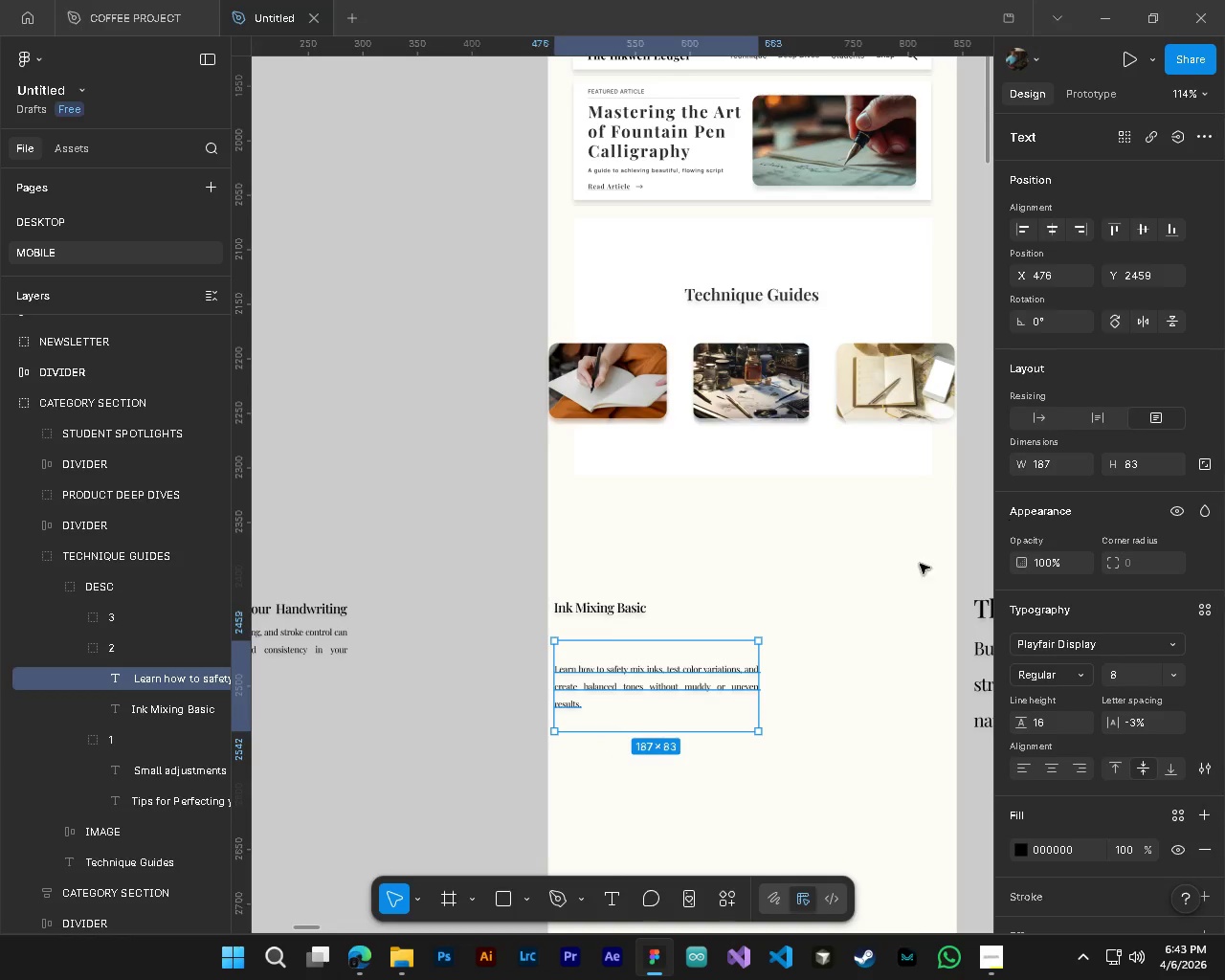 
hold_key(key=ShiftLeft, duration=0.42)
scroll: coordinate [788, 617], scroll_direction: up, amount: 4.0
 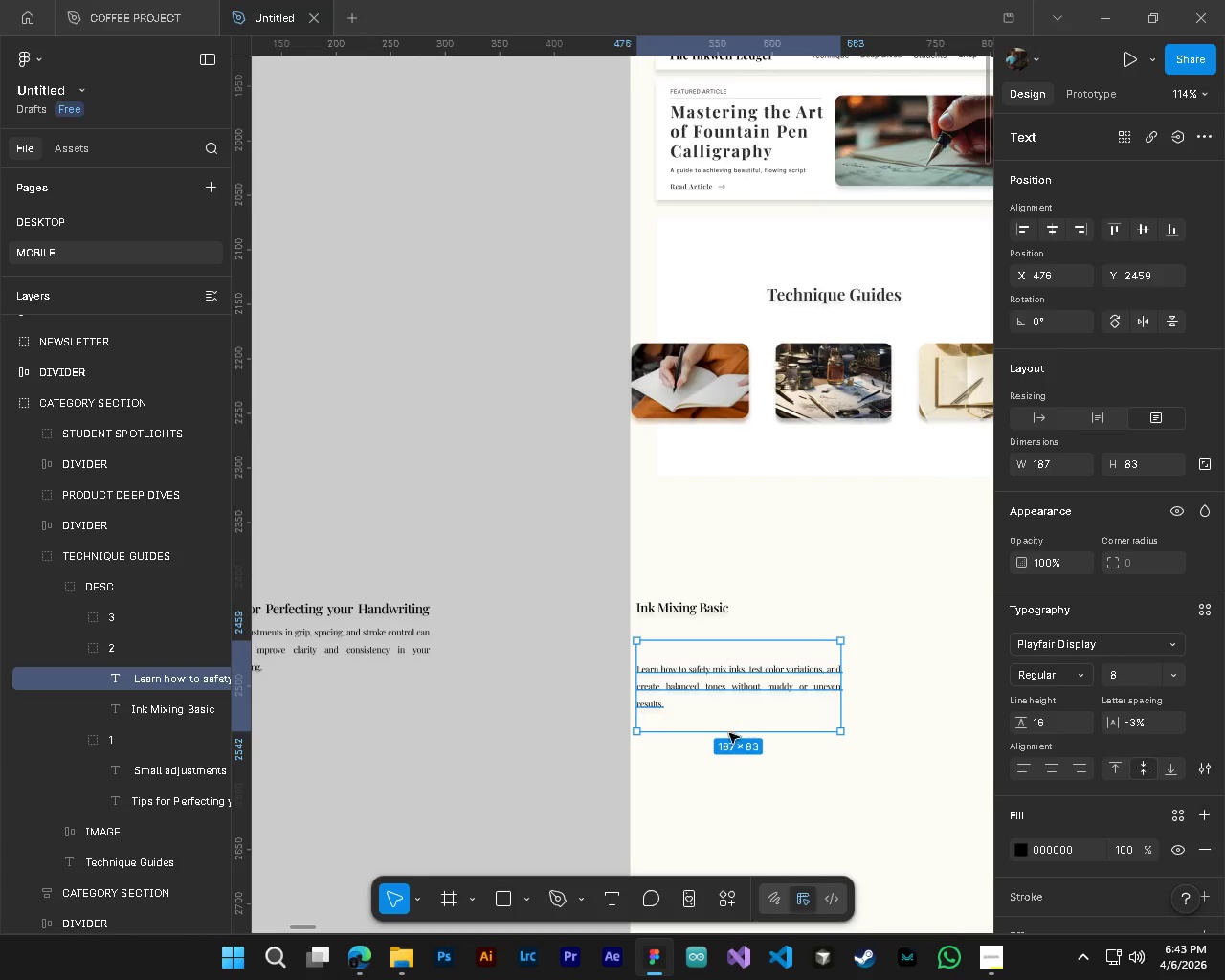 
left_click_drag(start_coordinate=[729, 733], to_coordinate=[735, 702])
 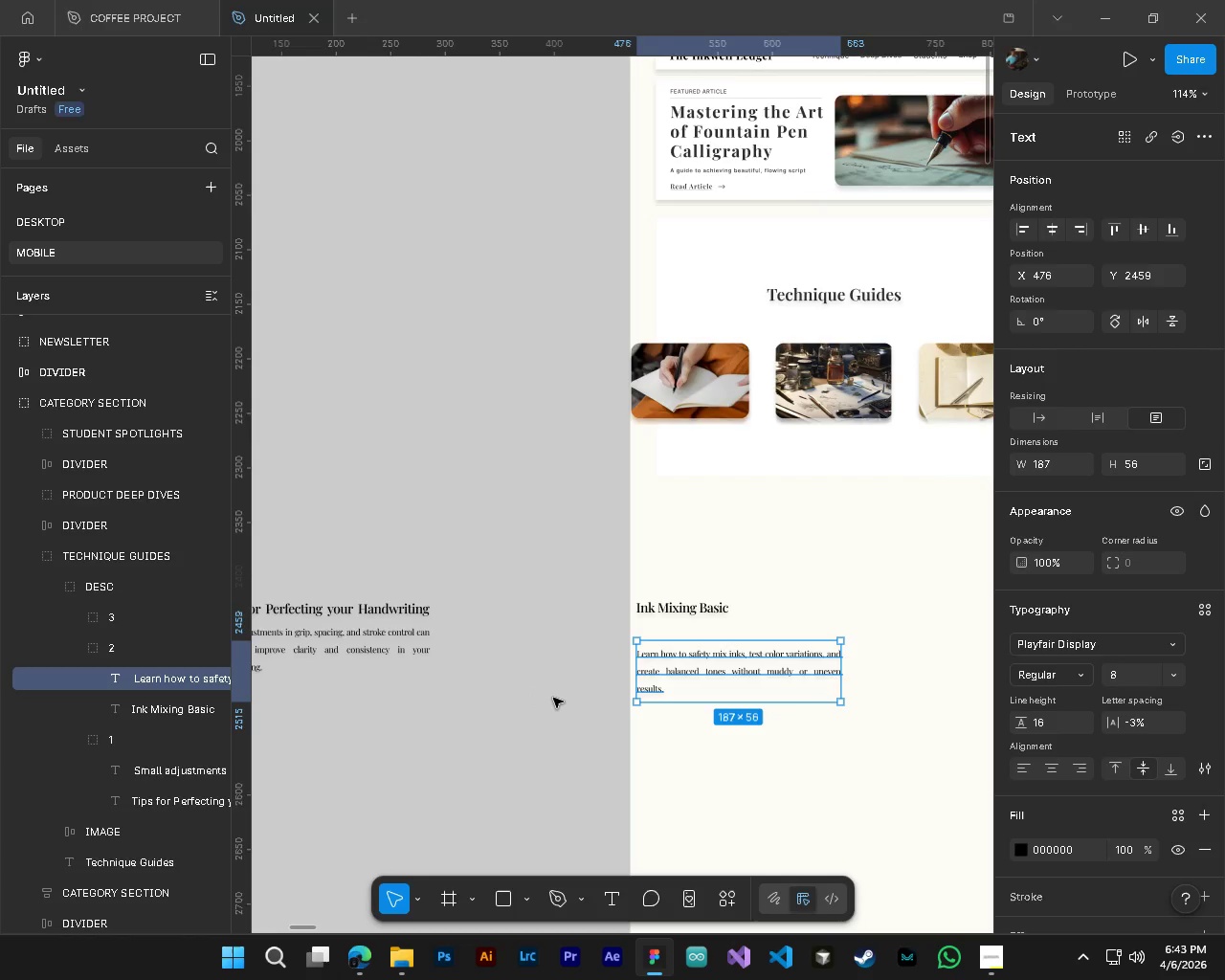 
hold_key(key=ControlLeft, duration=0.44)
 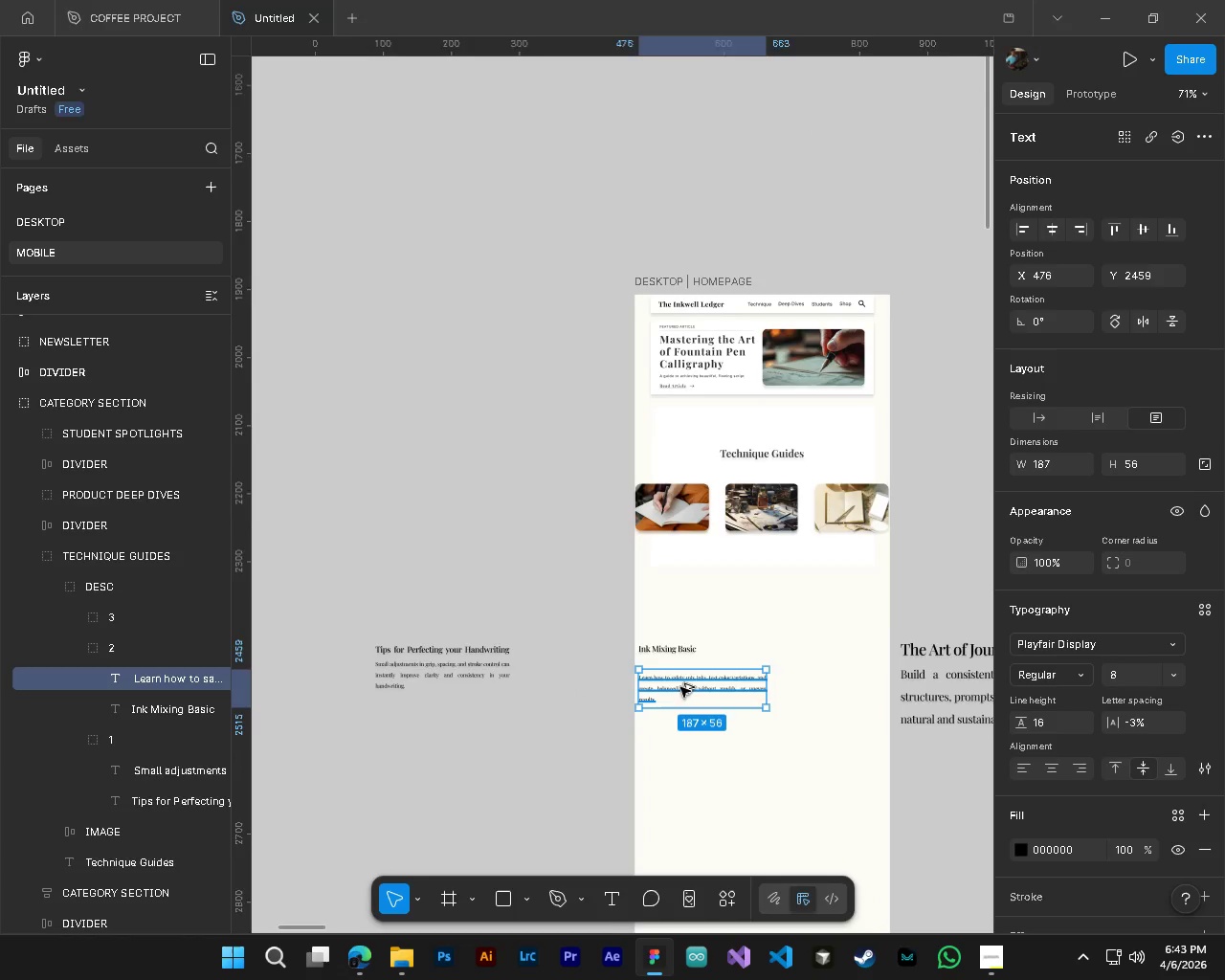 
key(Alt+Control+AltLeft)
 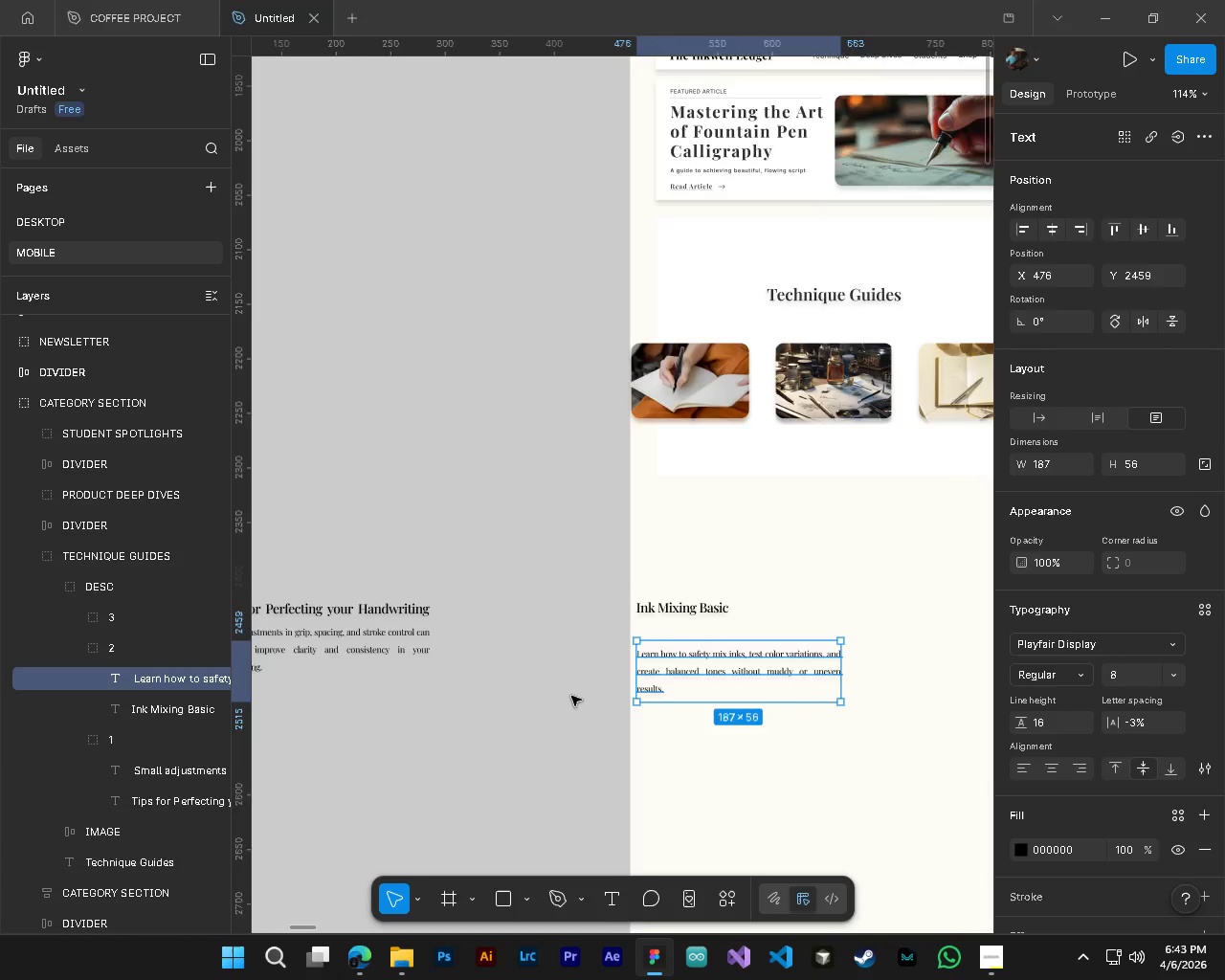 
key(Shift+ShiftLeft)
 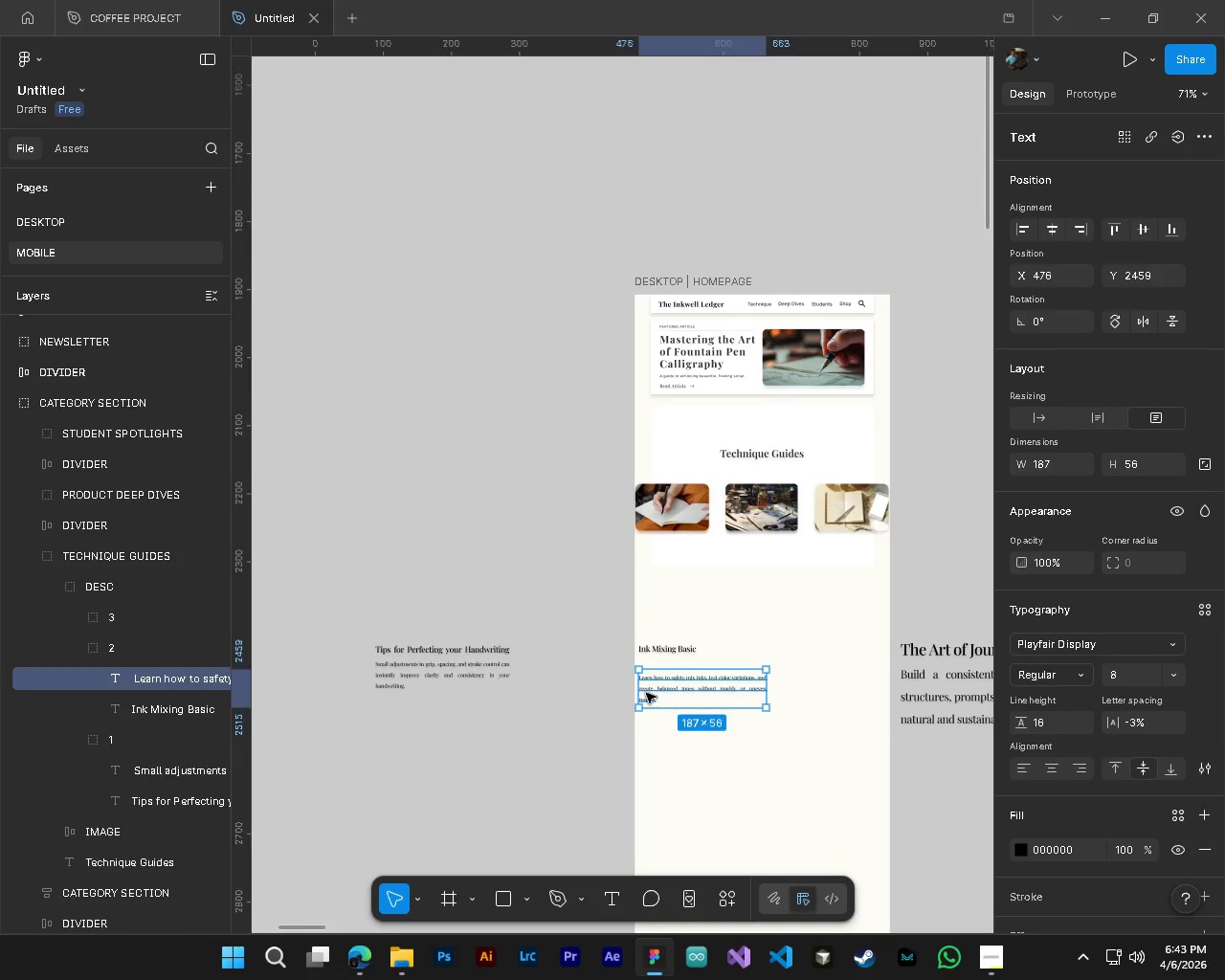 
hold_key(key=ControlLeft, duration=0.36)
hold_key(key=AltLeft, duration=0.31)
scroll: coordinate [657, 679], scroll_direction: up, amount: 2.0
 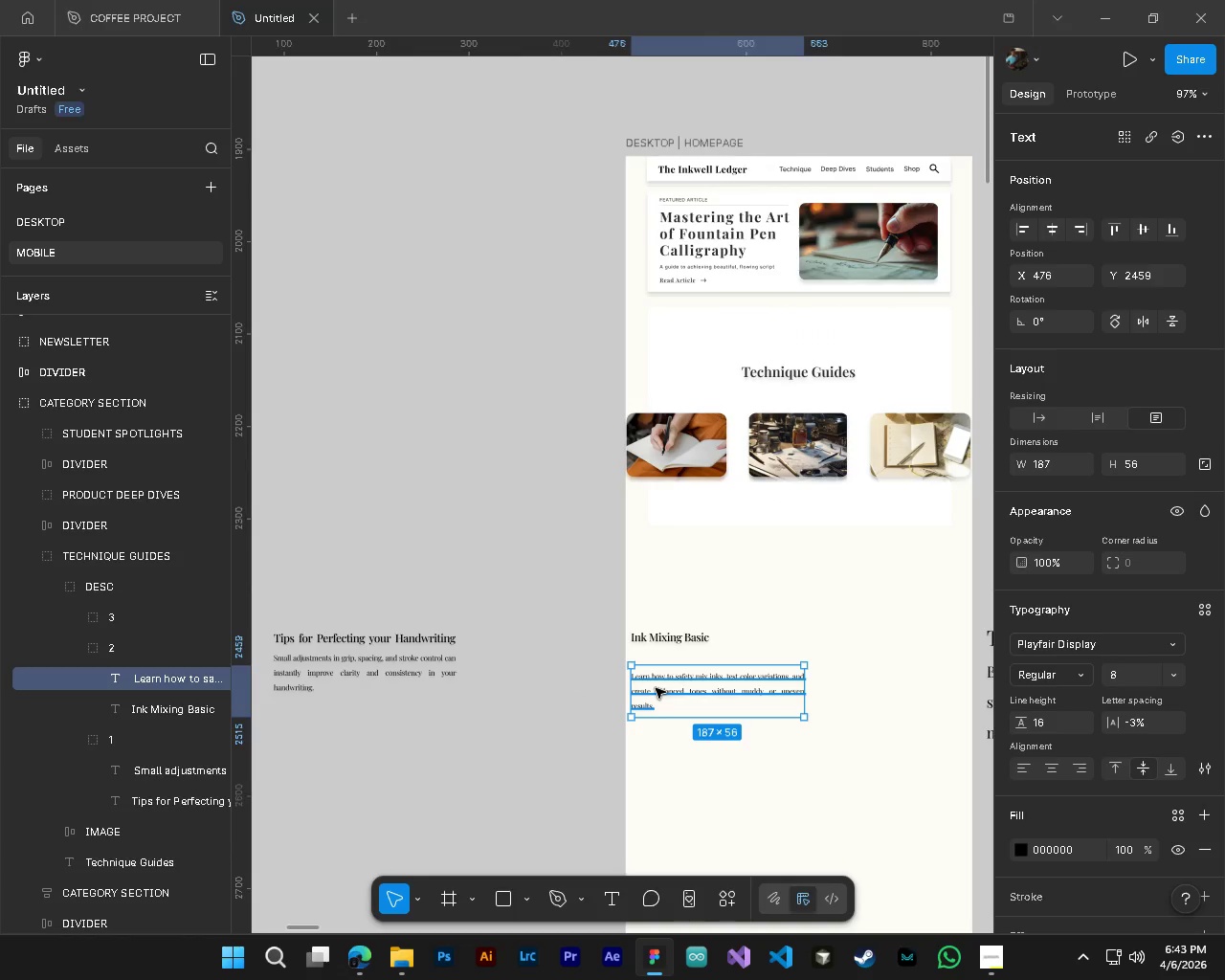 
left_click_drag(start_coordinate=[677, 694], to_coordinate=[677, 676])
 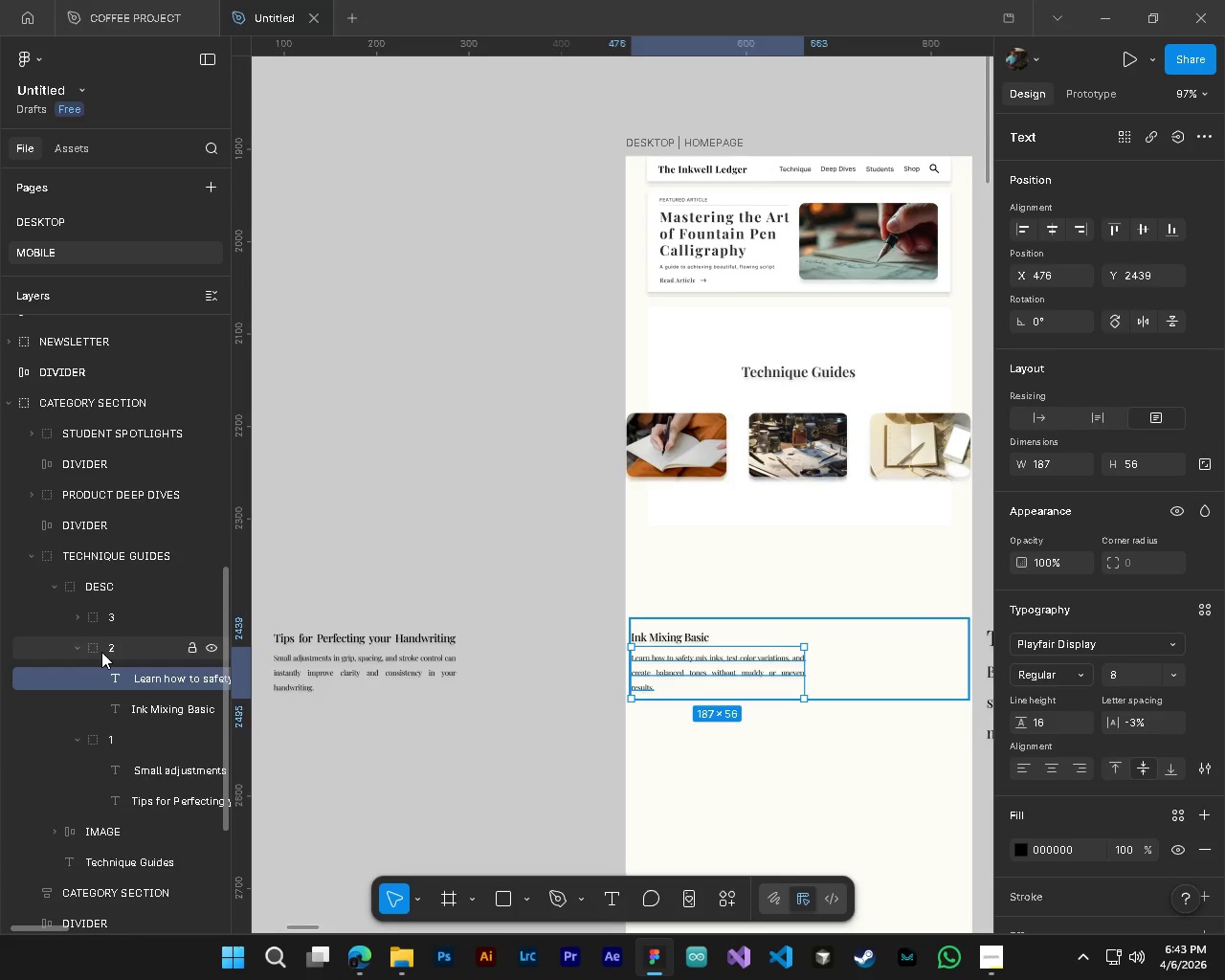 
left_click([101, 652])
 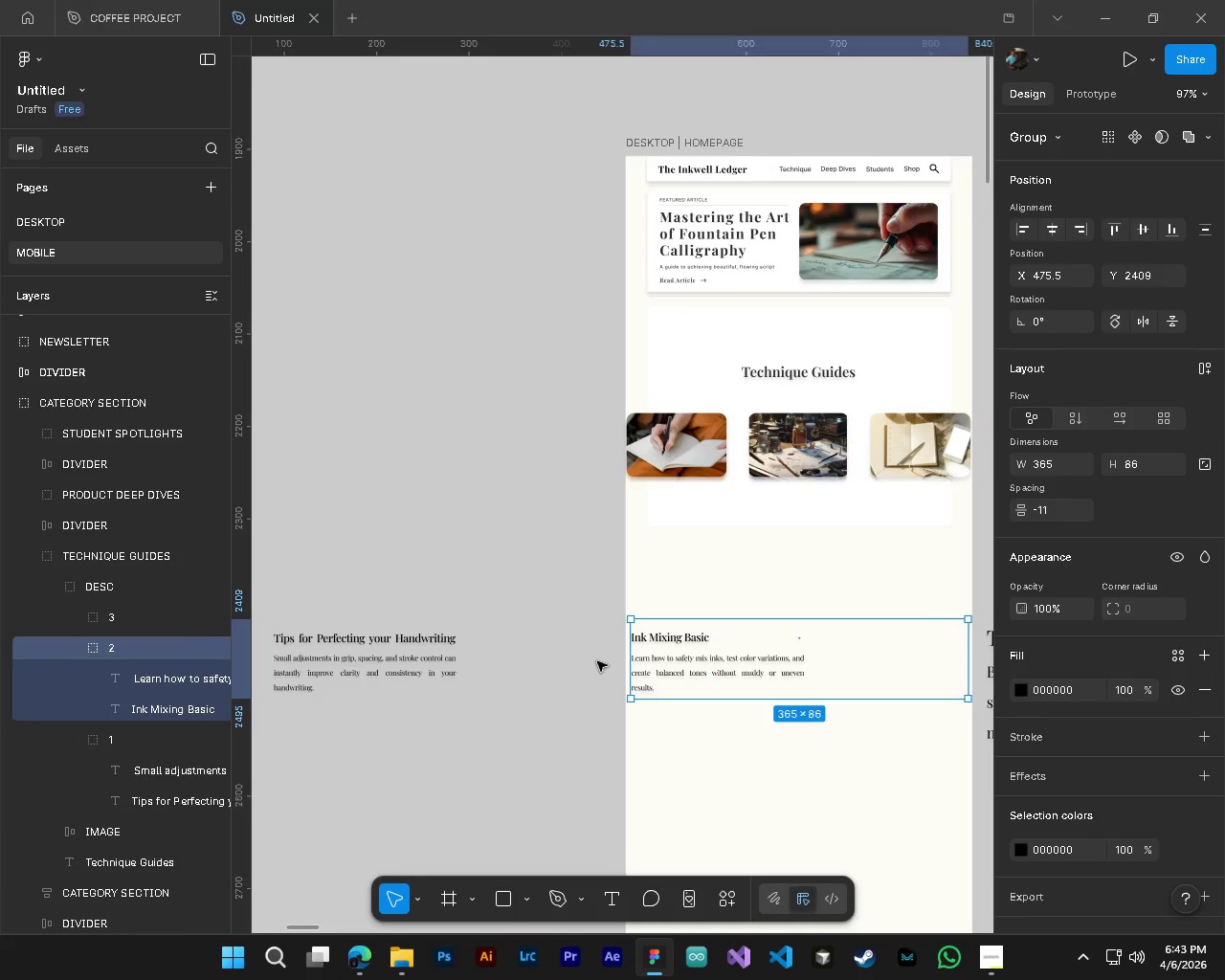 
hold_key(key=ShiftLeft, duration=1.44)
 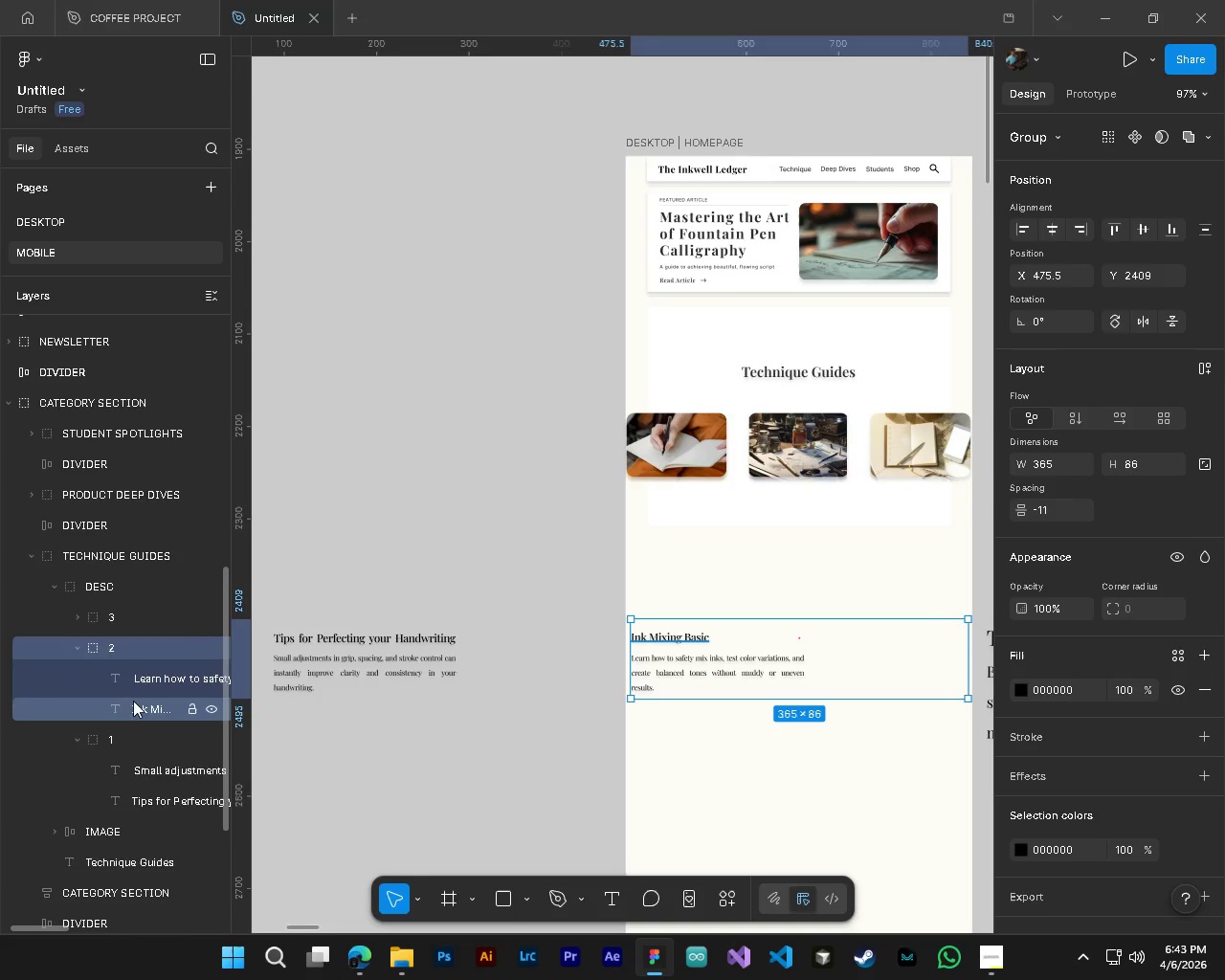 
left_click([138, 705])
 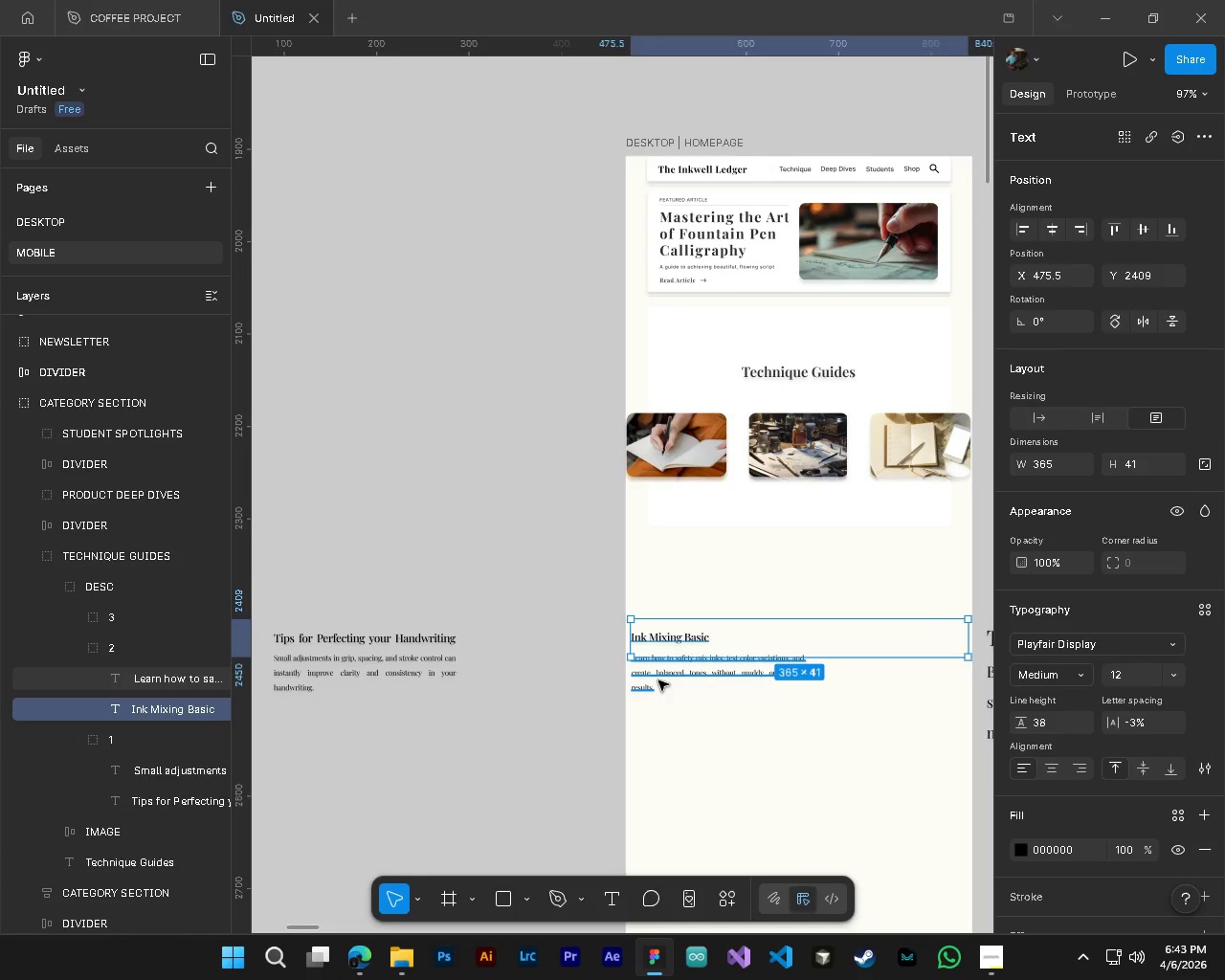 
hold_key(key=ControlLeft, duration=0.33)
 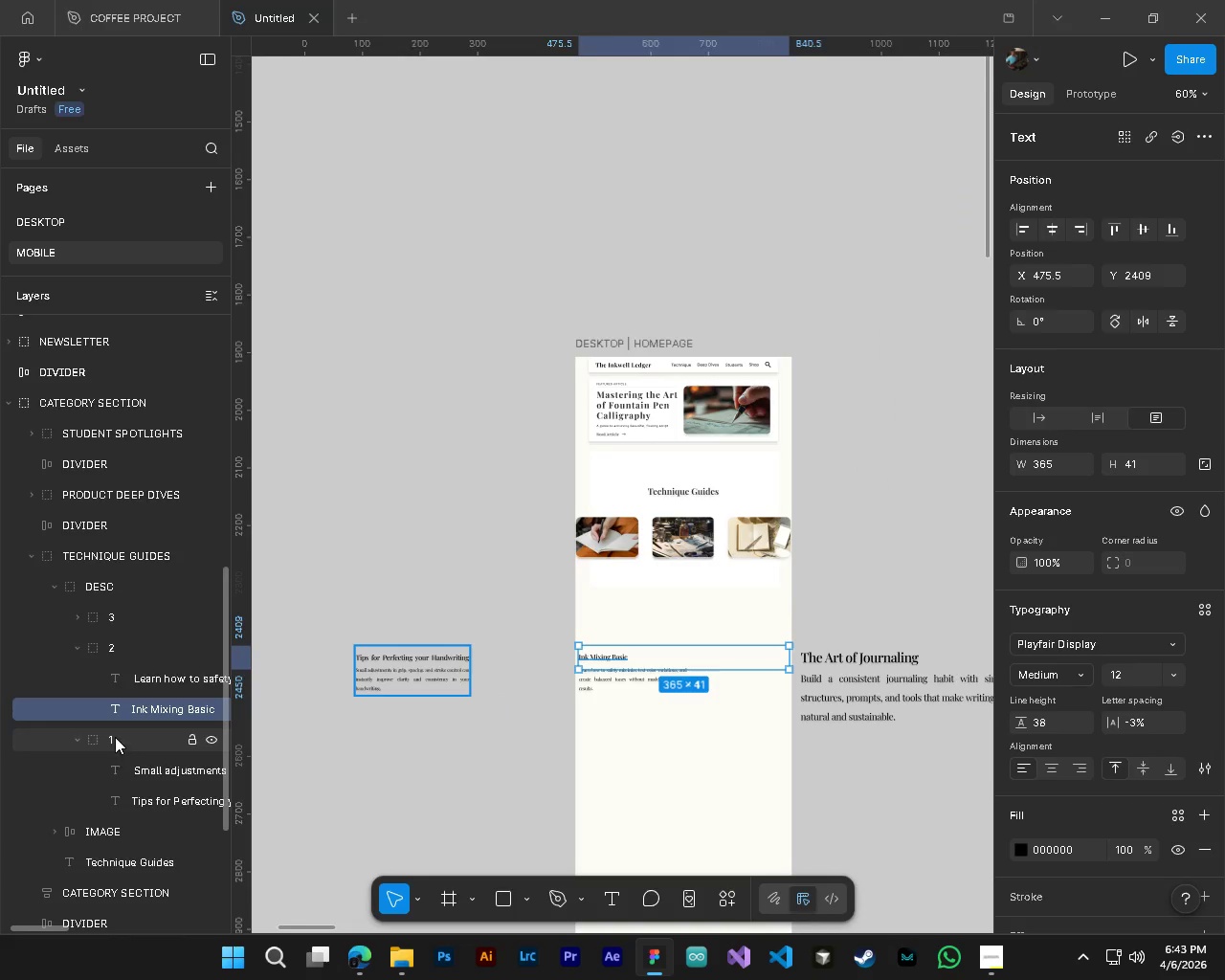 
key(Alt+Control+AltLeft)
 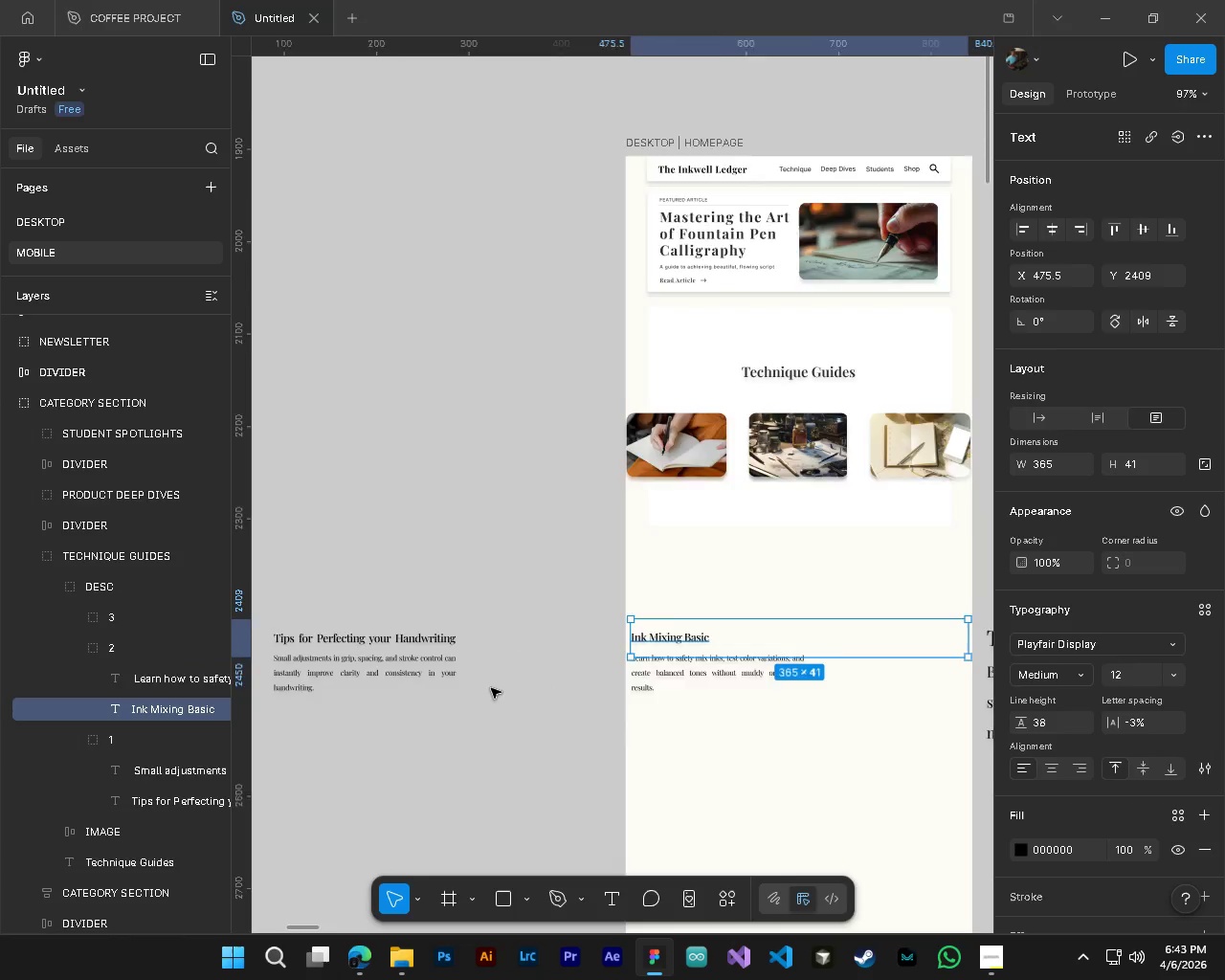 
scroll: coordinate [491, 688], scroll_direction: down, amount: 4.0
 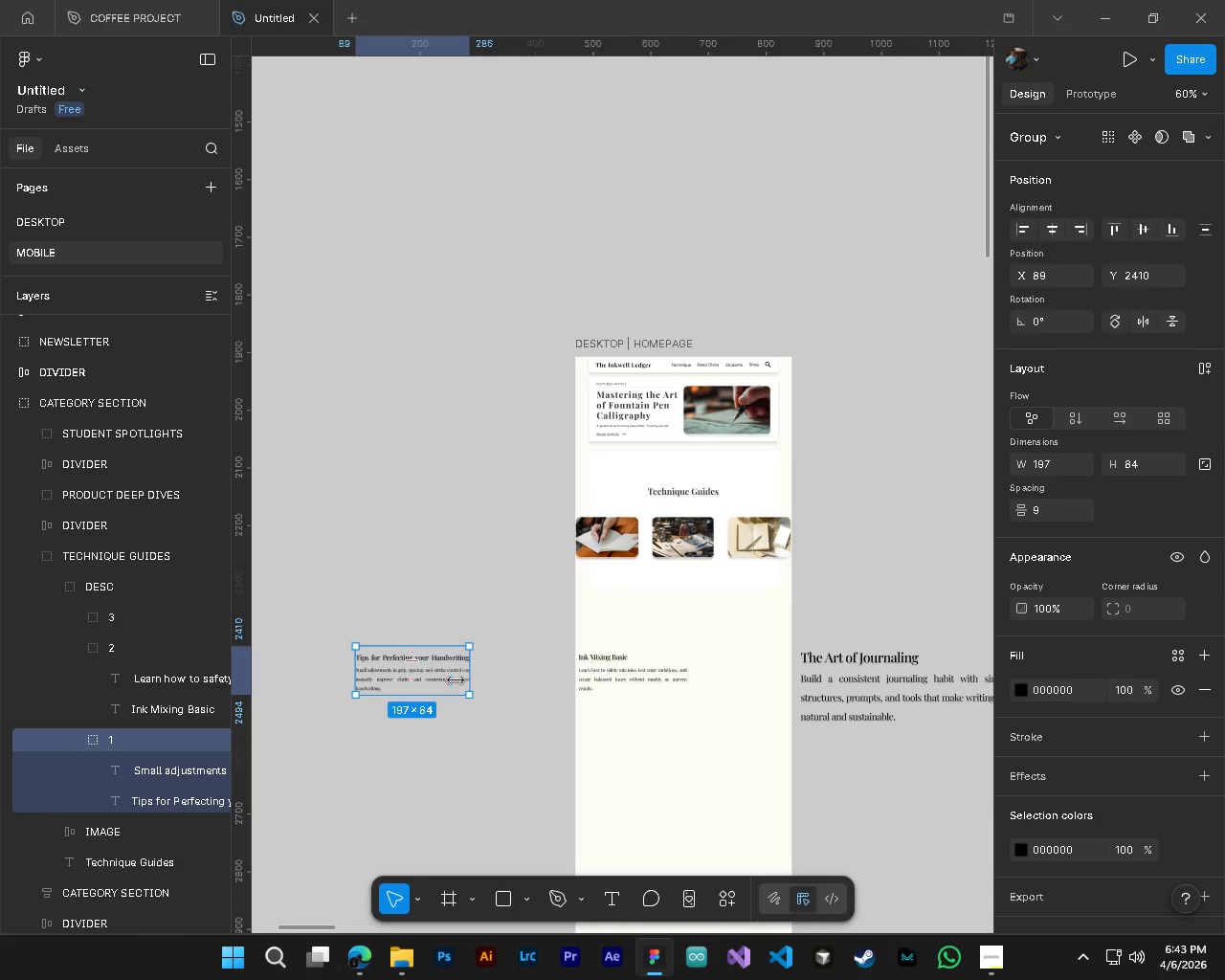 
left_click_drag(start_coordinate=[437, 684], to_coordinate=[530, 686])
 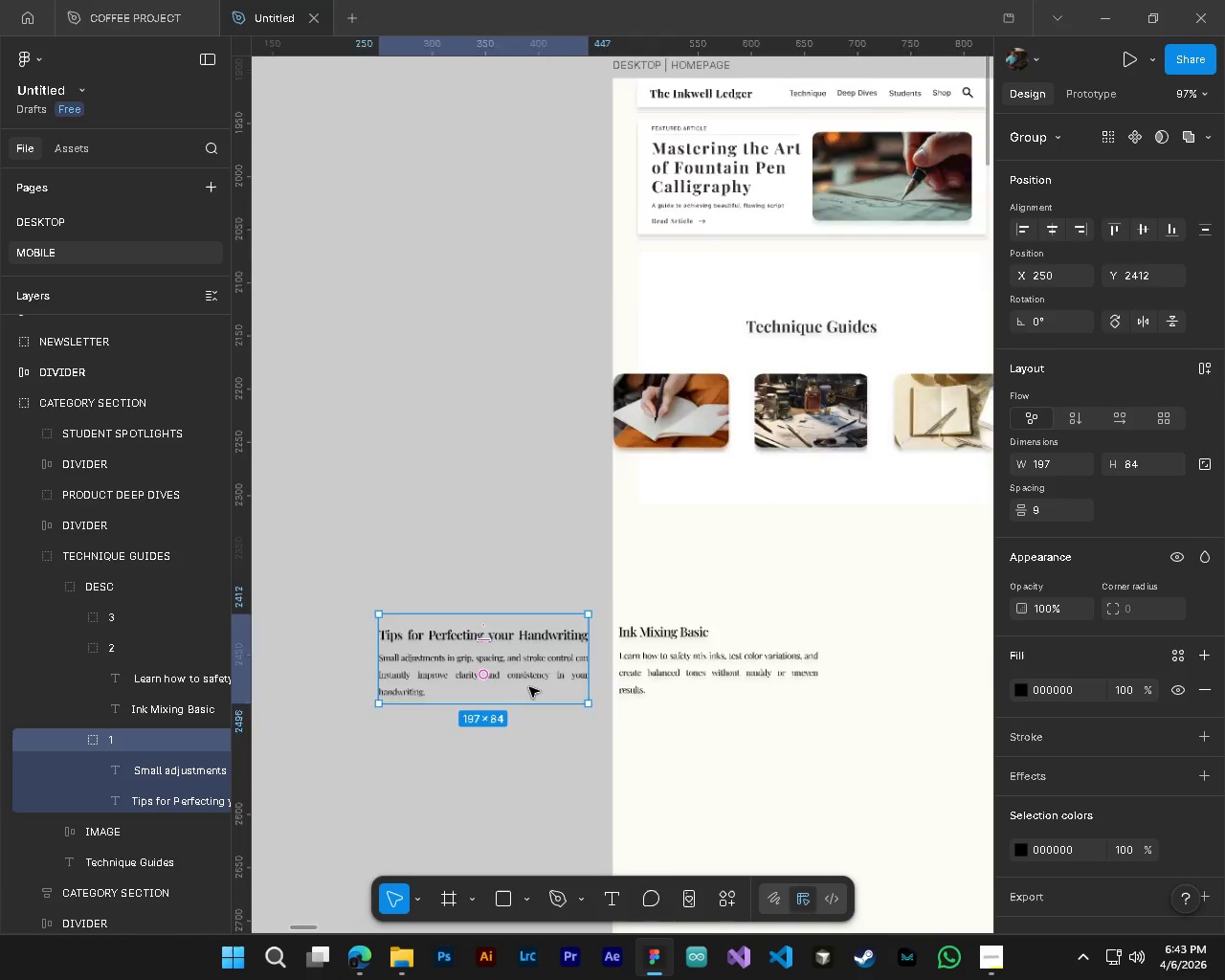 
hold_key(key=ControlLeft, duration=0.83)
hold_key(key=AltLeft, duration=0.73)
scroll: coordinate [529, 687], scroll_direction: up, amount: 9.0
 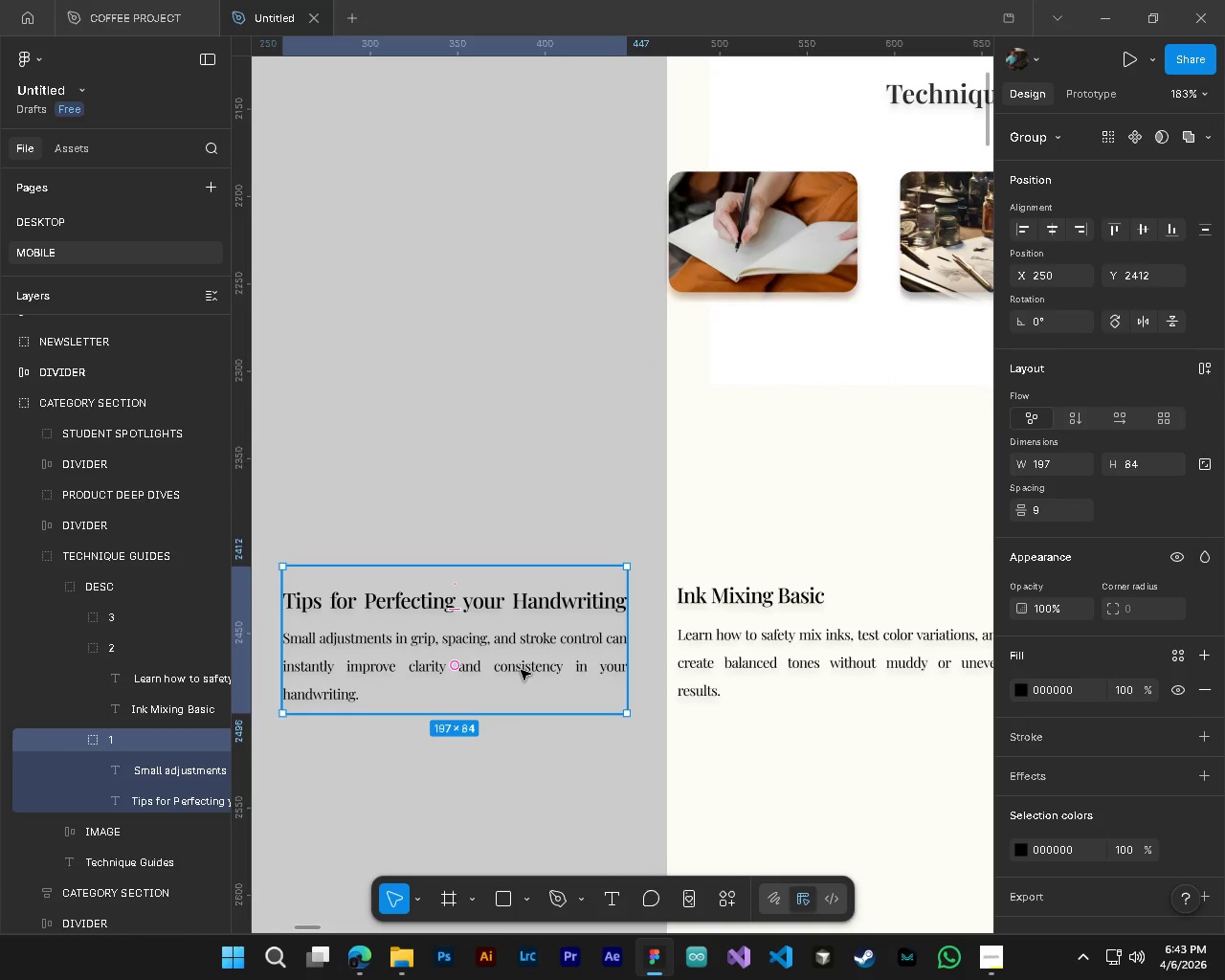 
left_click_drag(start_coordinate=[521, 670], to_coordinate=[548, 664])
 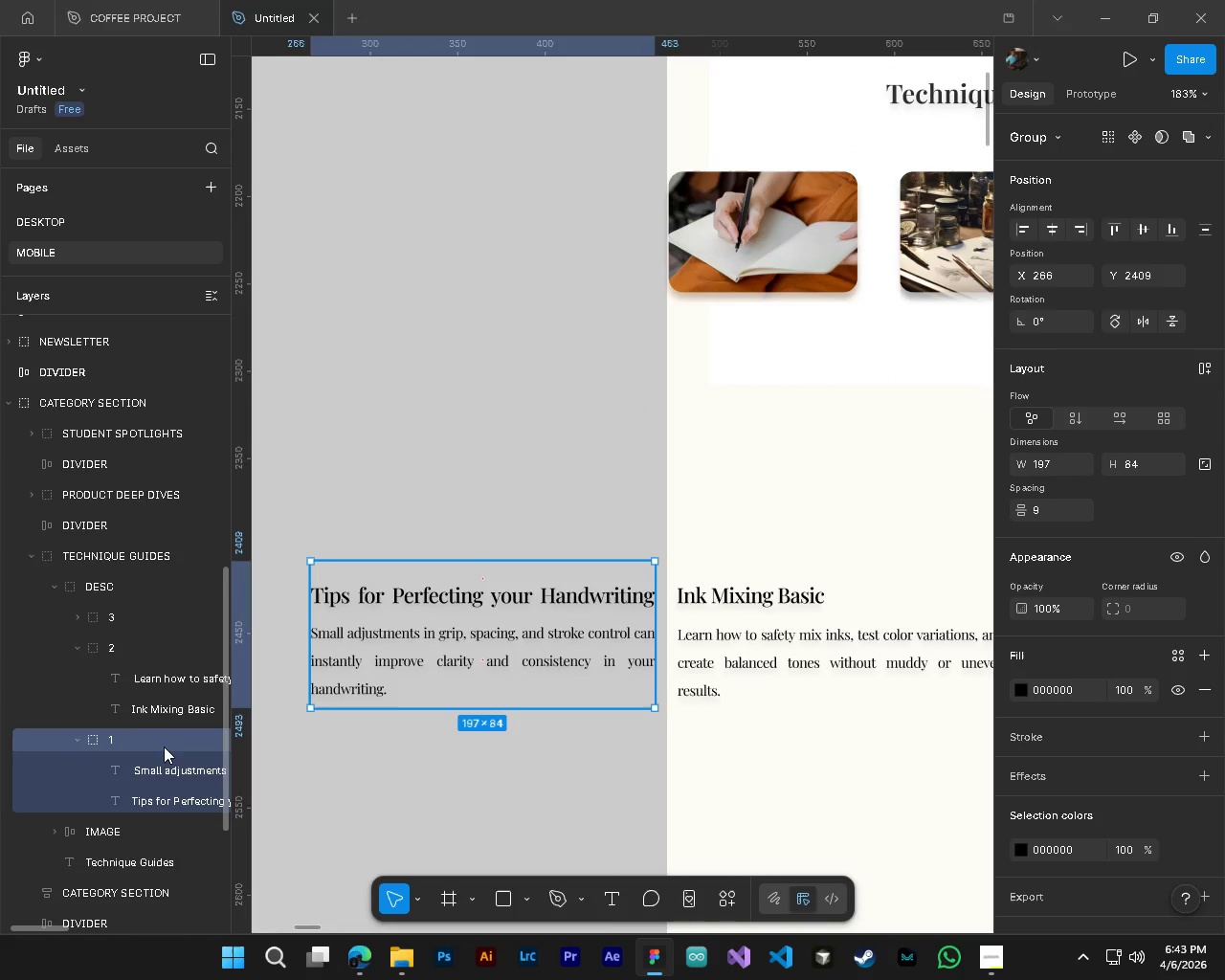 
left_click([136, 701])
 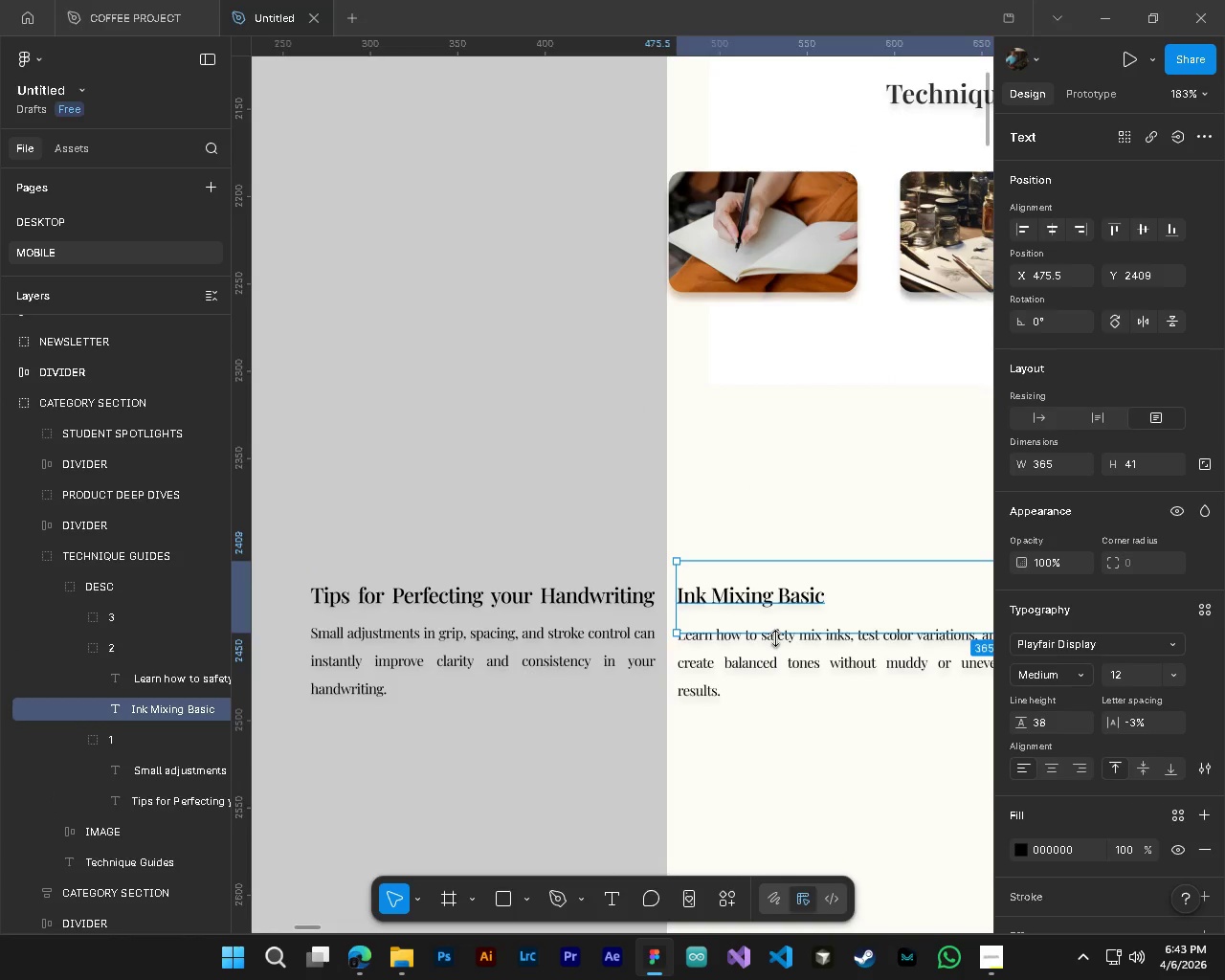 
left_click_drag(start_coordinate=[775, 637], to_coordinate=[794, 608])
 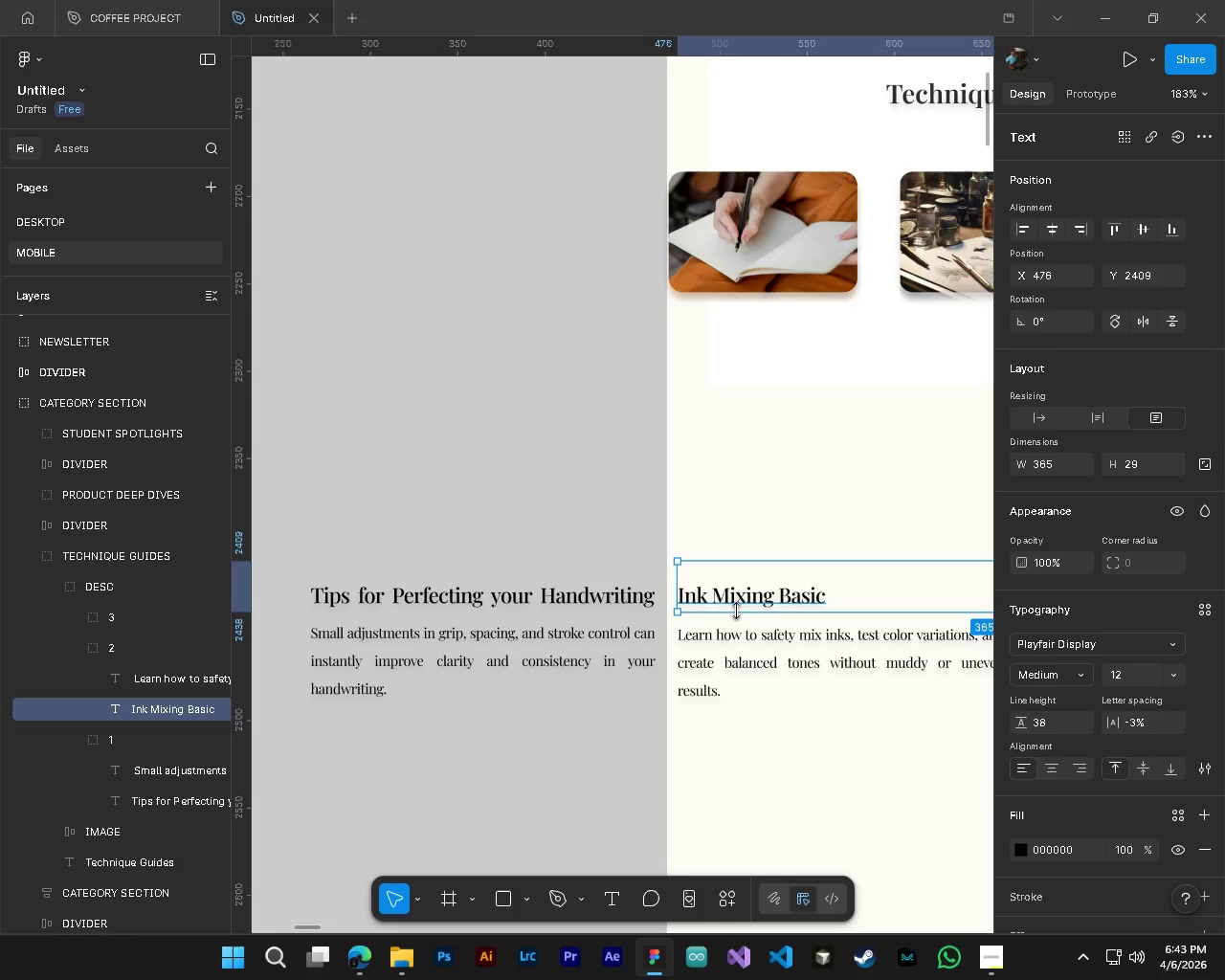 
hold_key(key=ControlLeft, duration=0.31)
 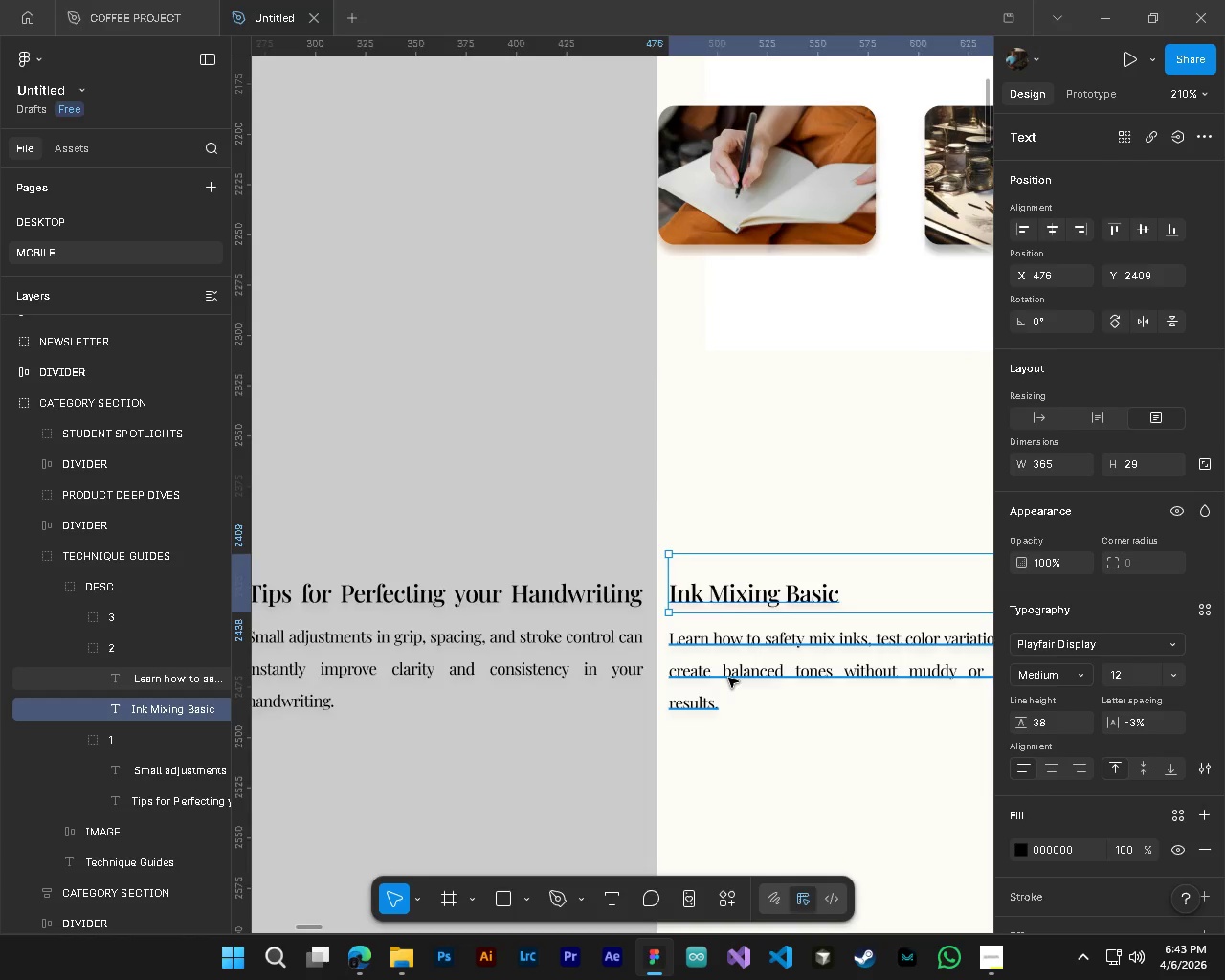 
key(Alt+Control+AltLeft)
 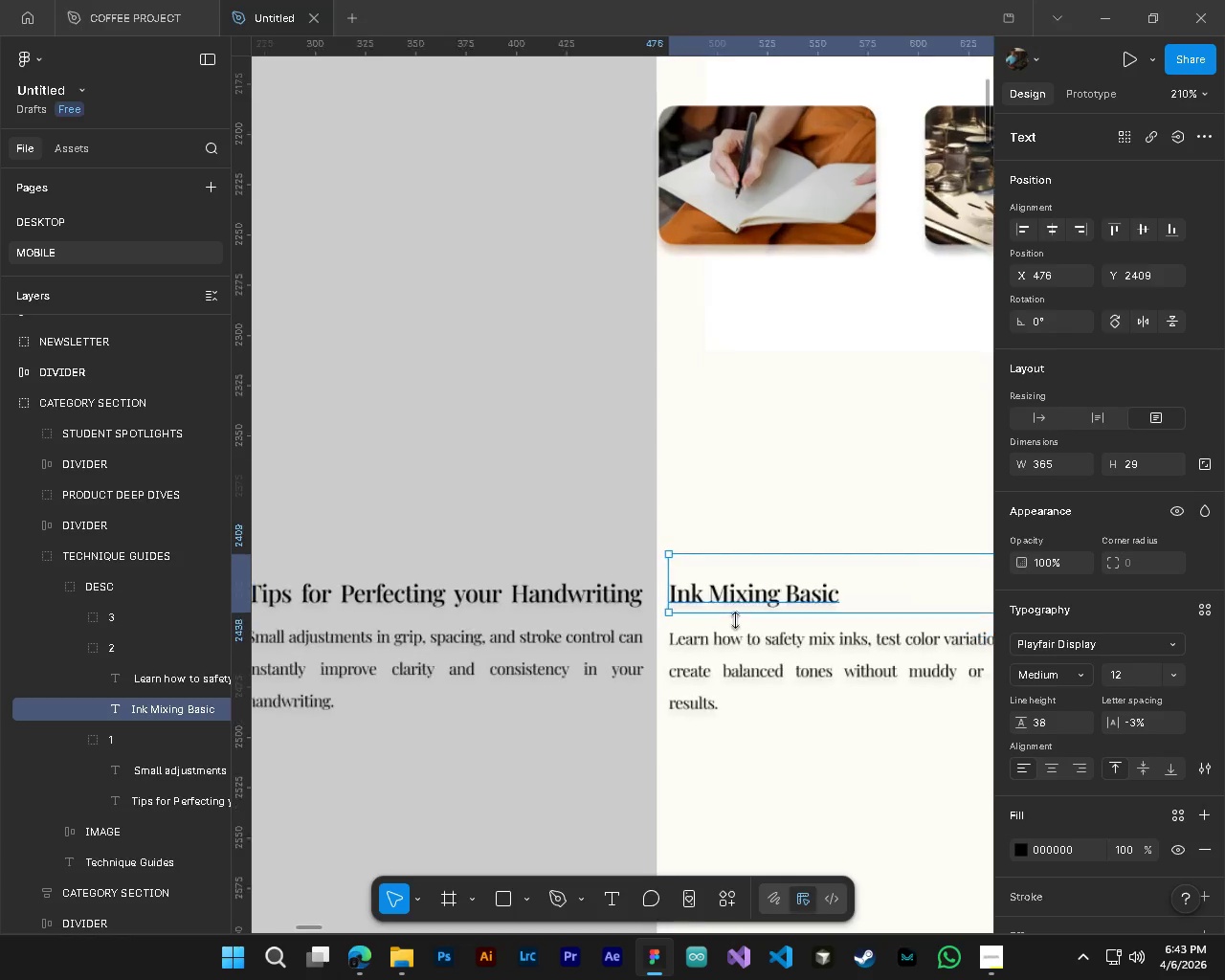 
scroll: coordinate [736, 611], scroll_direction: up, amount: 2.0
 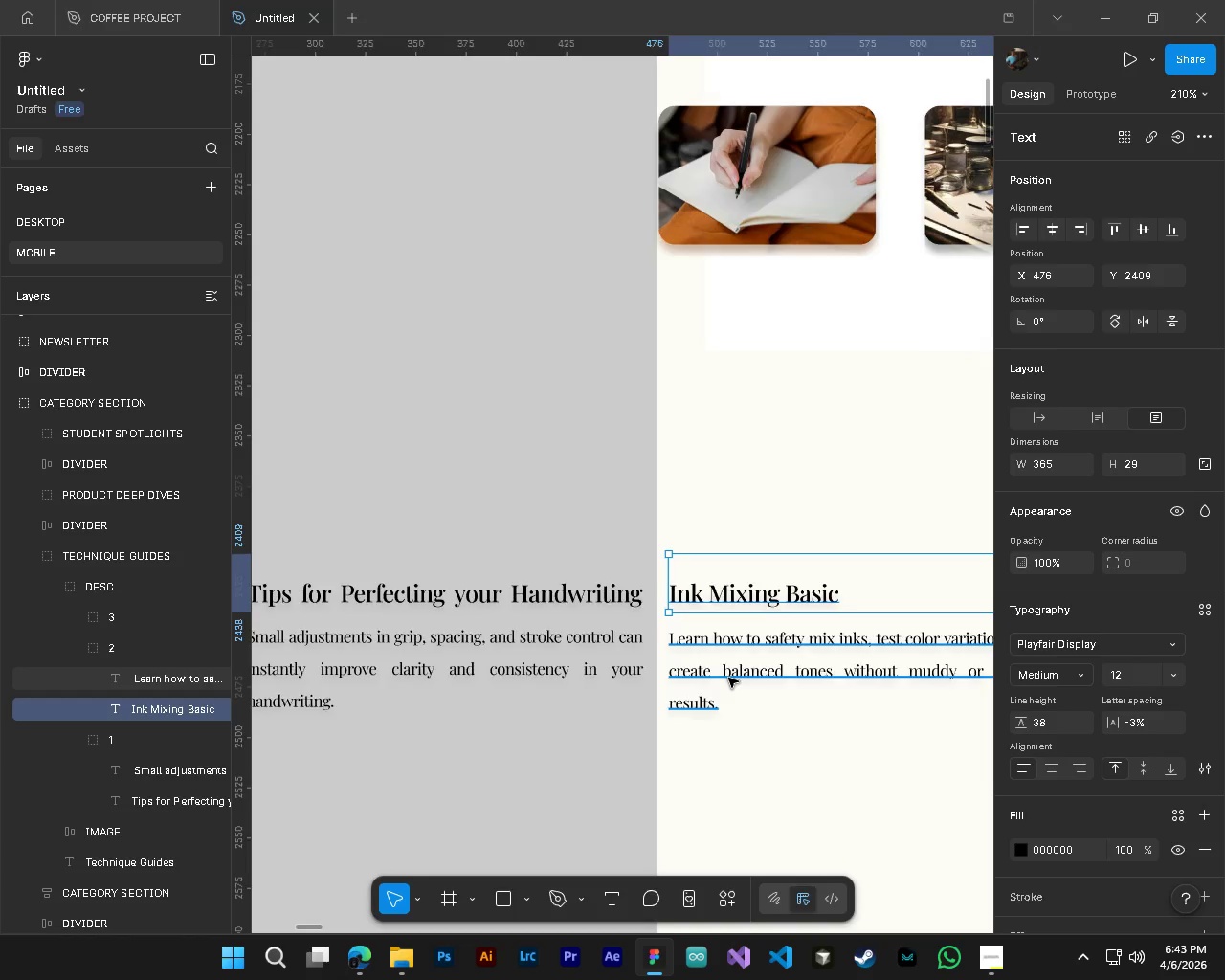 
hold_key(key=ControlLeft, duration=0.53)
left_click([728, 678])
 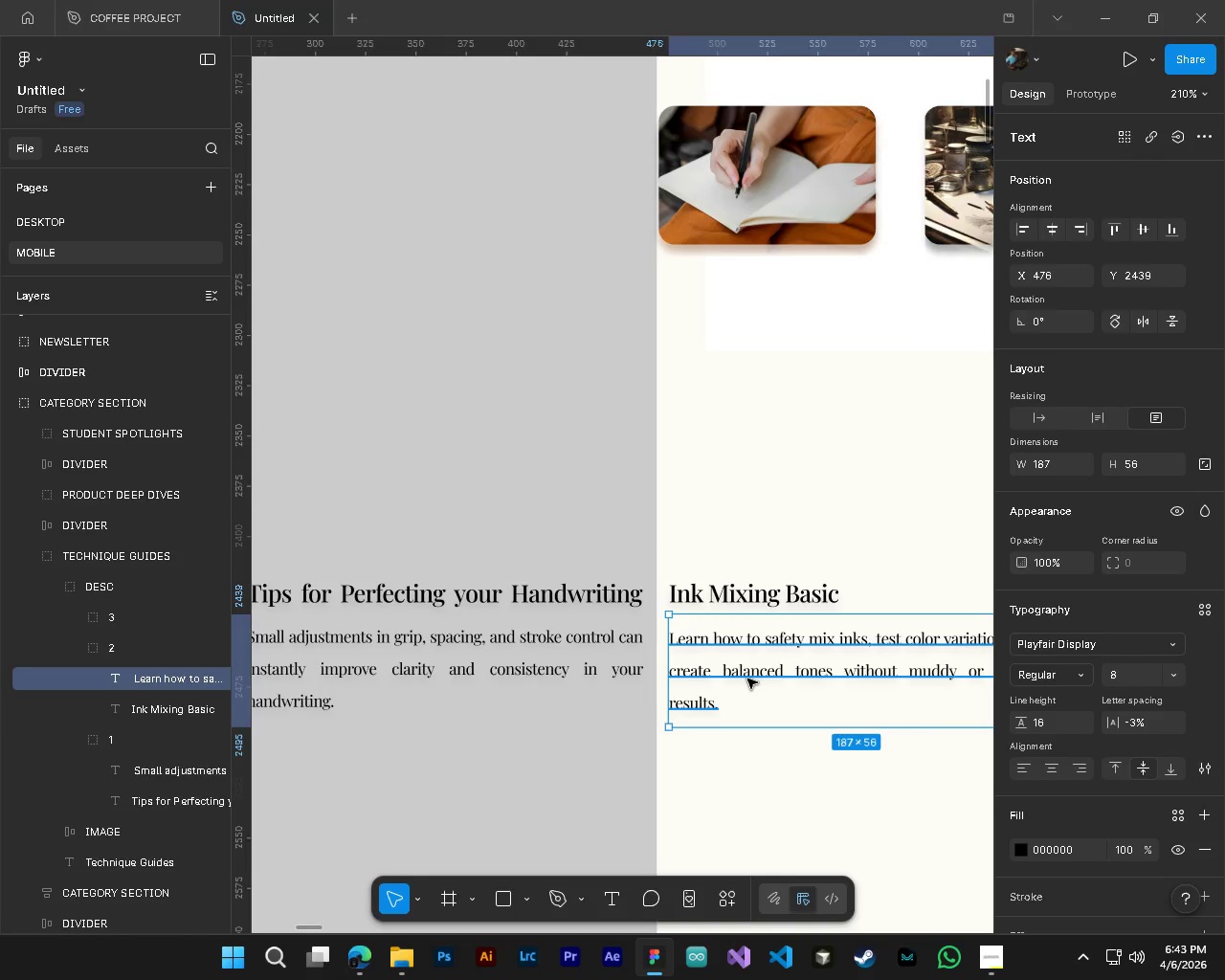 
left_click([747, 679])
 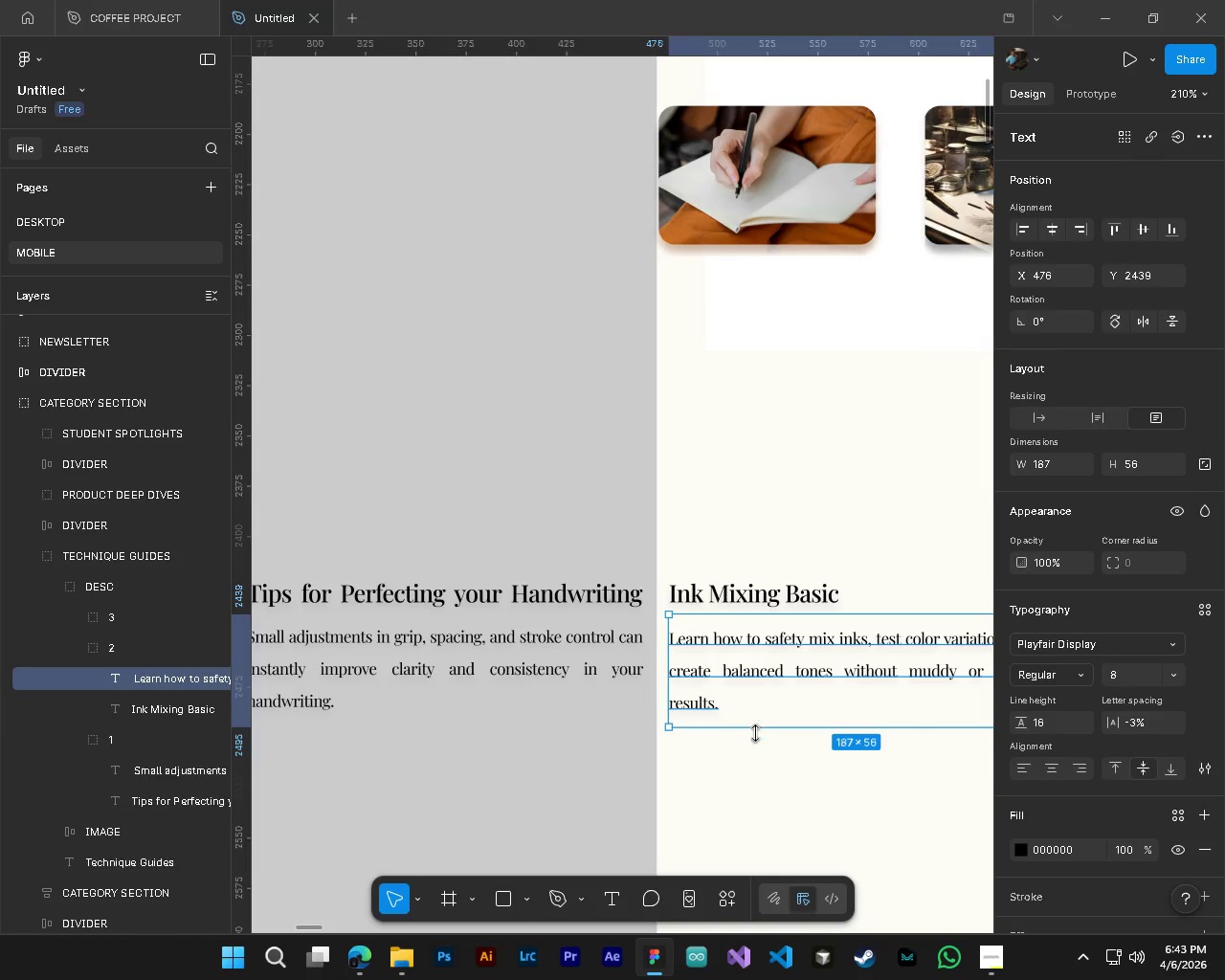 
left_click_drag(start_coordinate=[755, 734], to_coordinate=[758, 714])
 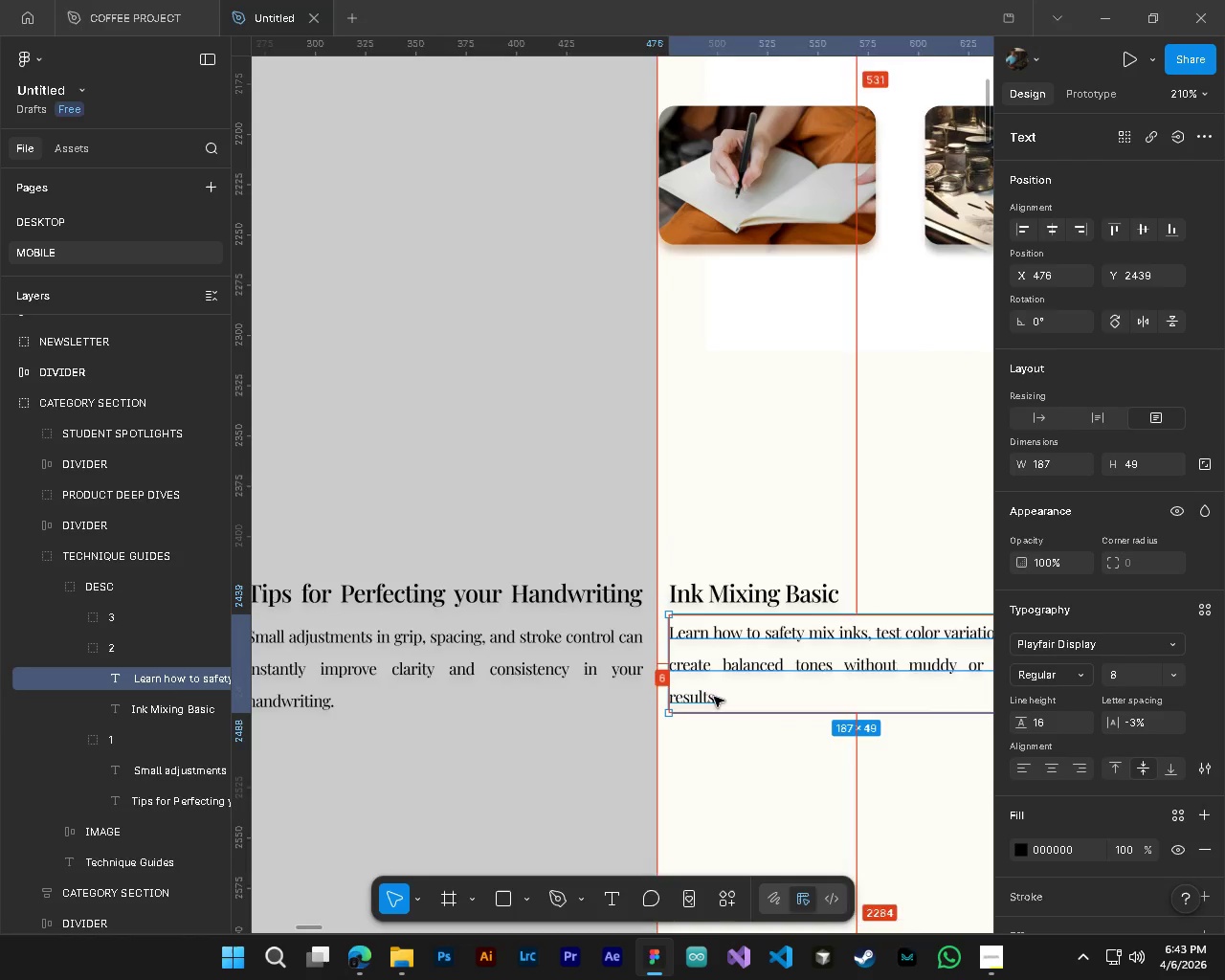 
hold_key(key=ControlLeft, duration=0.7)
 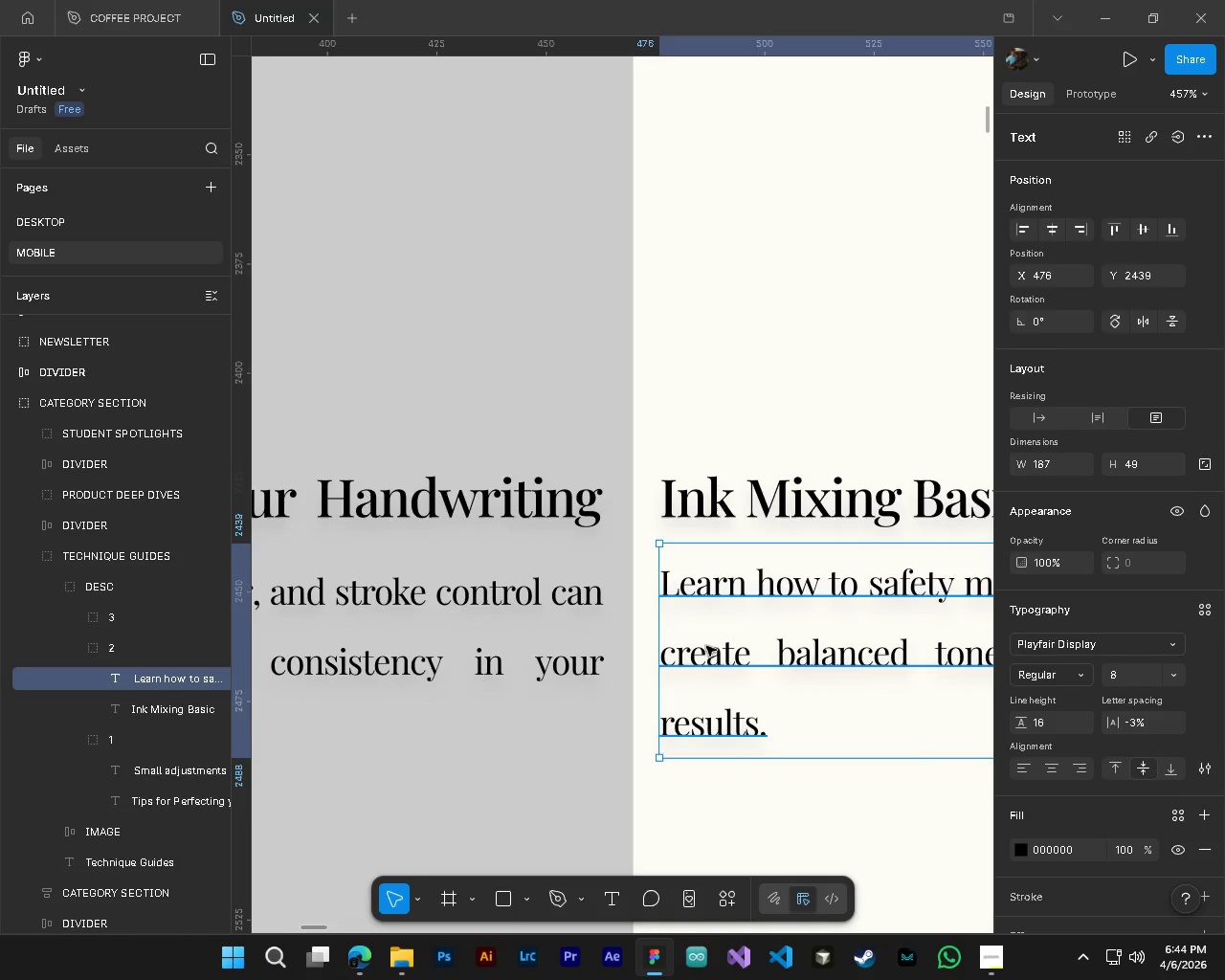 
hold_key(key=AltLeft, duration=0.62)
 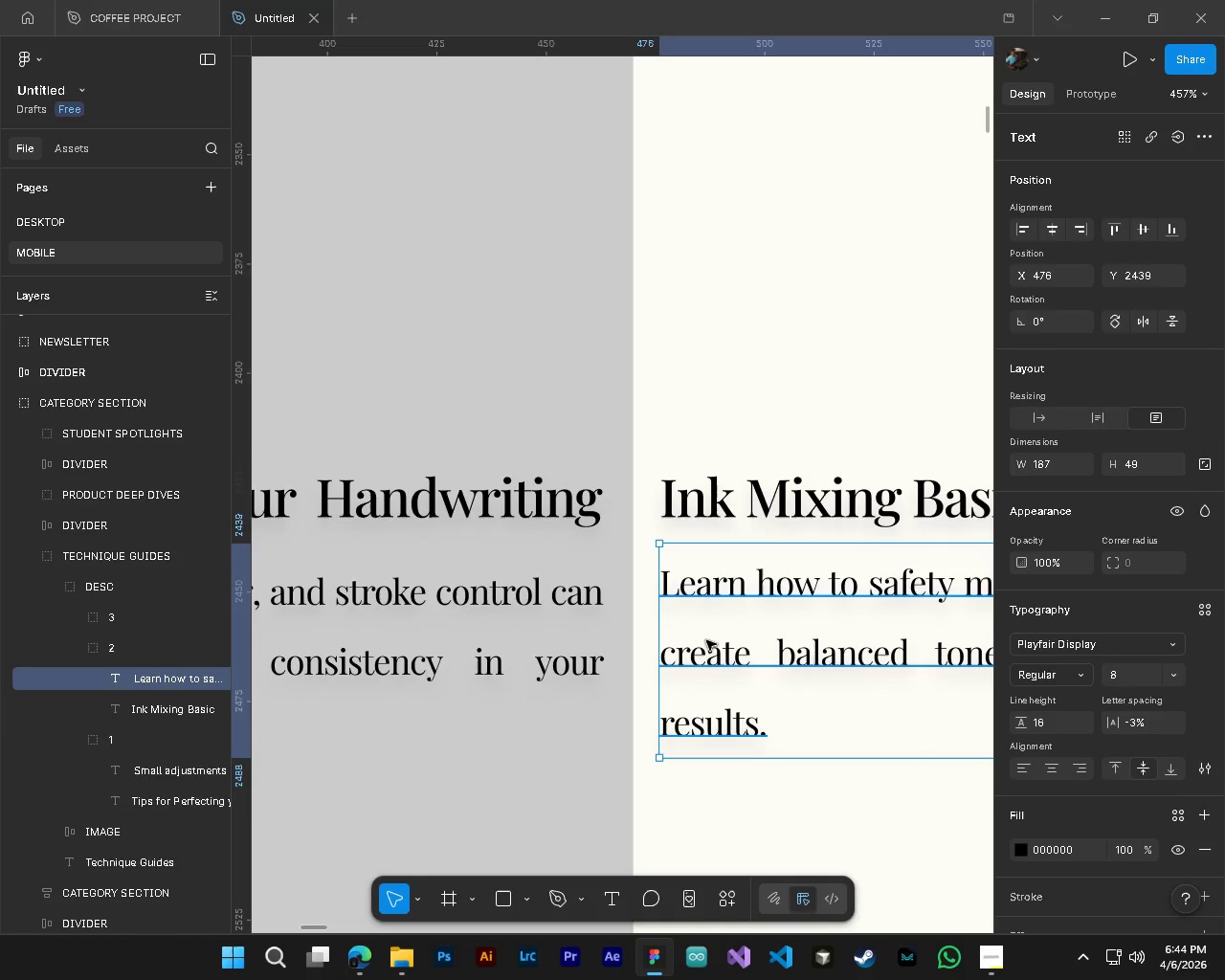 
left_click_drag(start_coordinate=[706, 640], to_coordinate=[706, 655])
 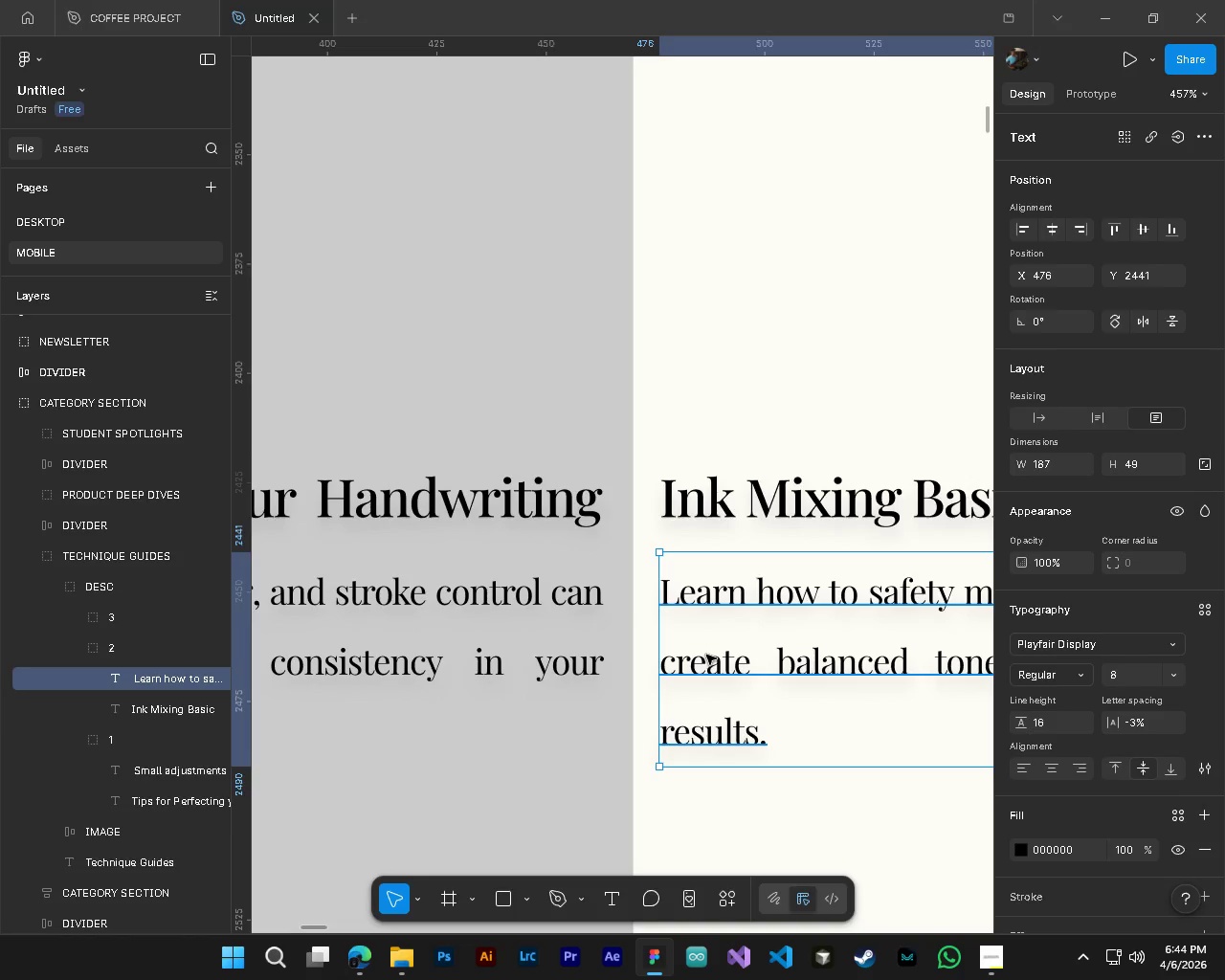 
scroll: coordinate [699, 643], scroll_direction: up, amount: 7.0
 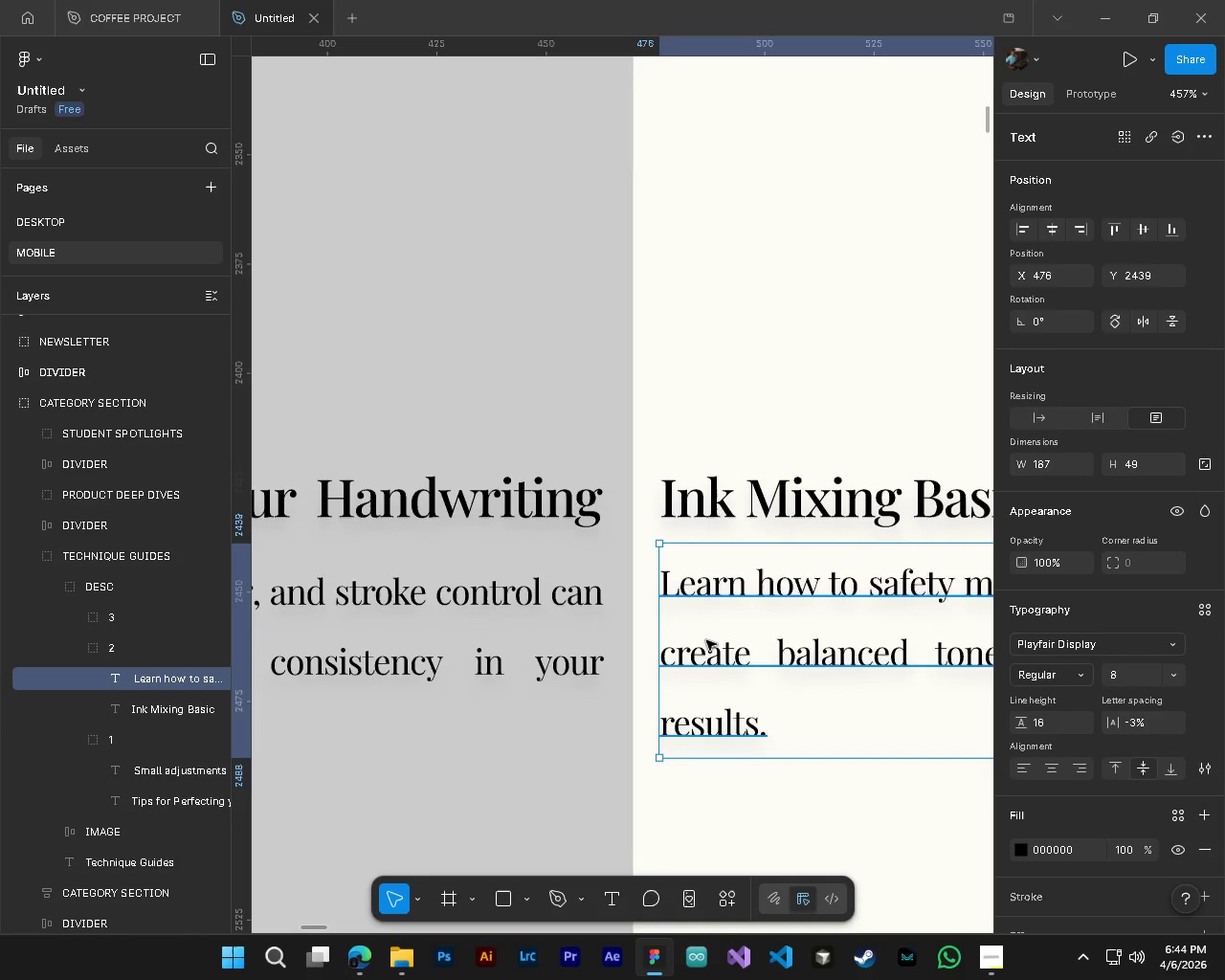 
hold_key(key=ControlLeft, duration=0.44)
 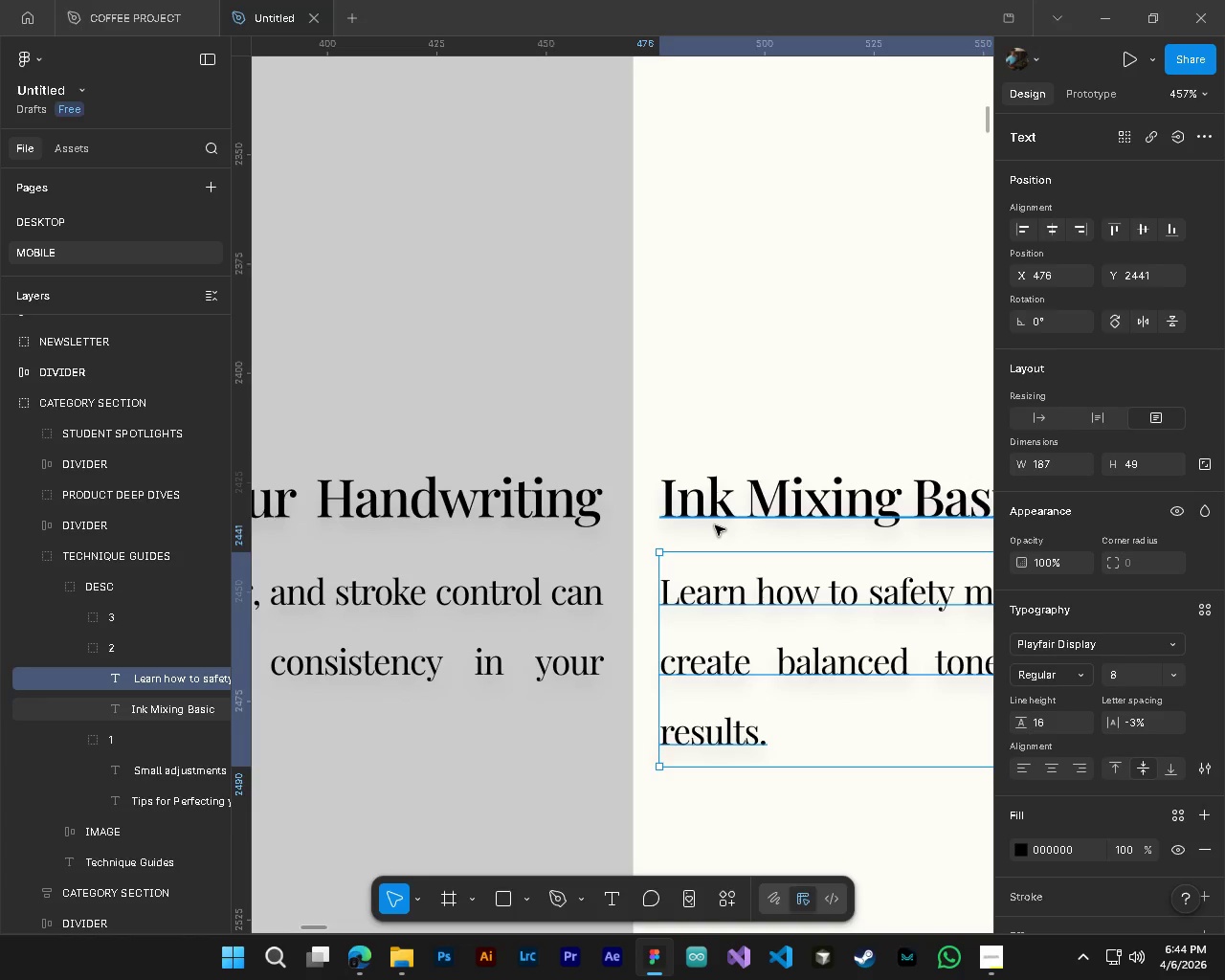 
key(Alt+Control+AltLeft)
 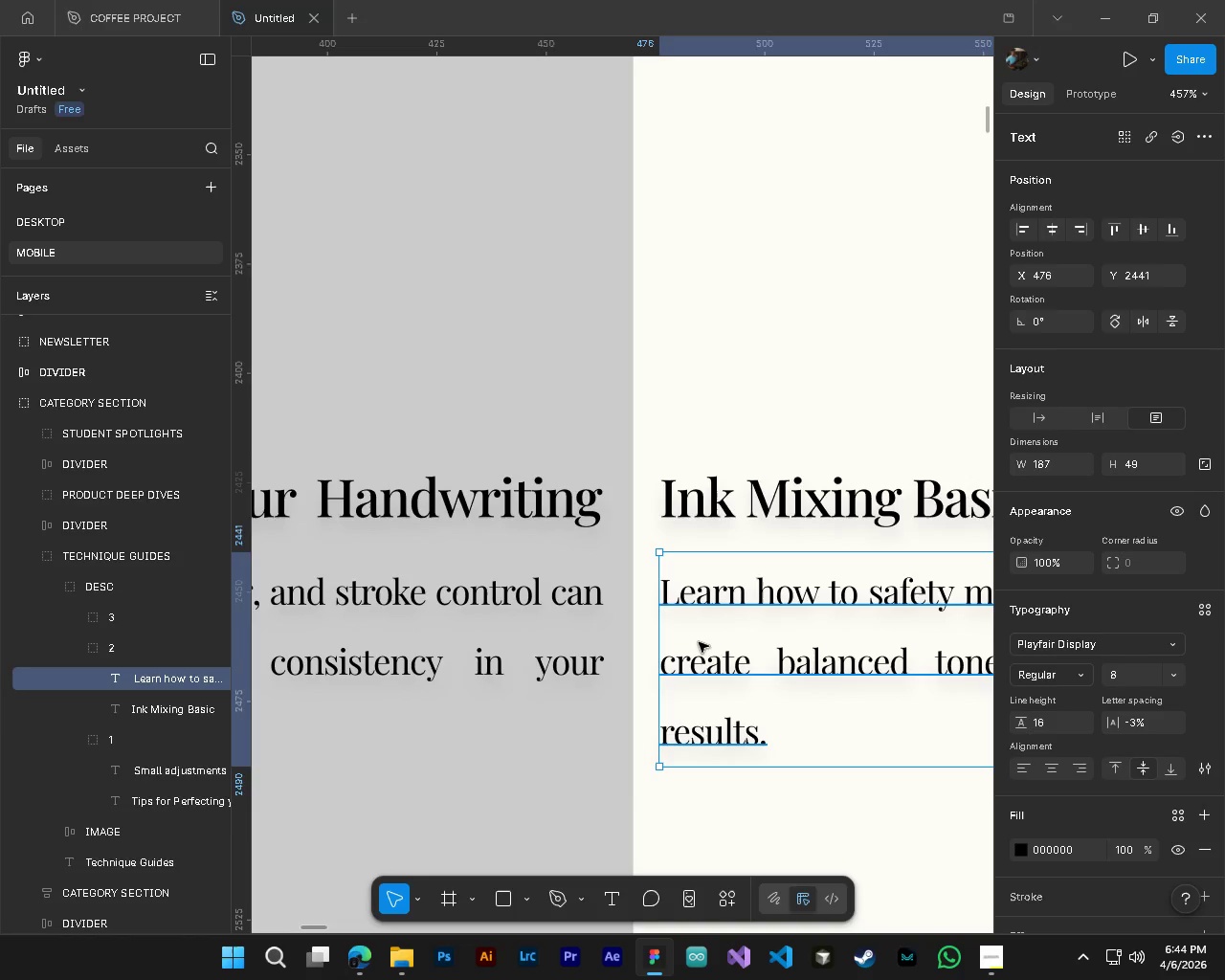 
scroll: coordinate [699, 642], scroll_direction: none, amount: 0.0
 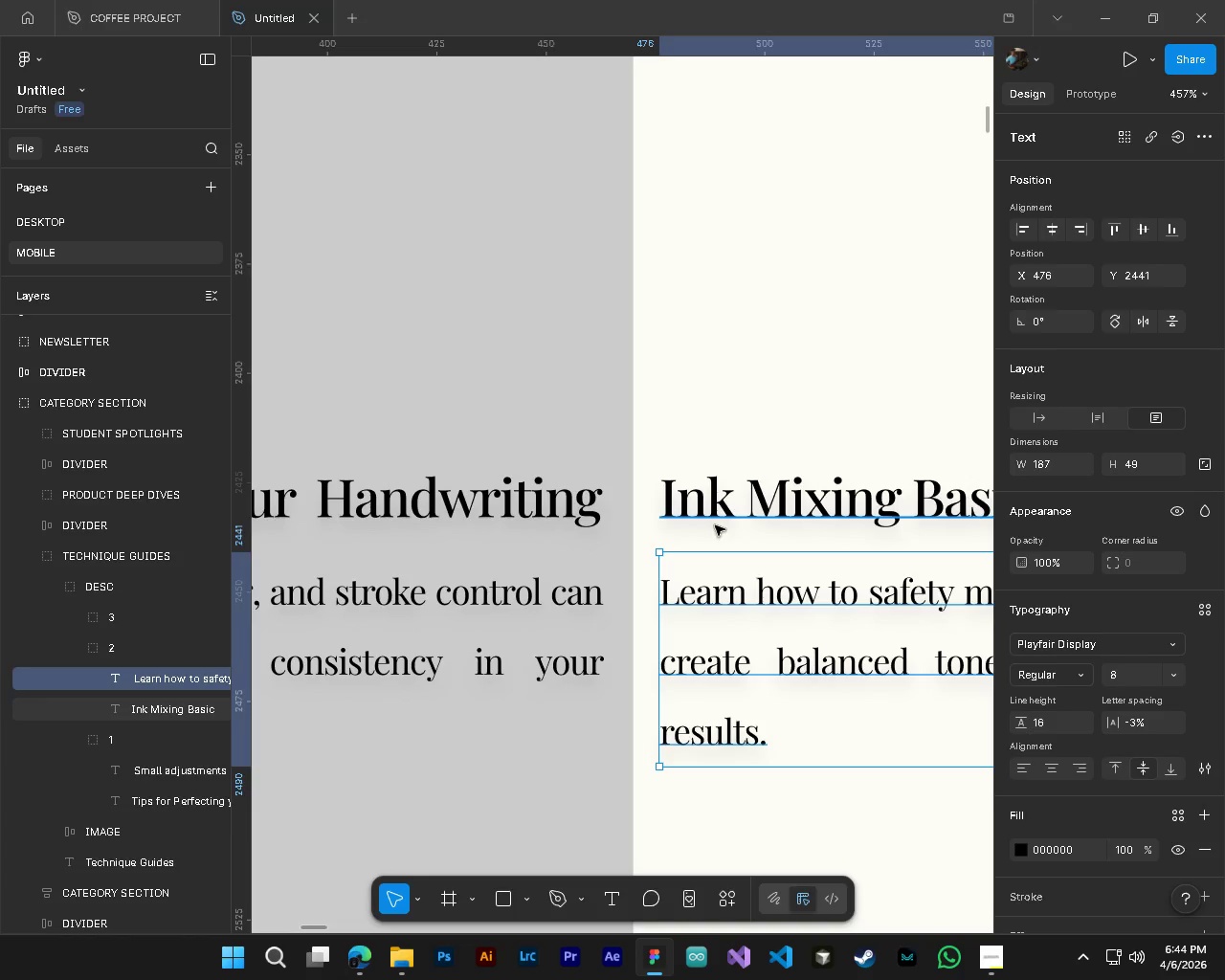 
hold_key(key=ControlLeft, duration=0.52)
left_click([715, 525])
 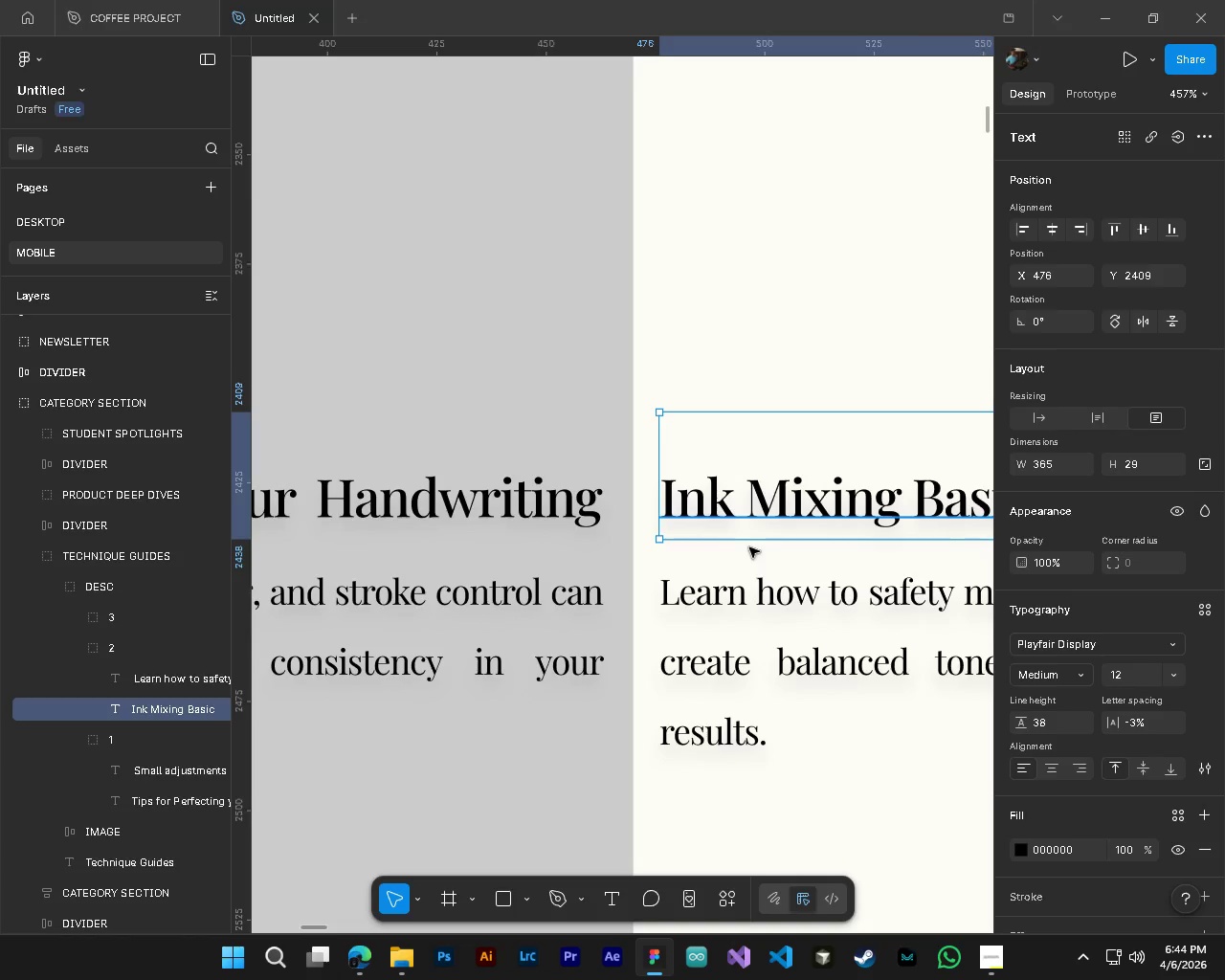 
left_click_drag(start_coordinate=[750, 538], to_coordinate=[755, 521])
 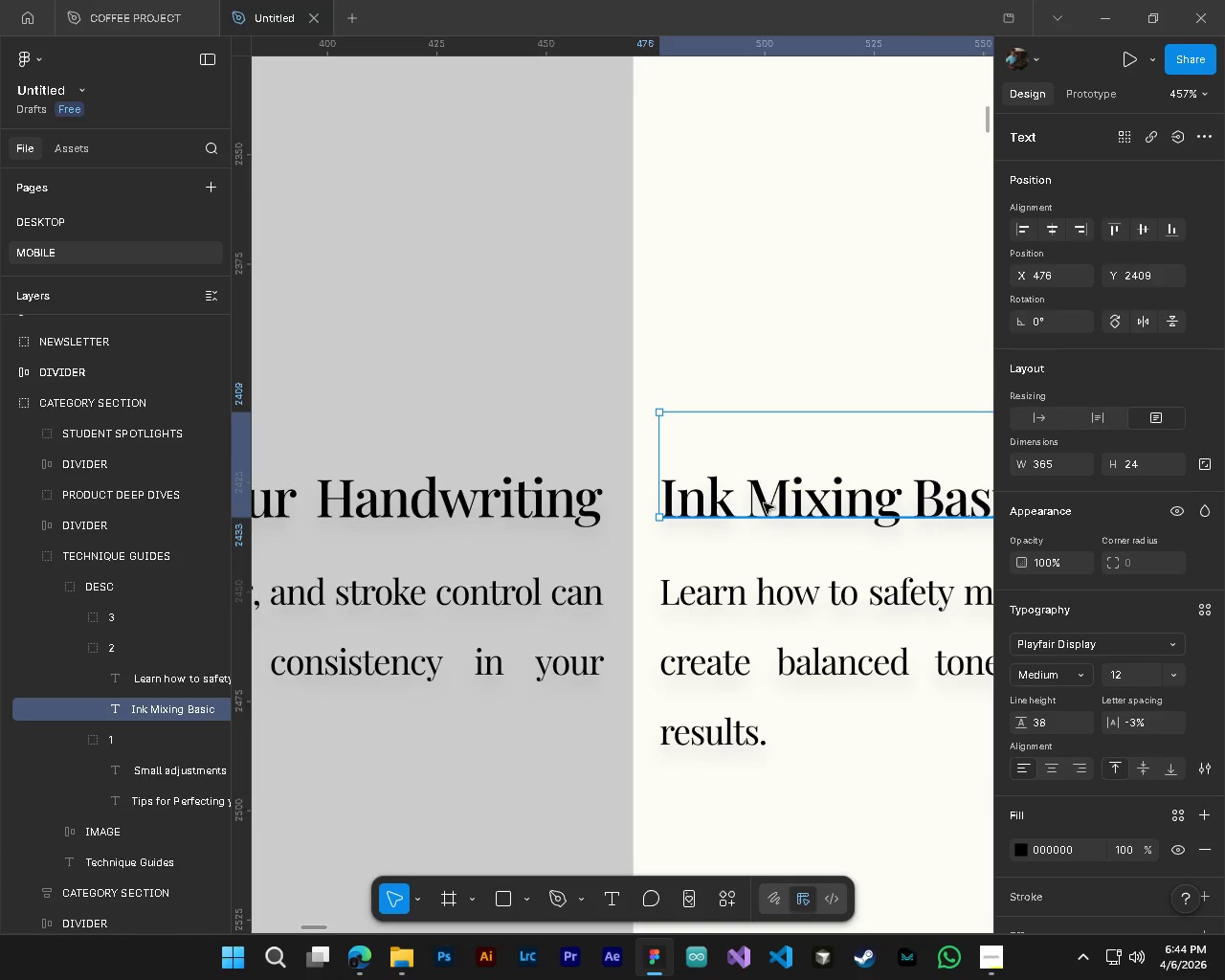 
left_click_drag(start_coordinate=[764, 504], to_coordinate=[763, 510])
 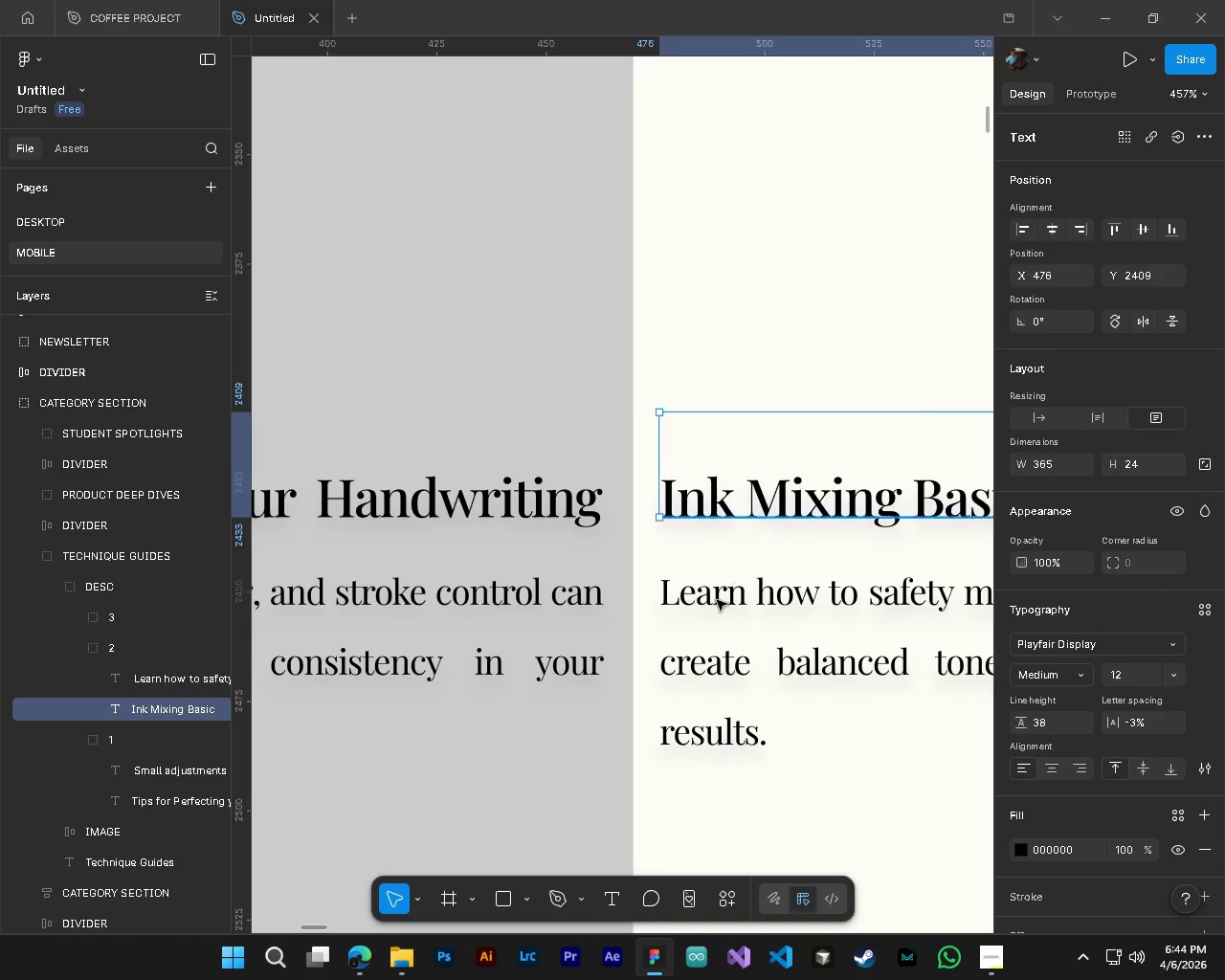 
hold_key(key=ControlLeft, duration=1.06)
hold_key(key=AltLeft, duration=0.84)
scroll: coordinate [718, 601], scroll_direction: down, amount: 16.0
 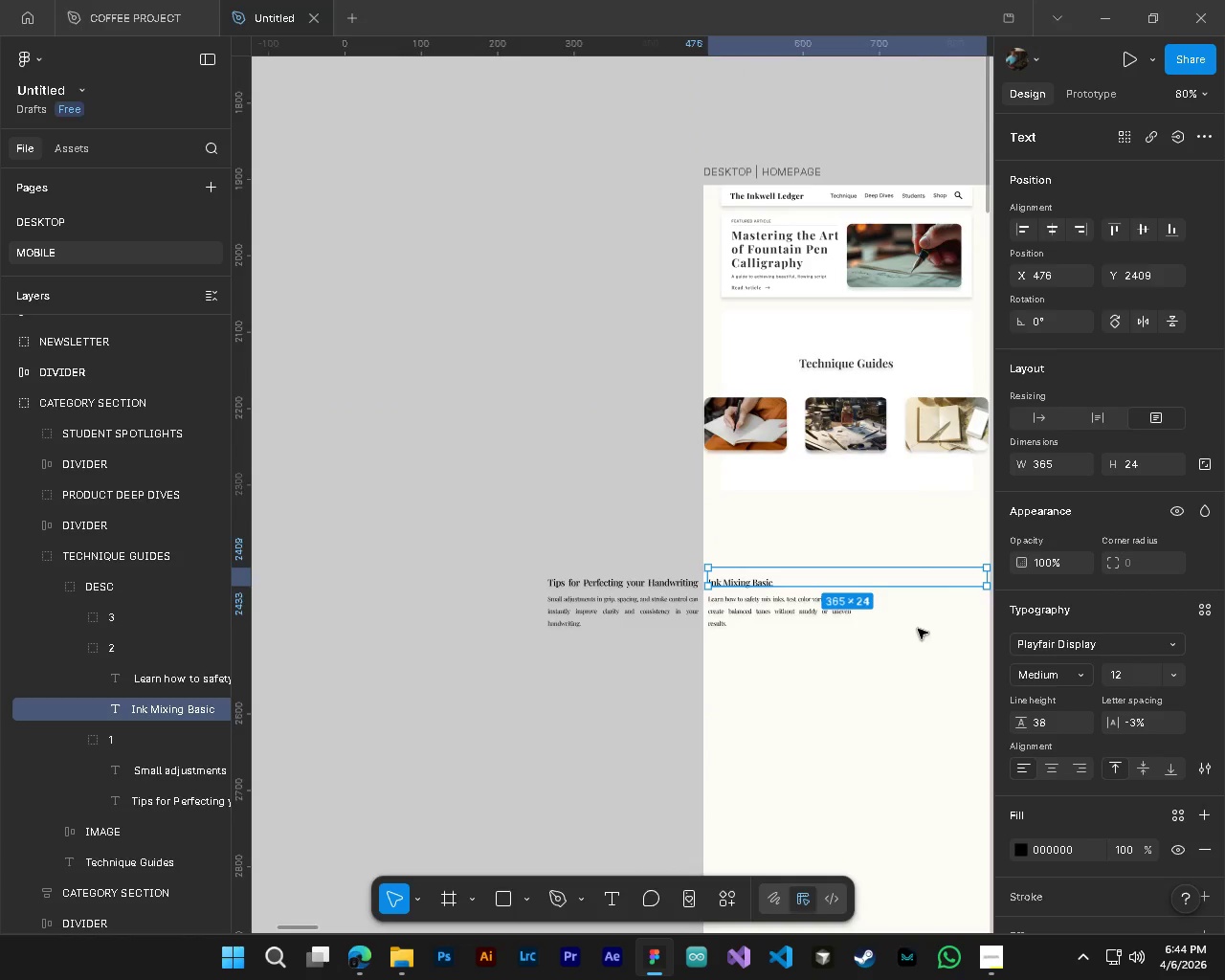 
hold_key(key=ShiftLeft, duration=0.64)
 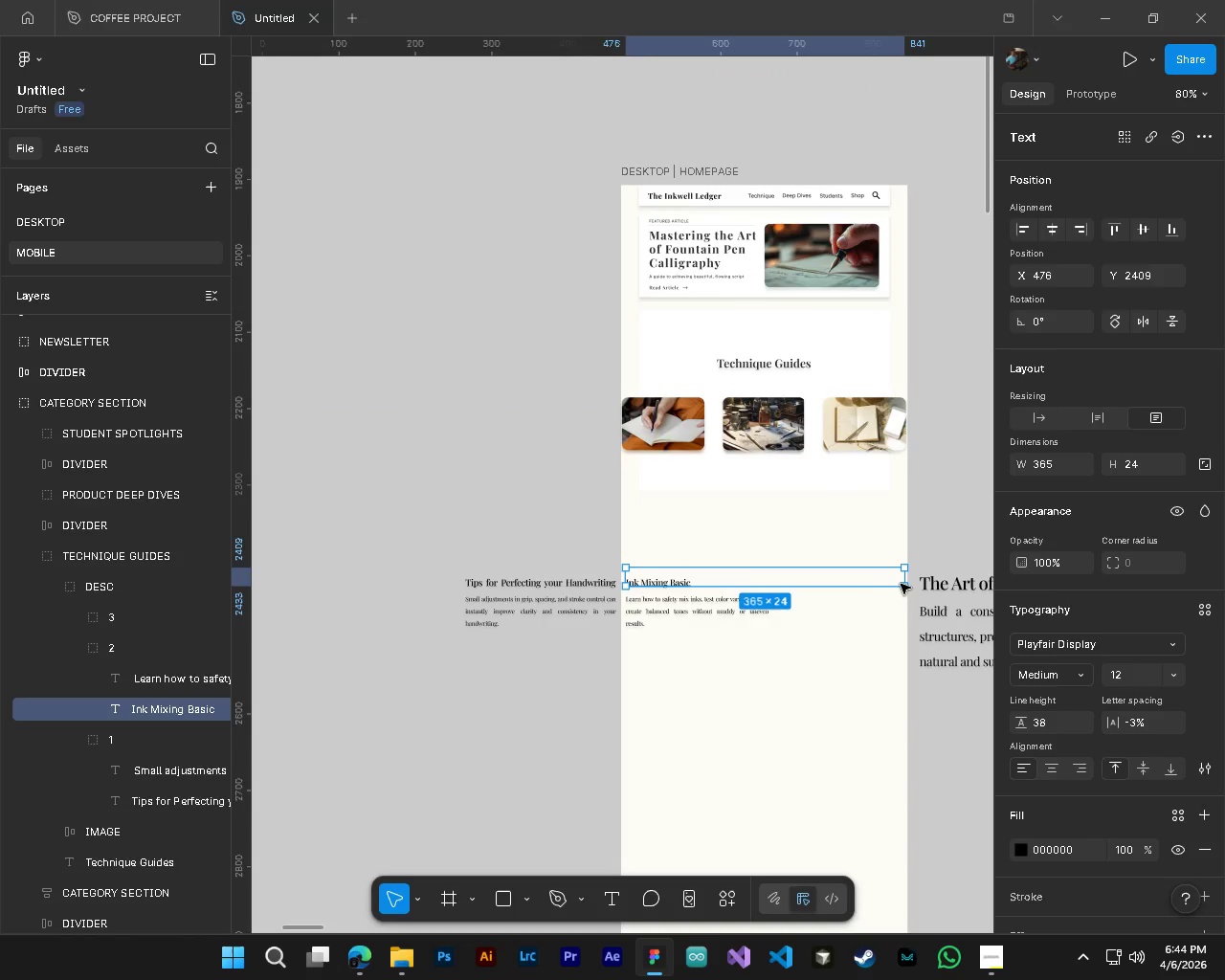 
hold_key(key=ShiftLeft, duration=17.95)
 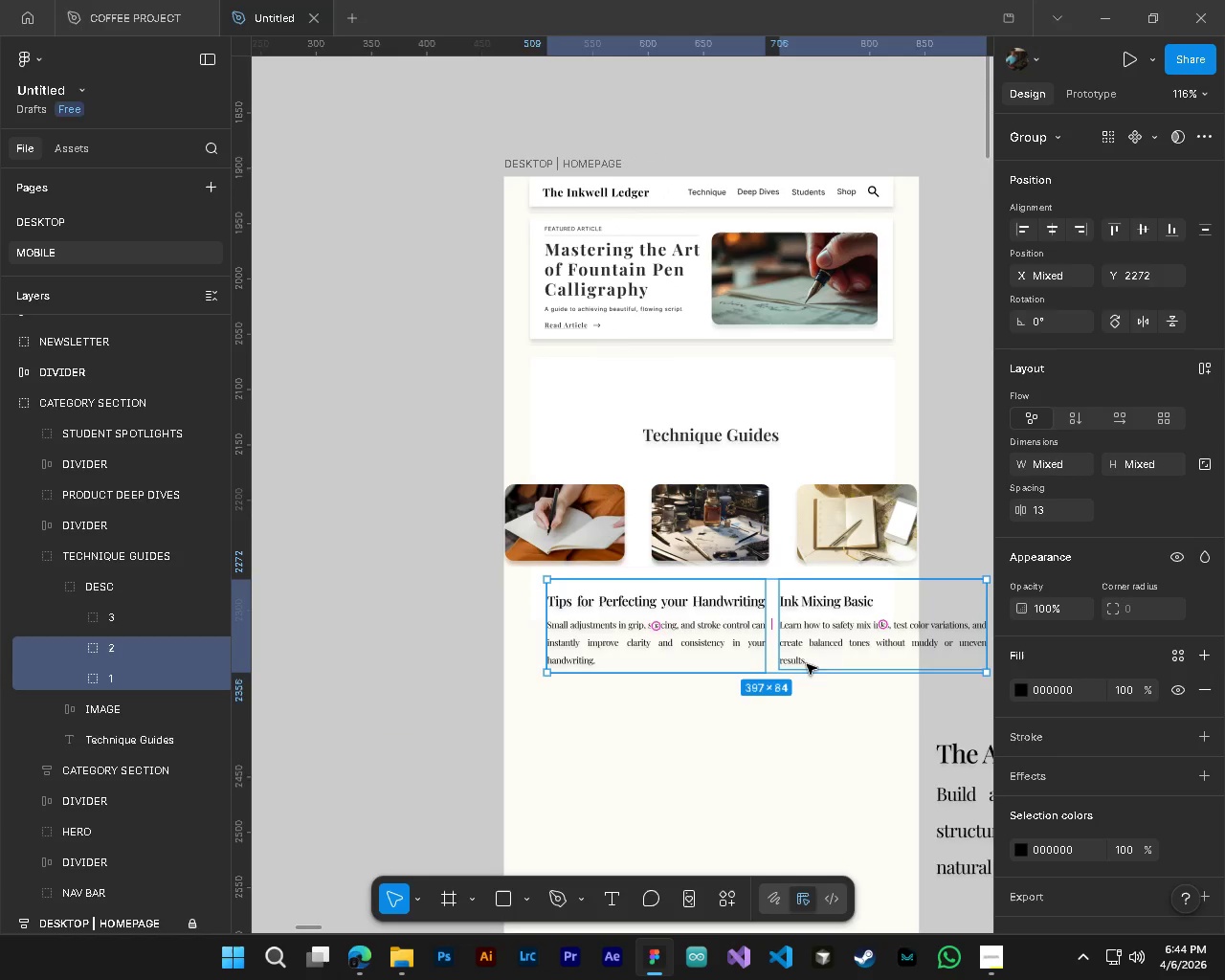 
scroll: coordinate [942, 588], scroll_direction: down, amount: 4.0
 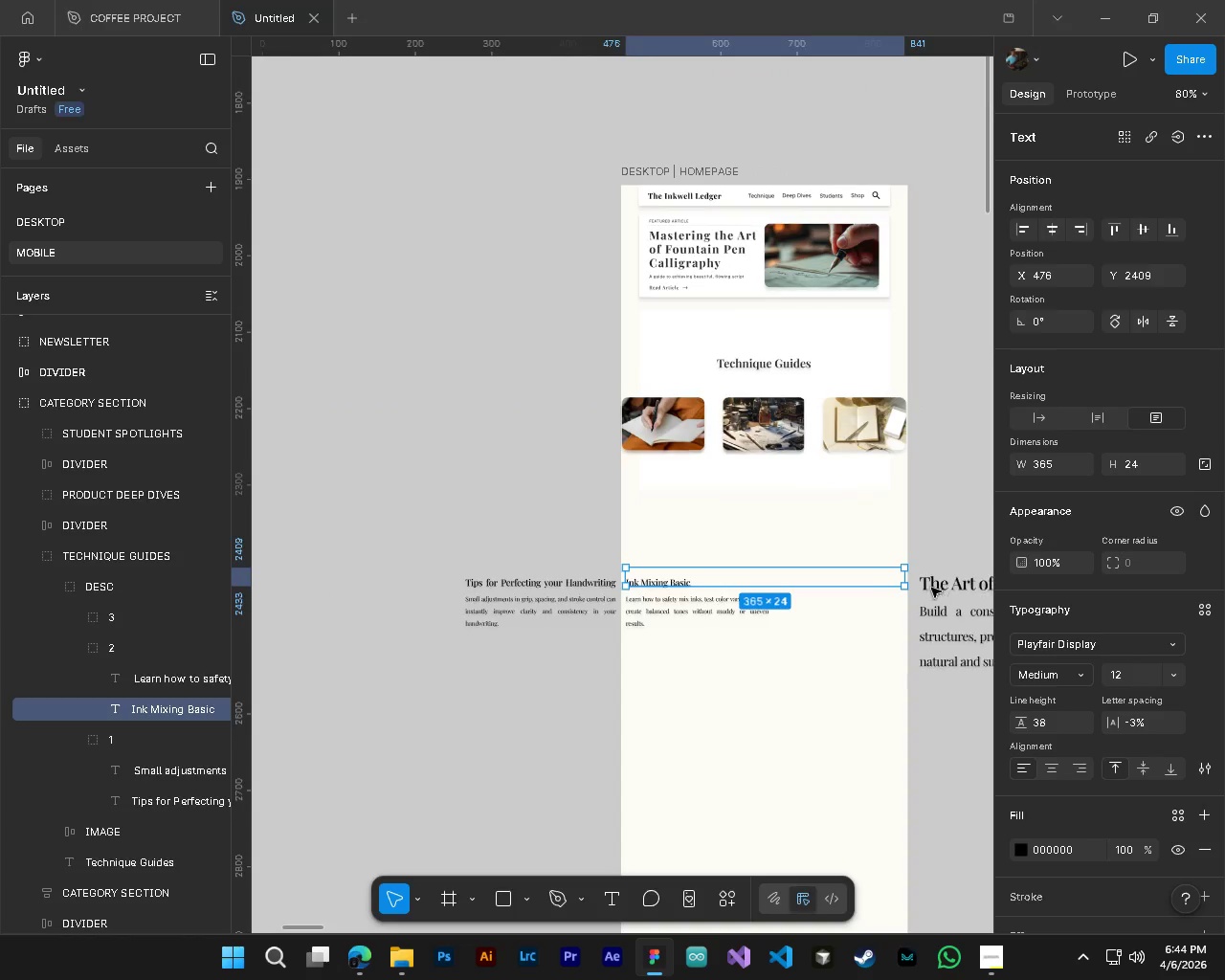 
left_click_drag(start_coordinate=[906, 578], to_coordinate=[691, 574])
 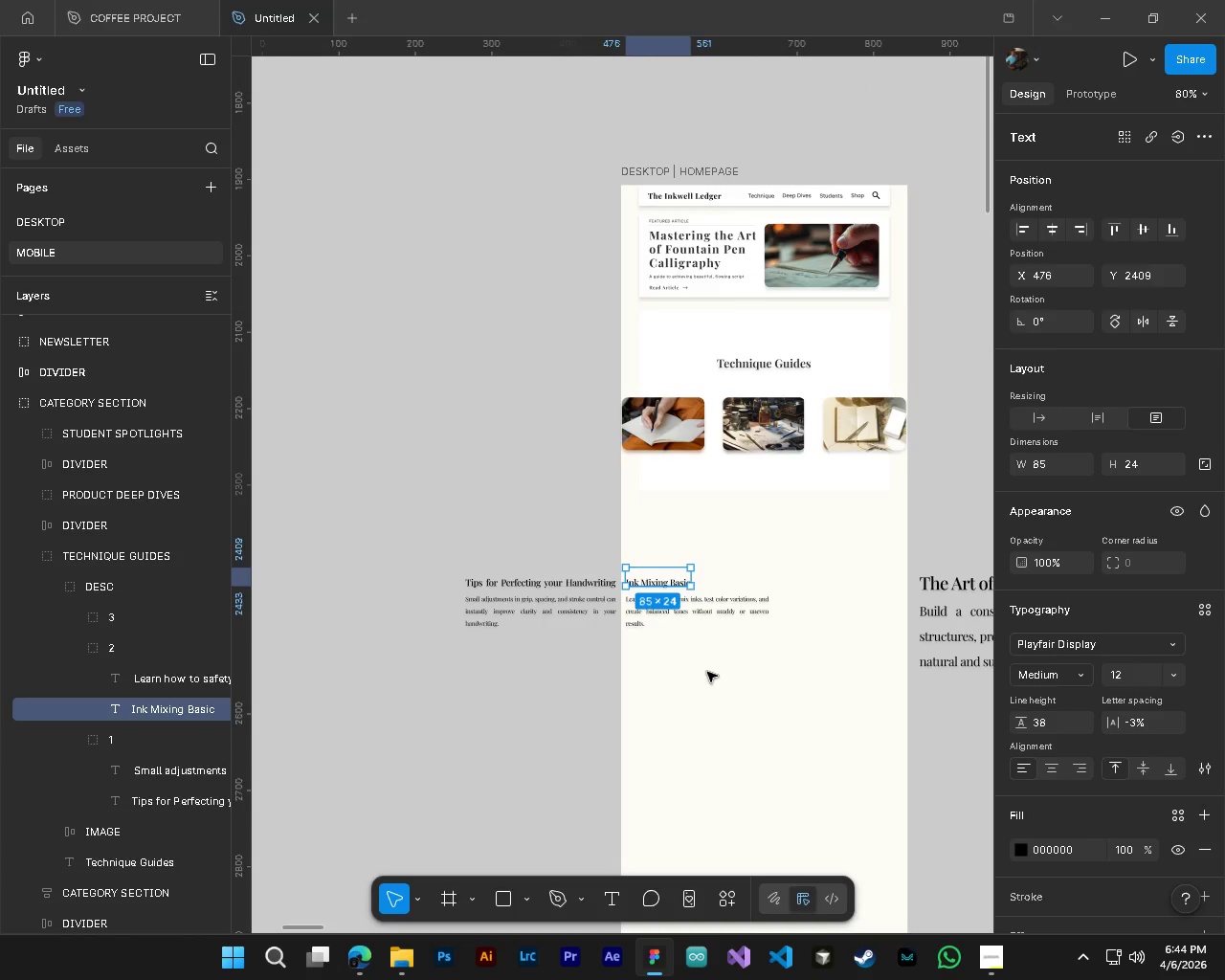 
hold_key(key=ControlLeft, duration=0.91)
hold_key(key=AltLeft, duration=0.47)
scroll: coordinate [448, 612], scroll_direction: up, amount: 4.0
 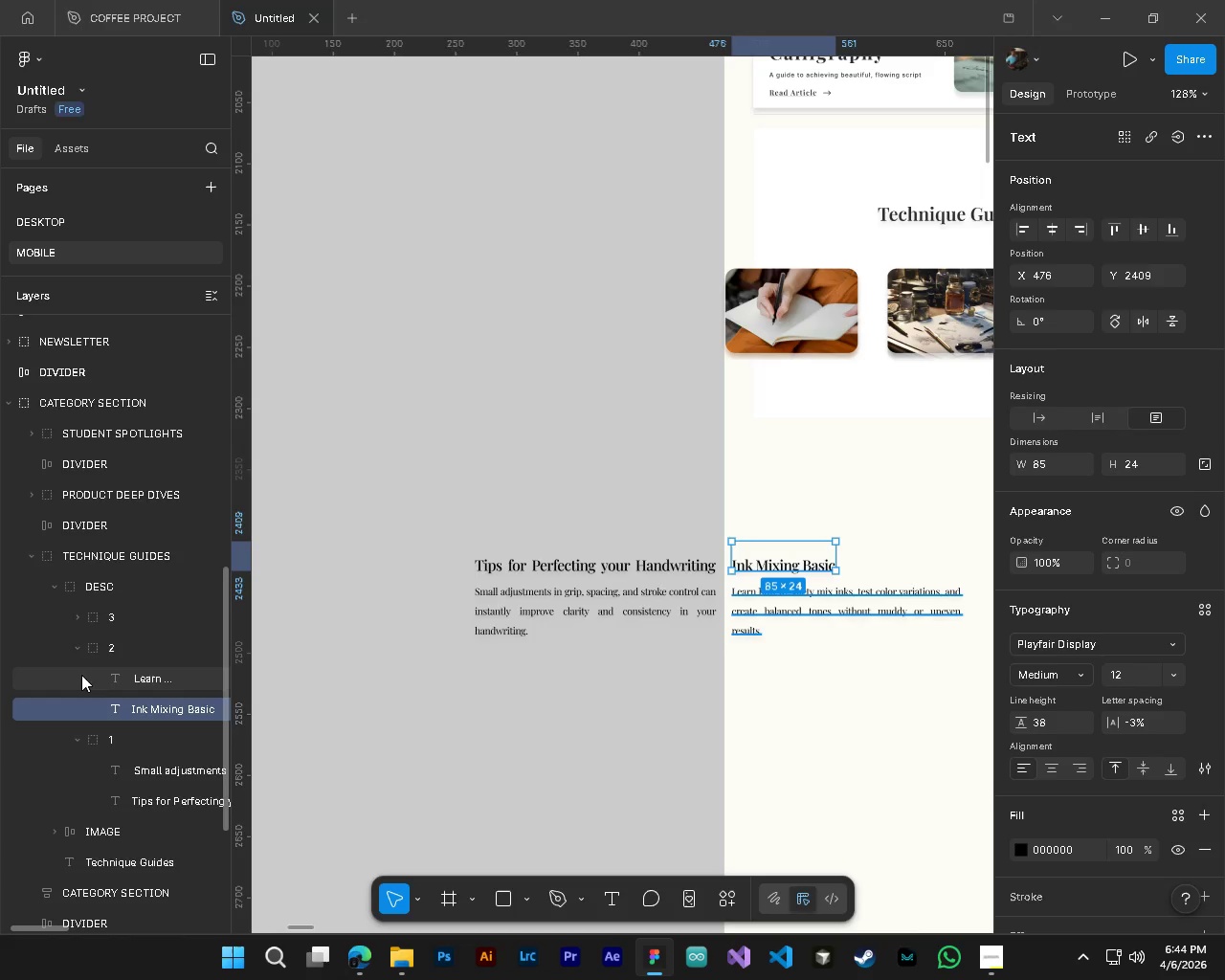 
left_click([78, 642])
 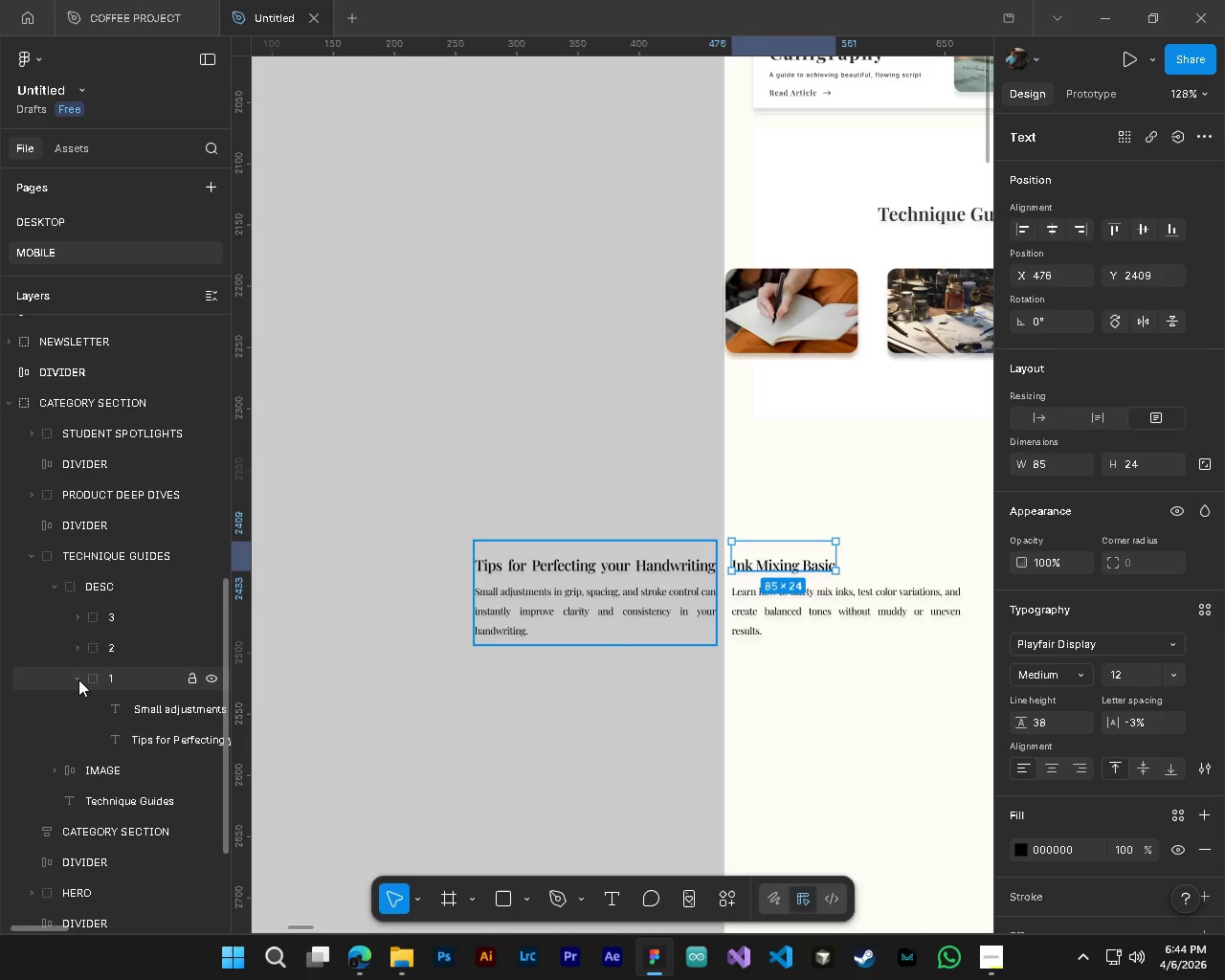 
left_click([78, 679])
 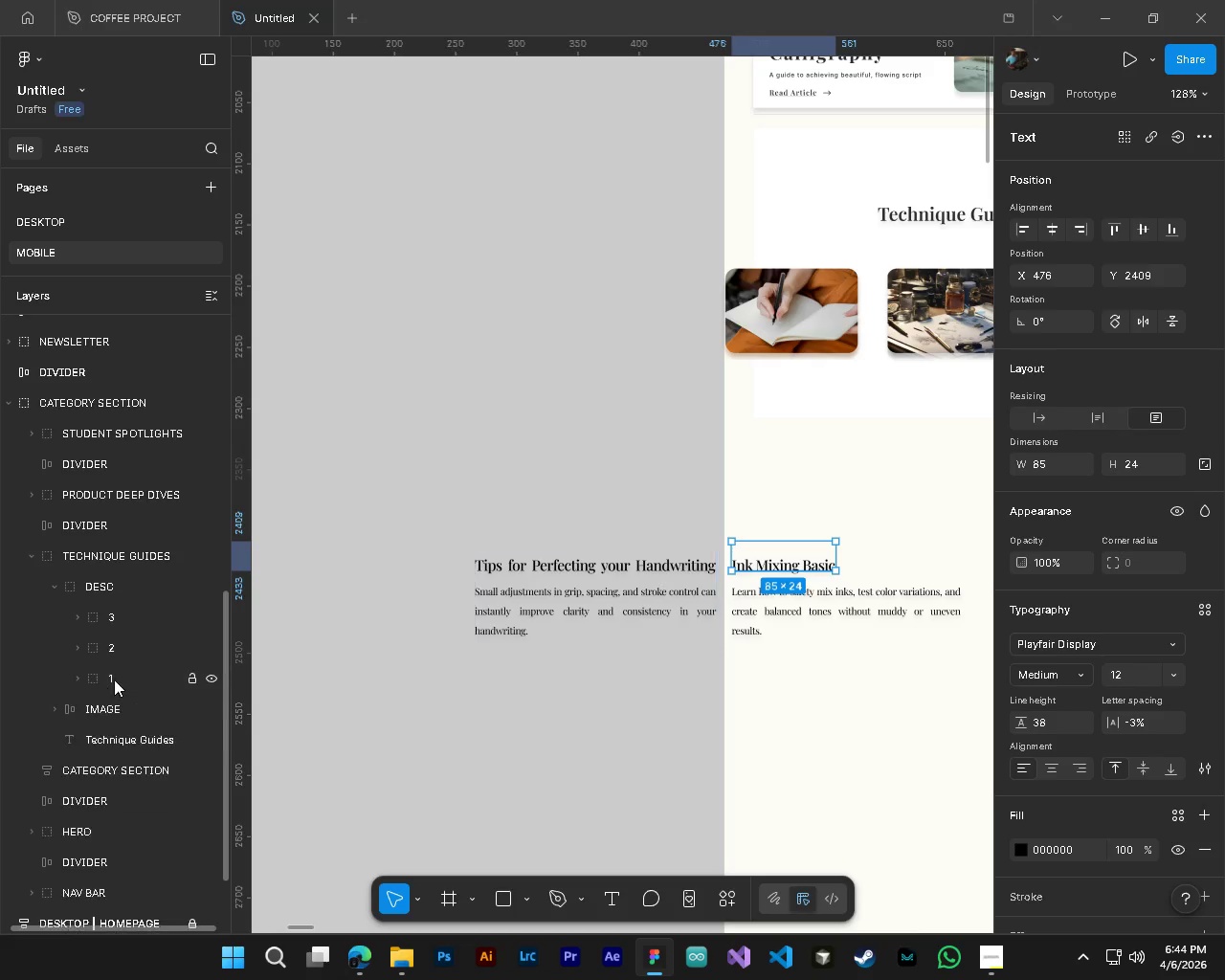 
hold_key(key=ControlLeft, duration=1.19)
left_click([114, 679])
 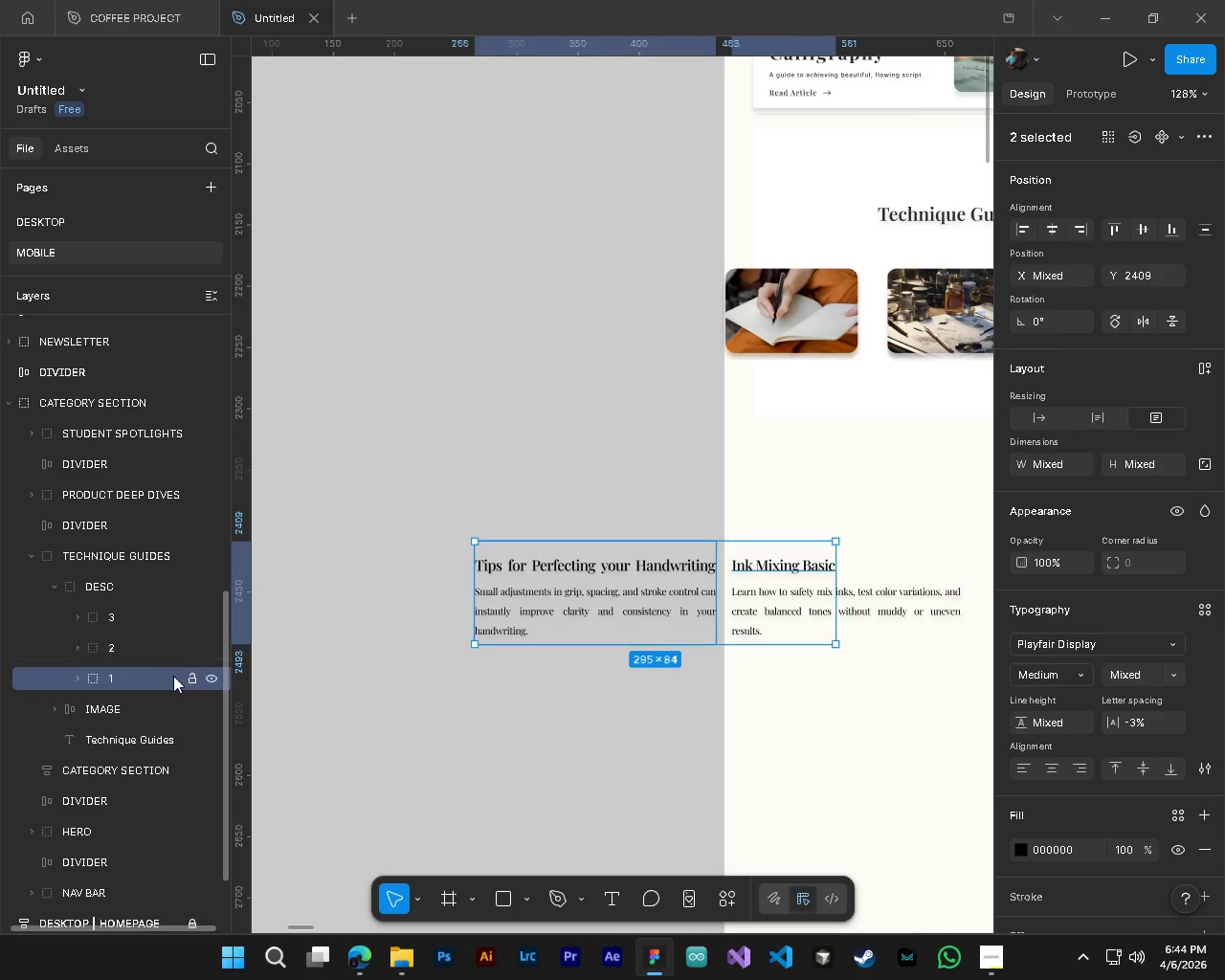 
hold_key(key=ControlLeft, duration=1.09)
left_click([139, 657])
 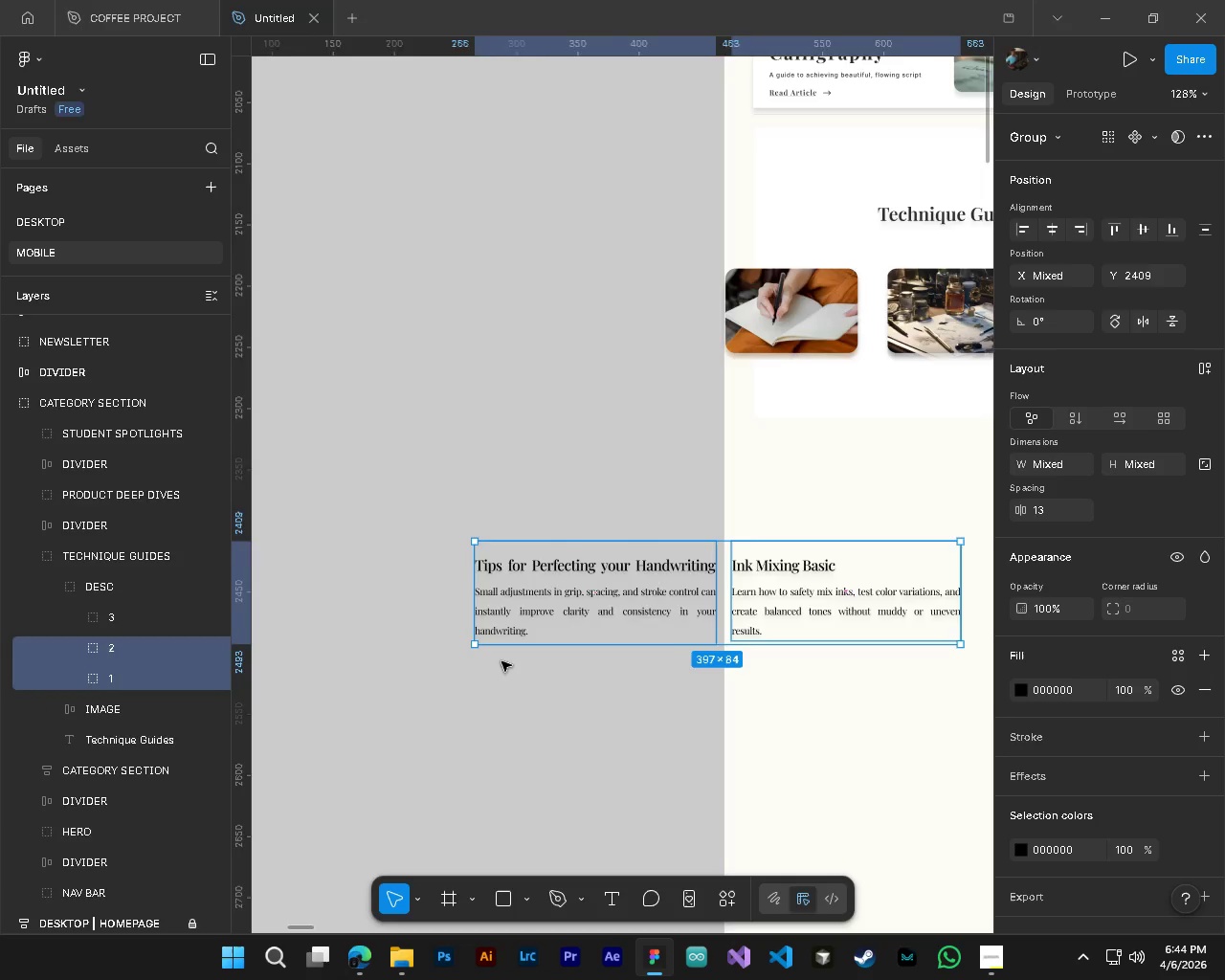 
hold_key(key=AltLeft, duration=0.31)
scroll: coordinate [582, 662], scroll_direction: down, amount: 5.0
 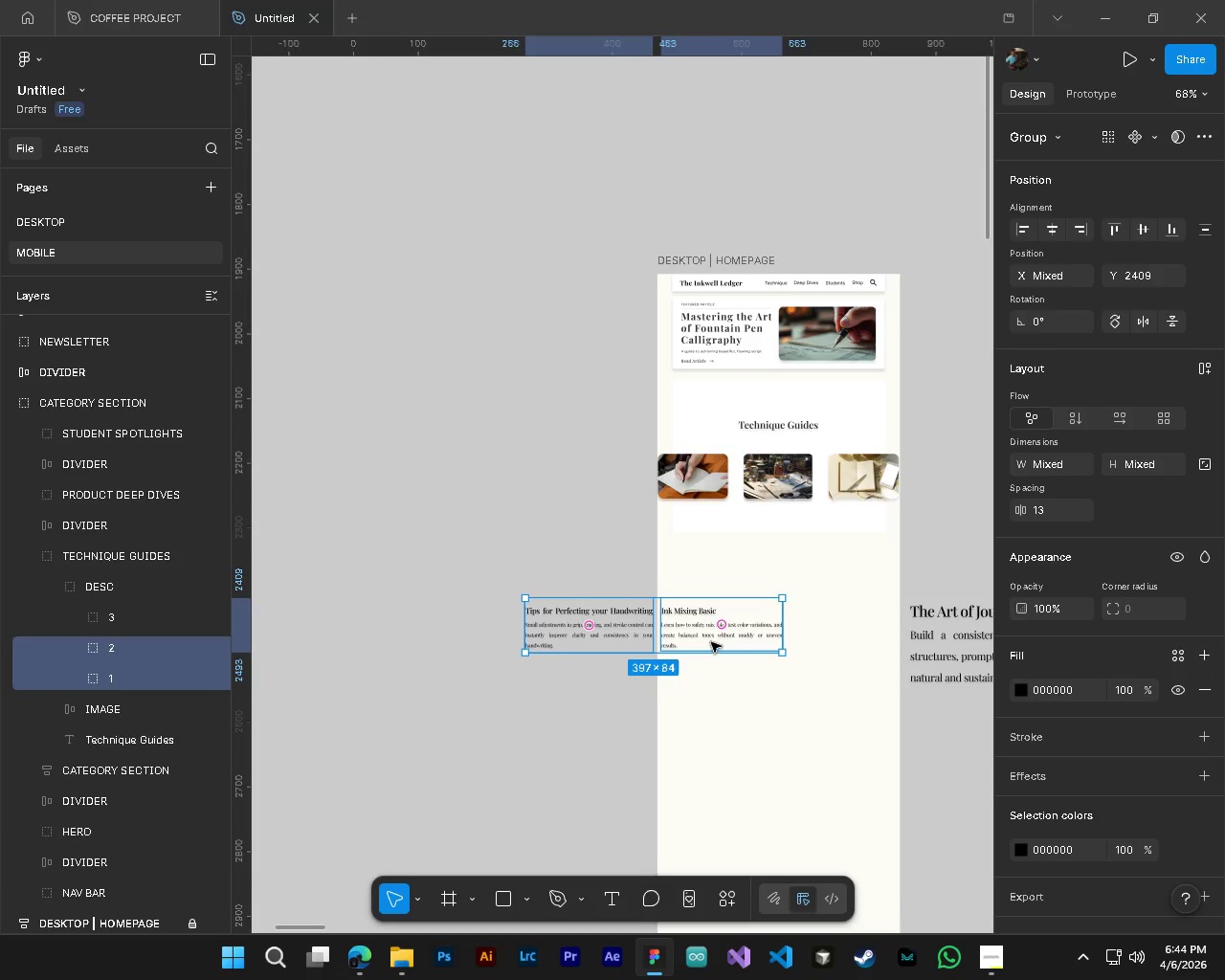 
left_click_drag(start_coordinate=[711, 642], to_coordinate=[836, 563])
 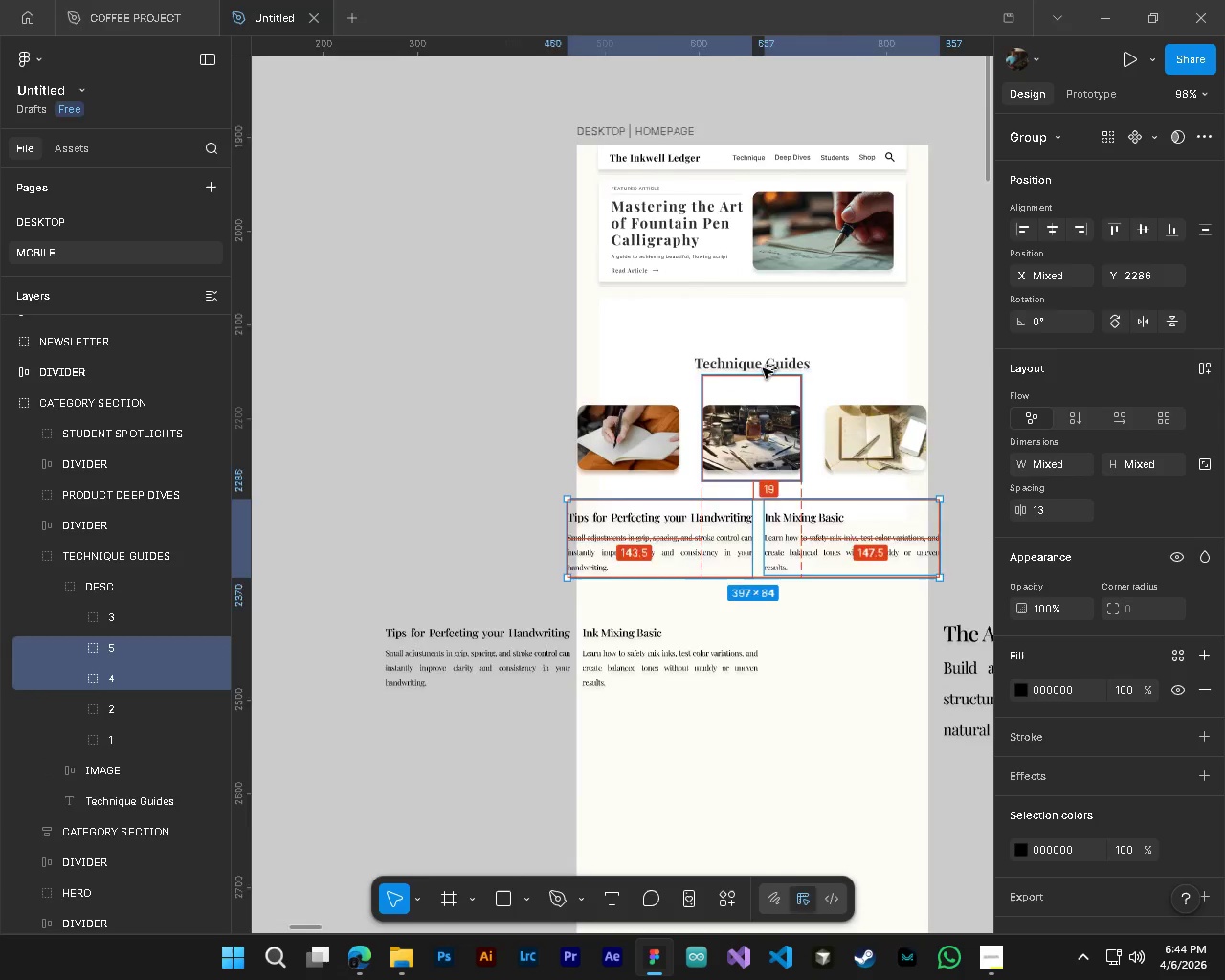 
hold_key(key=ControlLeft, duration=1.61)
hold_key(key=AltLeft, duration=1.5)
scroll: coordinate [688, 284], scroll_direction: up, amount: 9.0
 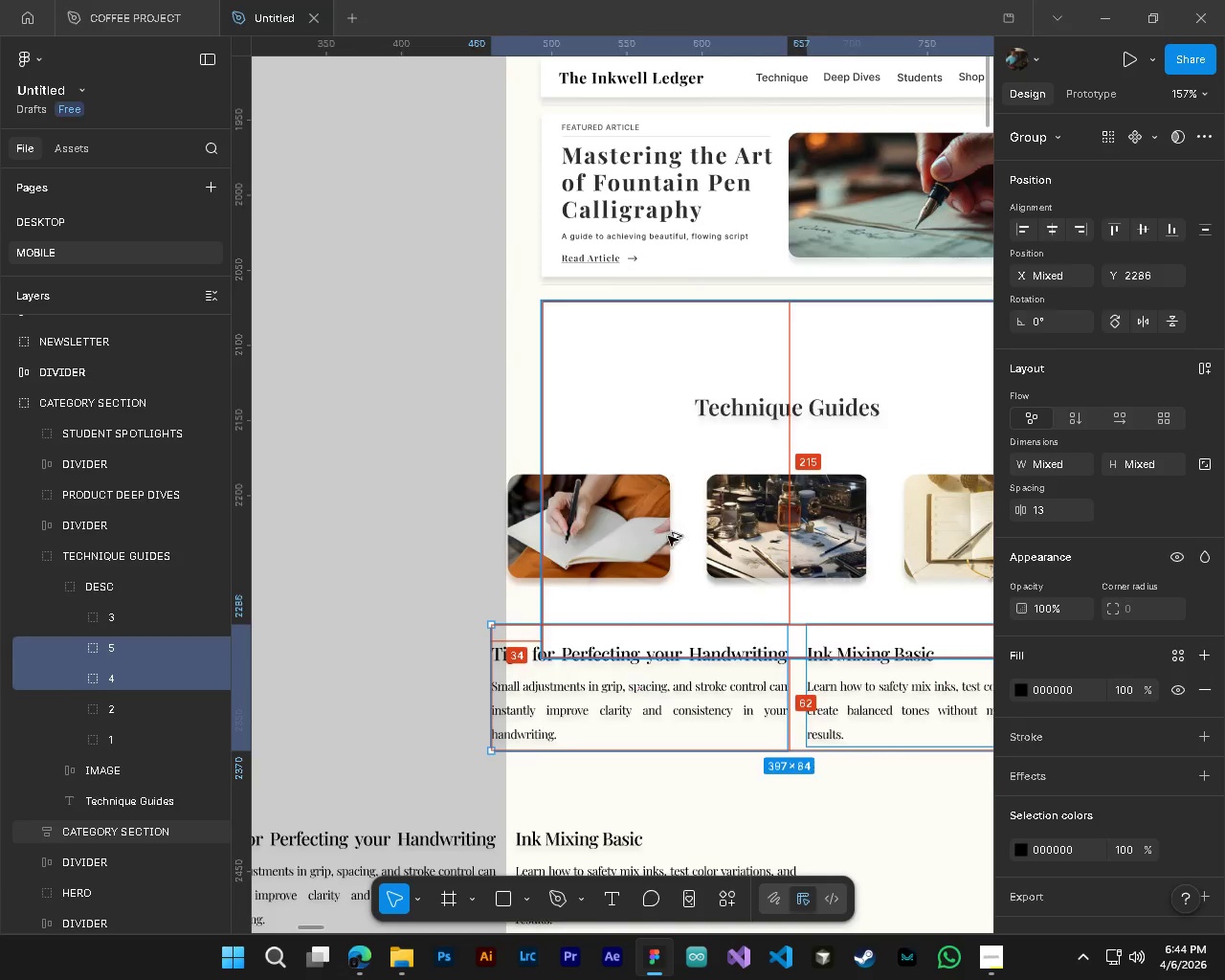 
key(Alt+Control+AltLeft)
 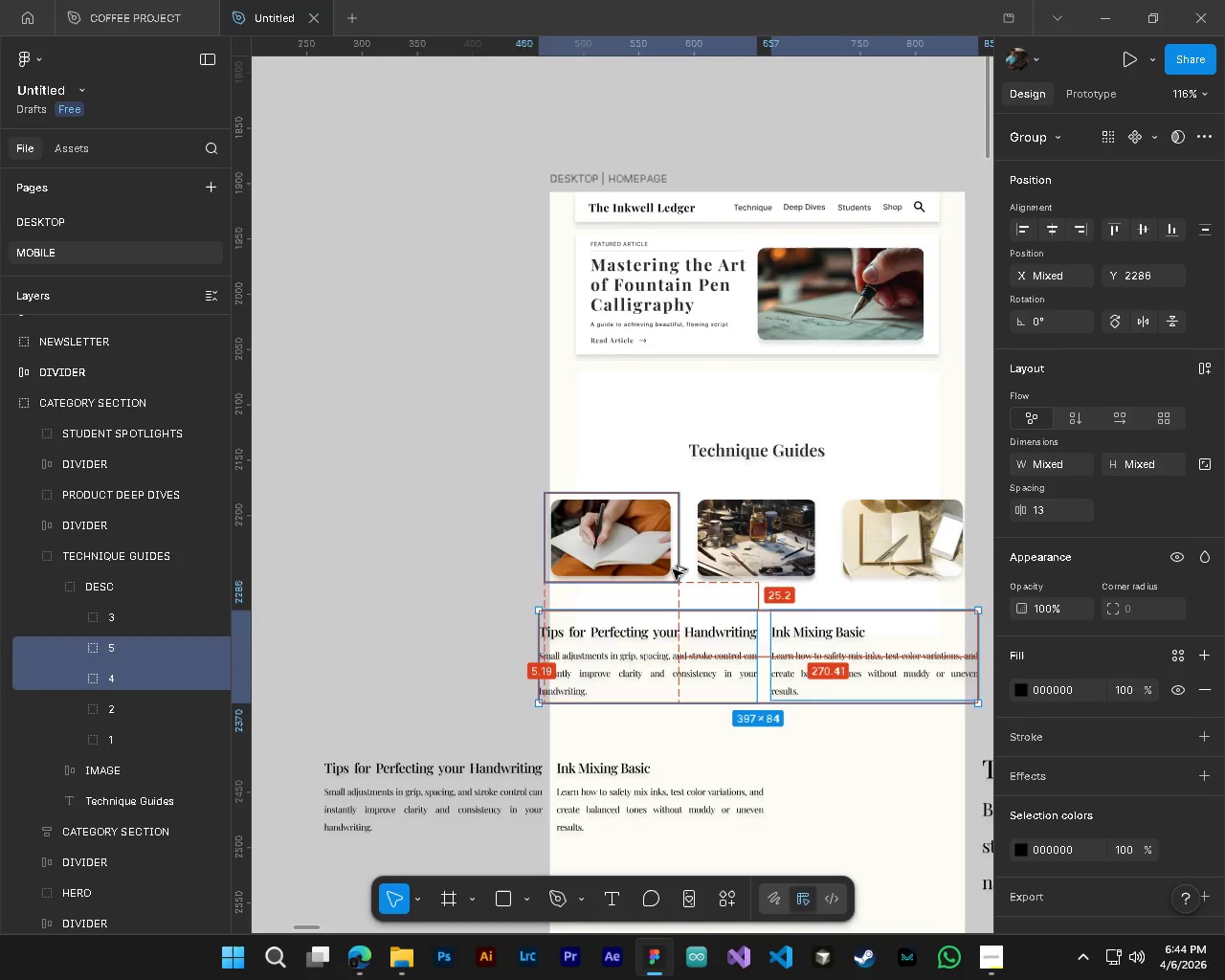 
key(Alt+Control+AltLeft)
 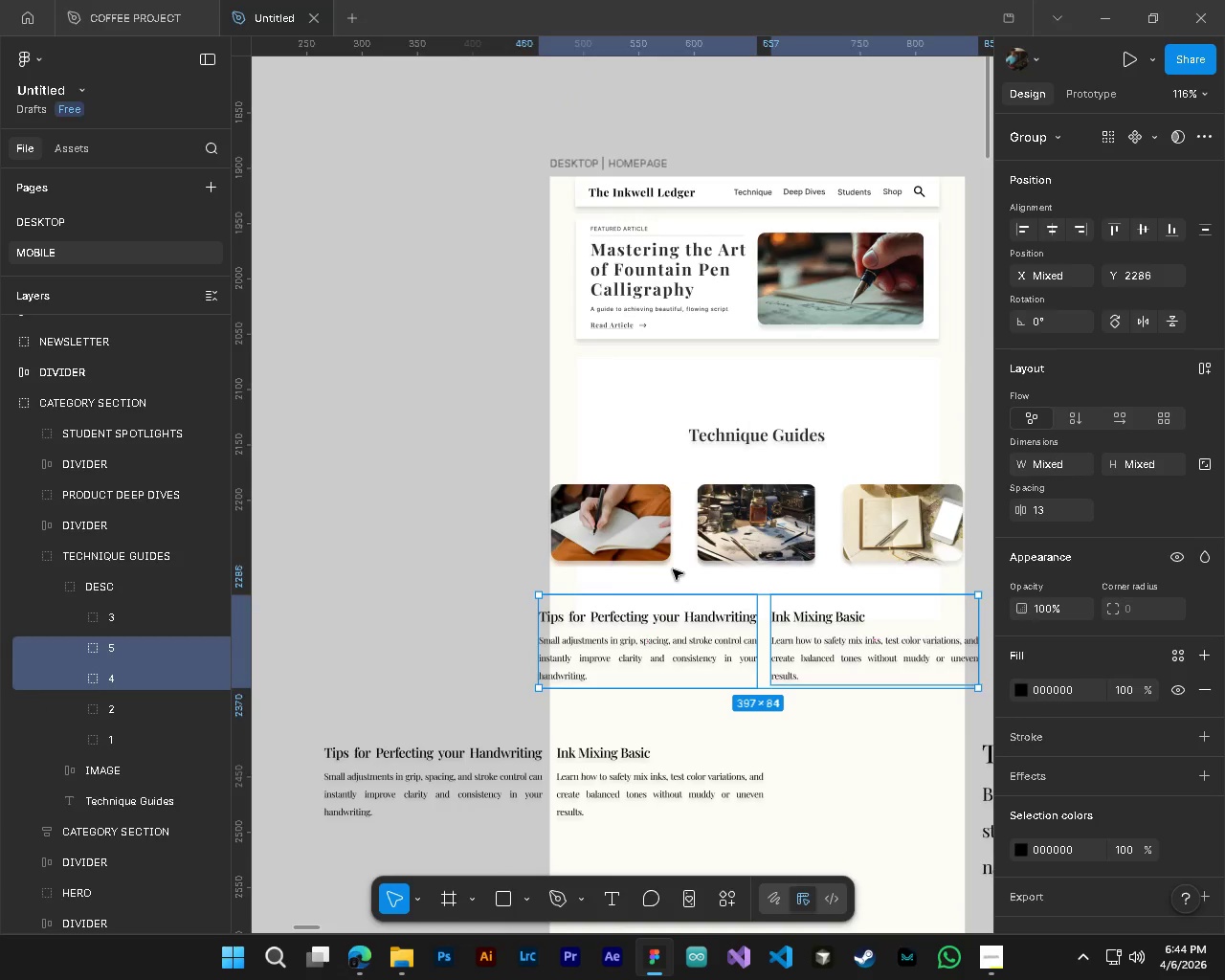 
hold_key(key=AltLeft, duration=0.5)
 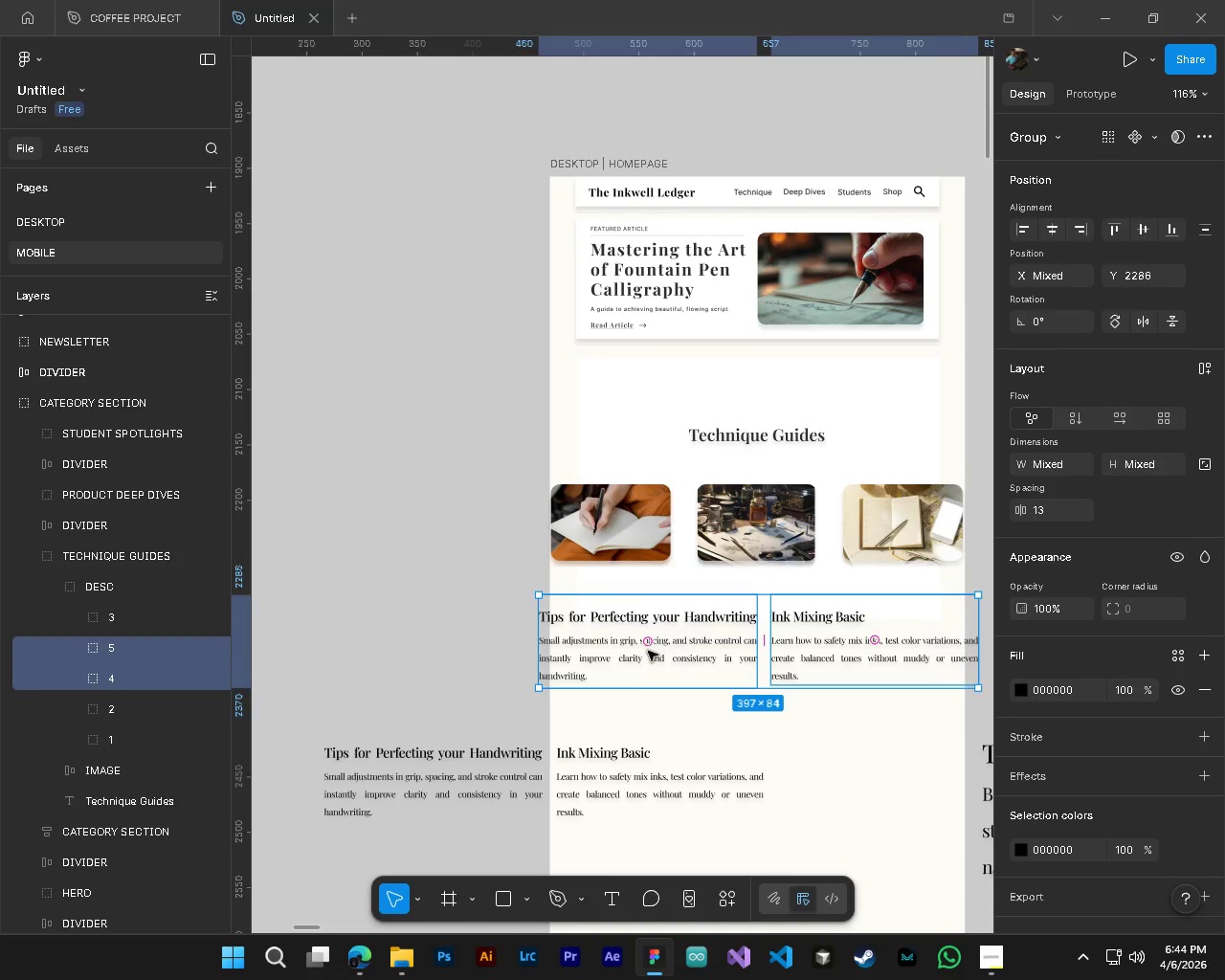 
scroll: coordinate [673, 569], scroll_direction: down, amount: 6.0
 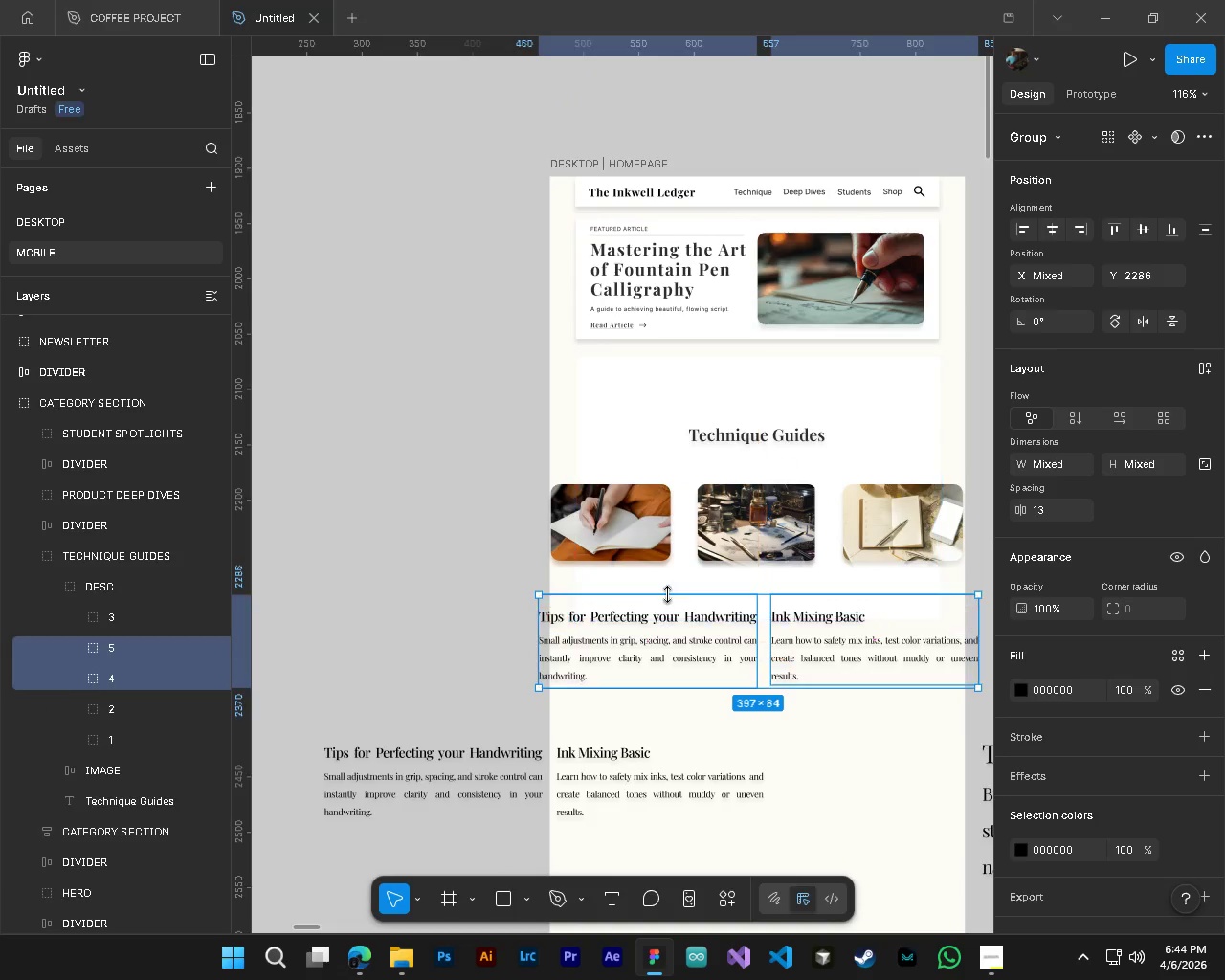 
key(Control+Z)
 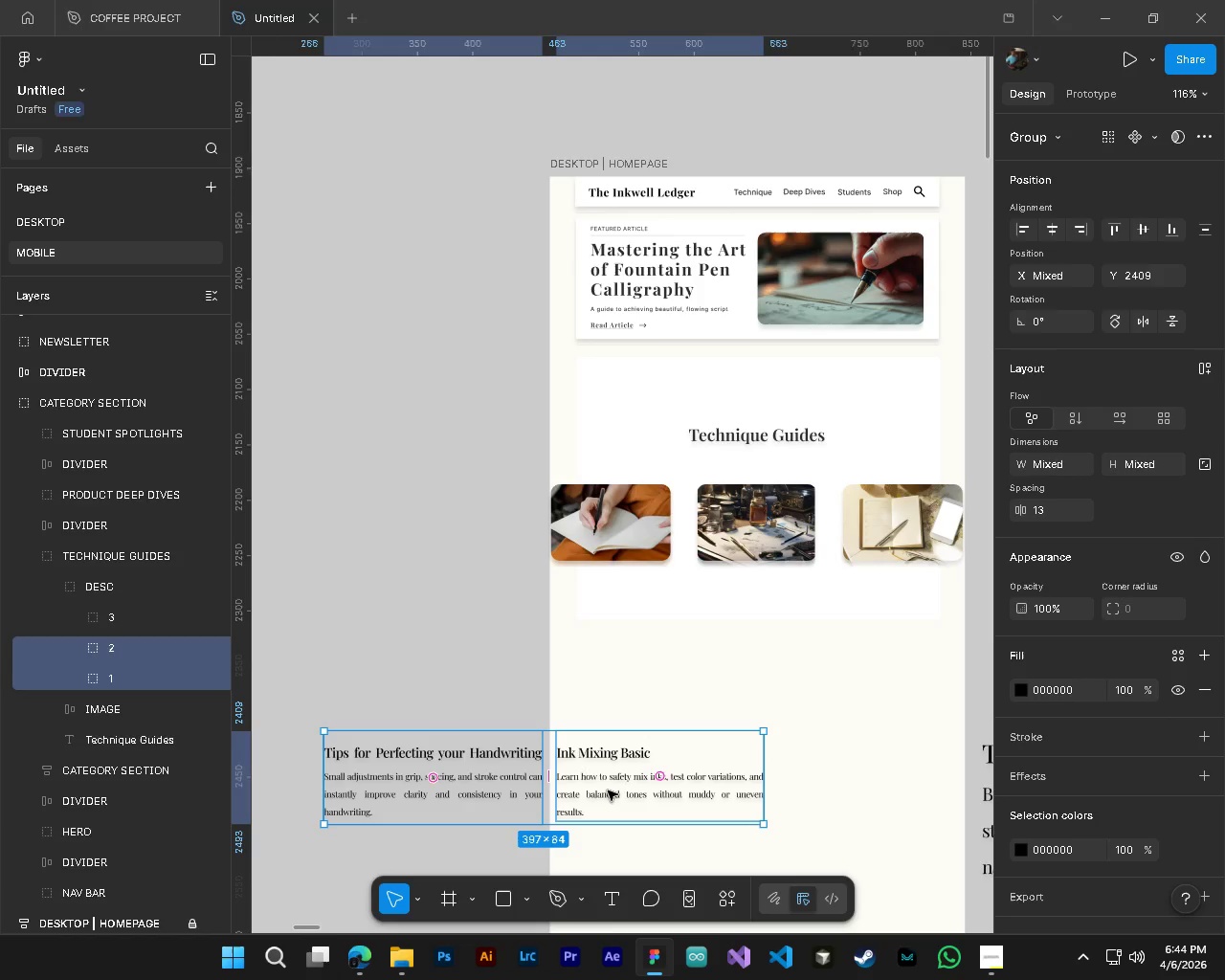 
left_click_drag(start_coordinate=[611, 790], to_coordinate=[880, 638])
 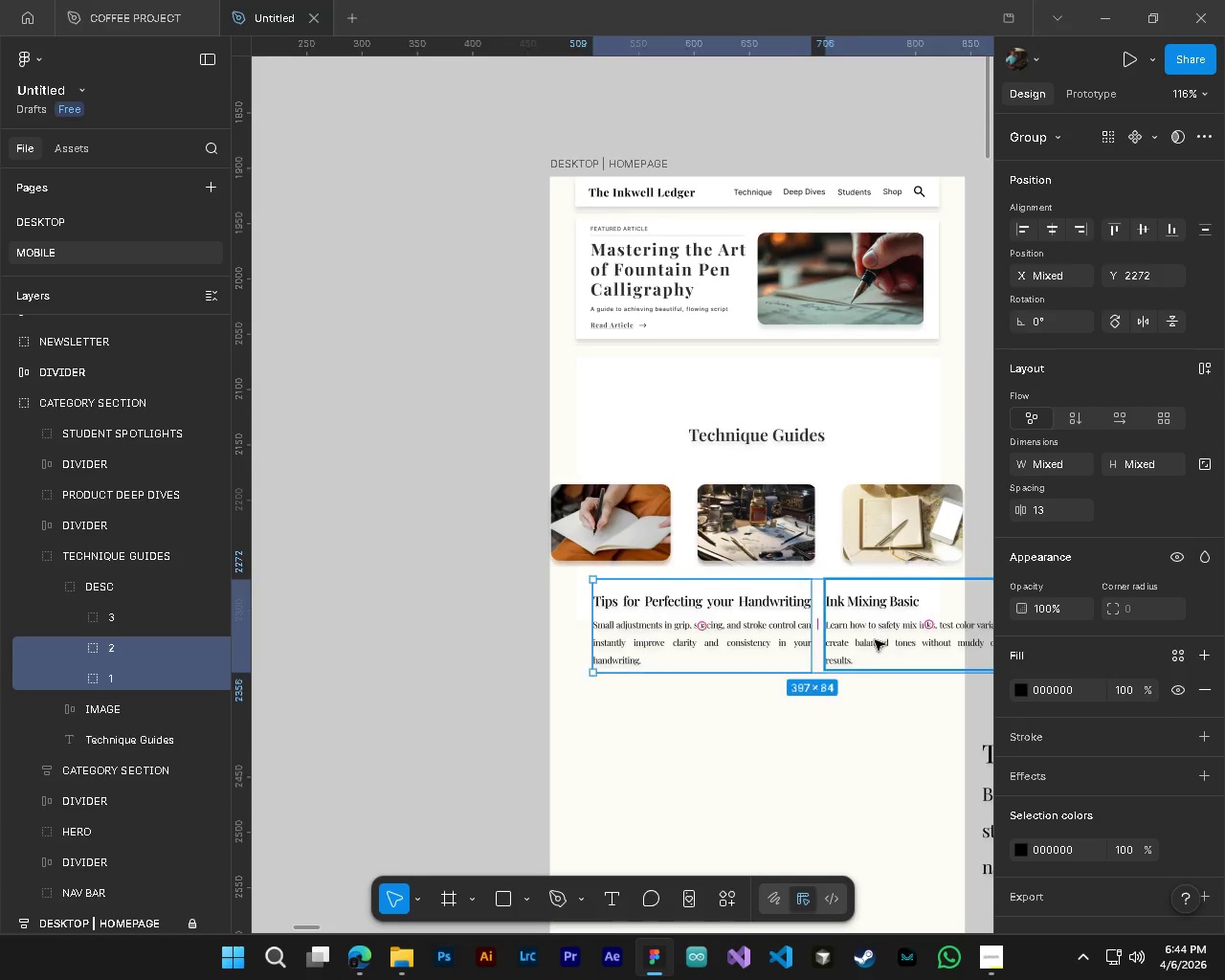 
hold_key(key=ShiftLeft, duration=0.48)
 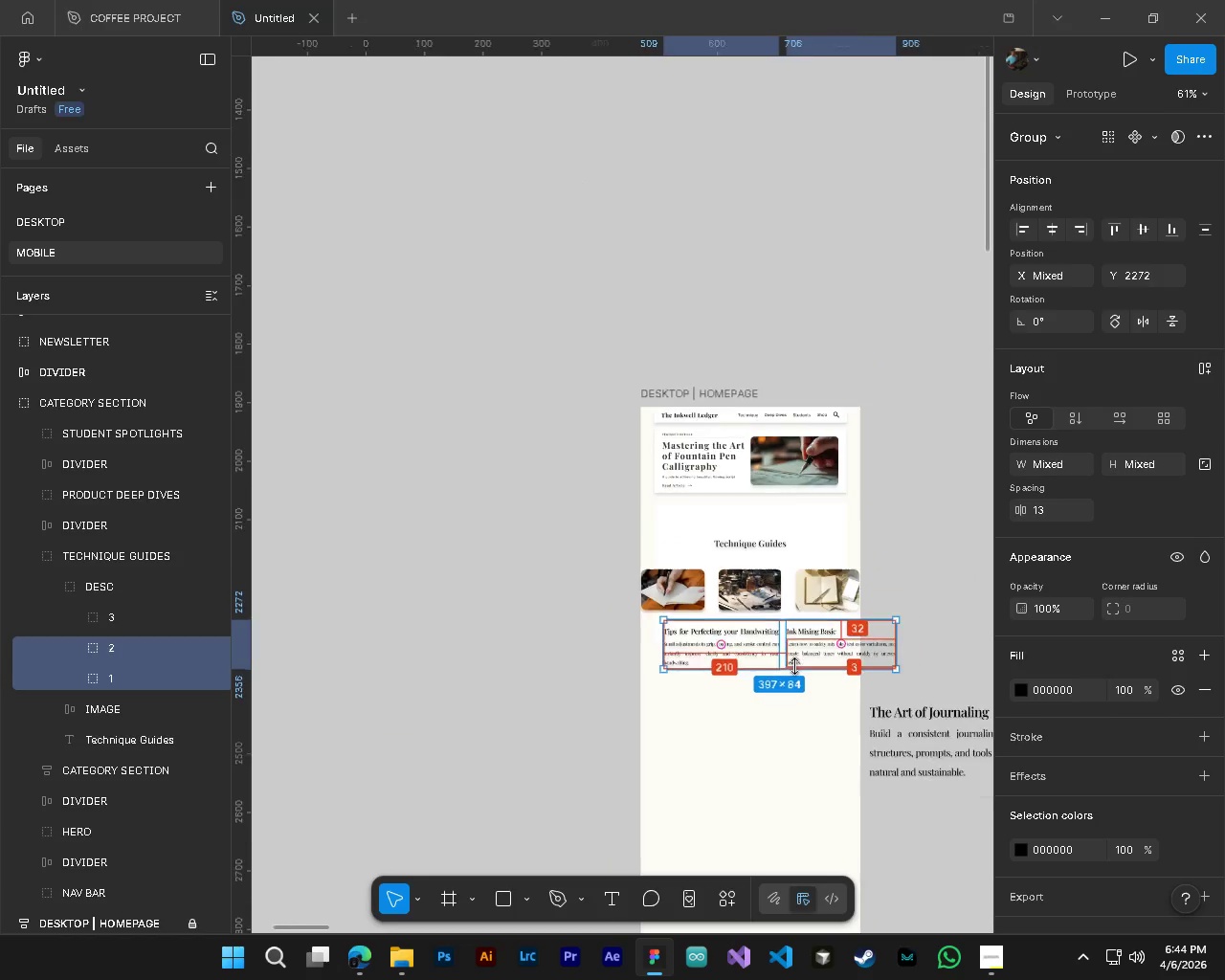 
hold_key(key=ControlLeft, duration=0.41)
 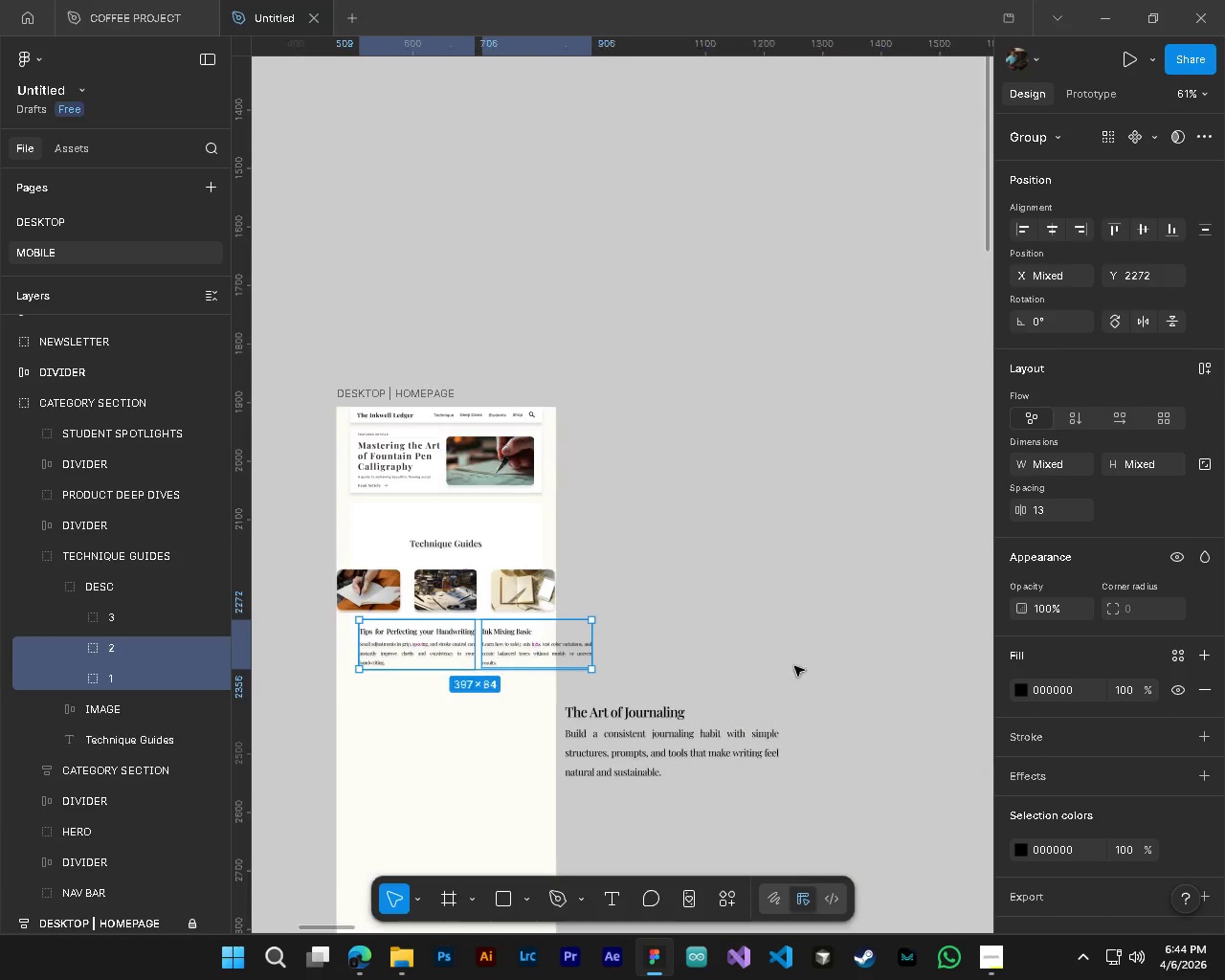 
key(Alt+Control+AltLeft)
 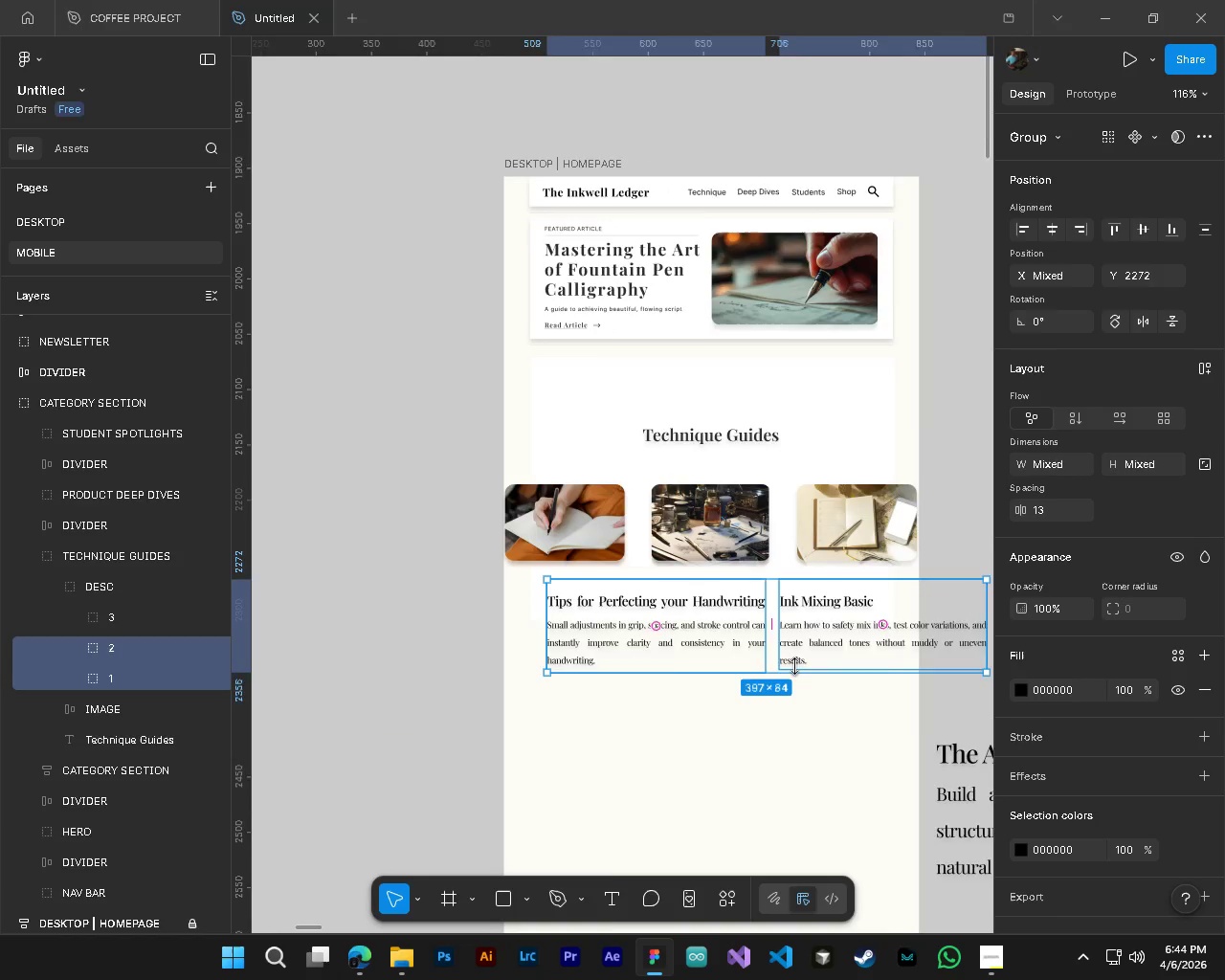 
hold_key(key=AltLeft, duration=0.33)
 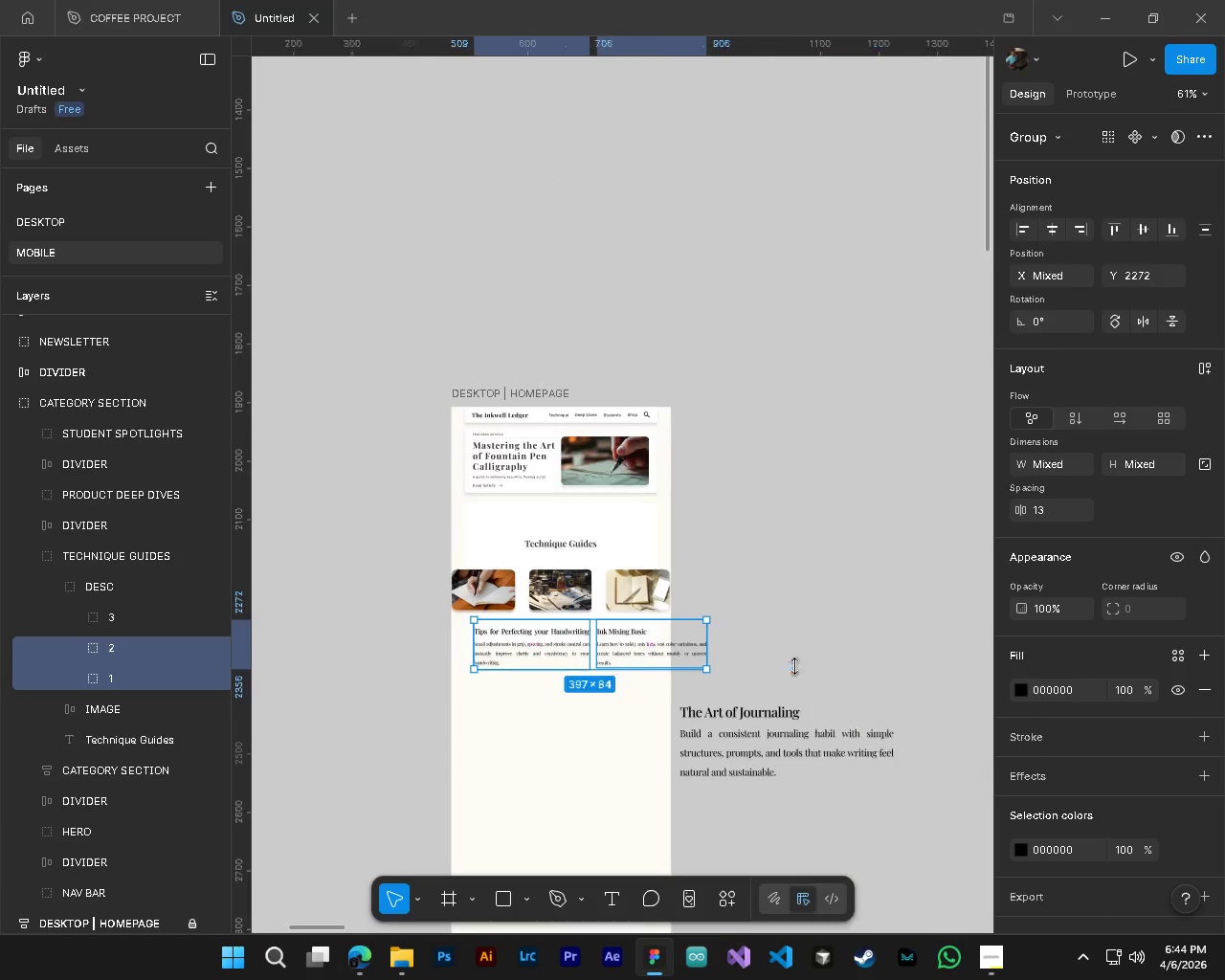 
scroll: coordinate [855, 650], scroll_direction: down, amount: 3.0
 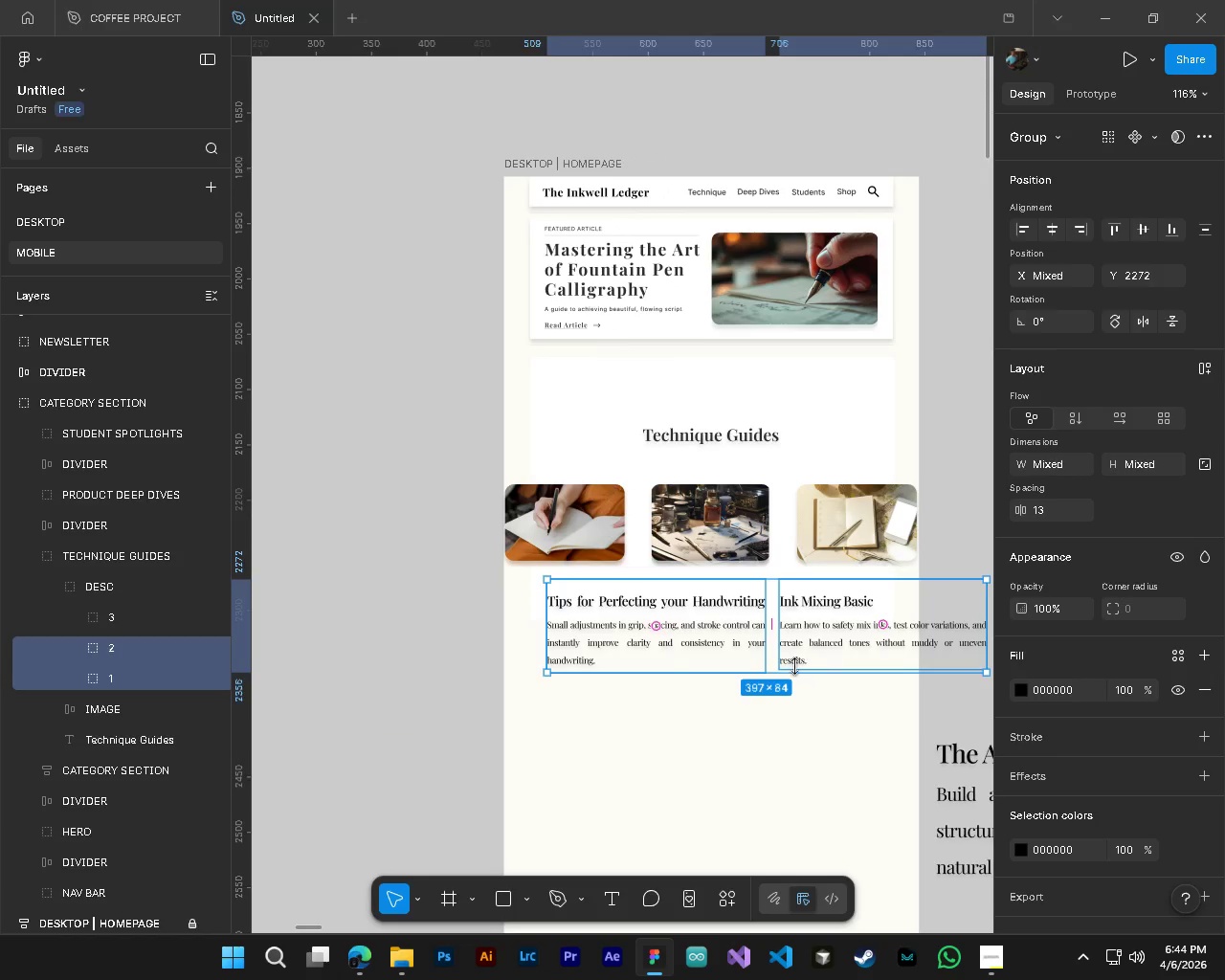 
hold_key(key=ShiftLeft, duration=0.36)
scroll: coordinate [794, 666], scroll_direction: down, amount: 5.0
 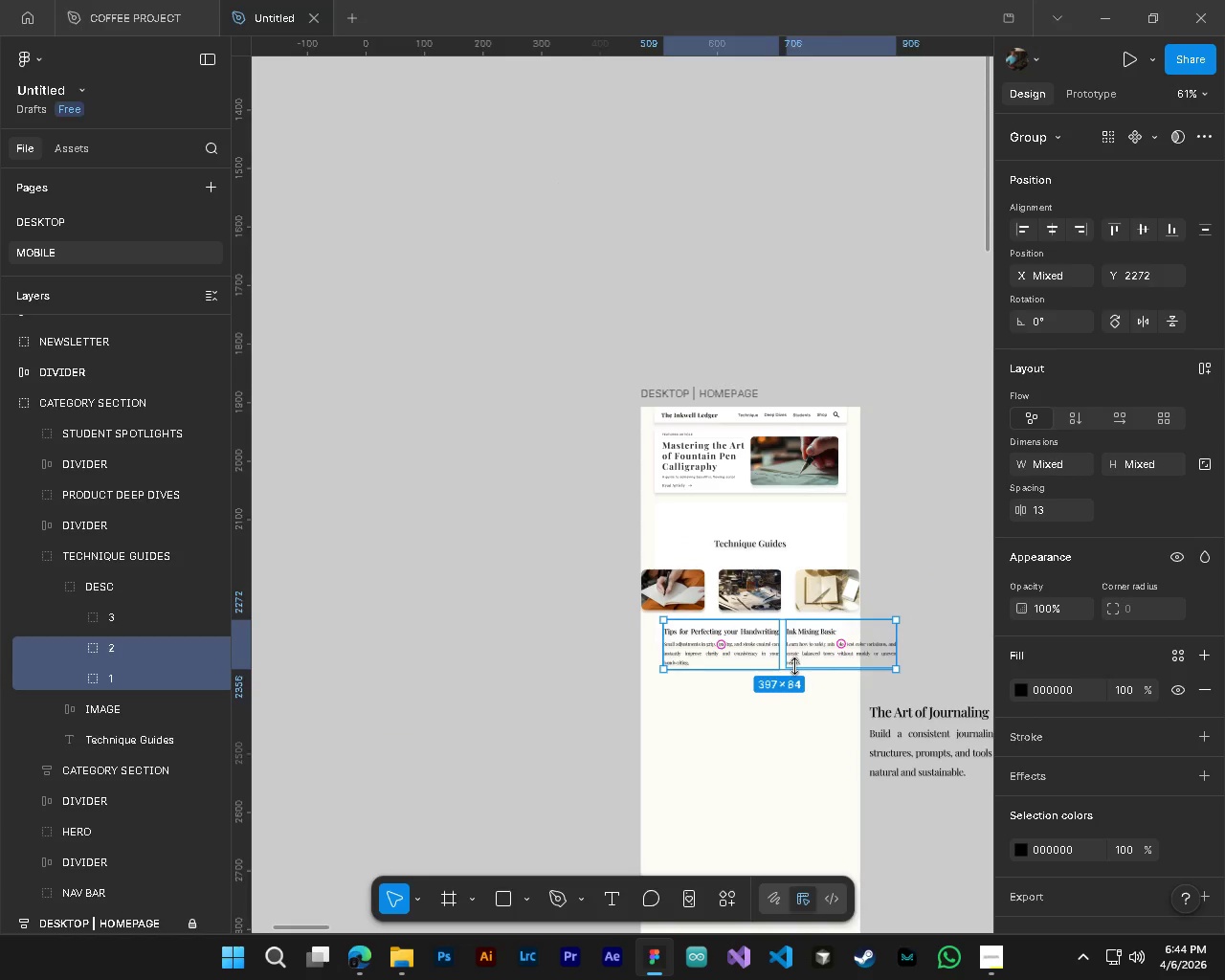 
key(Shift+ShiftLeft)
 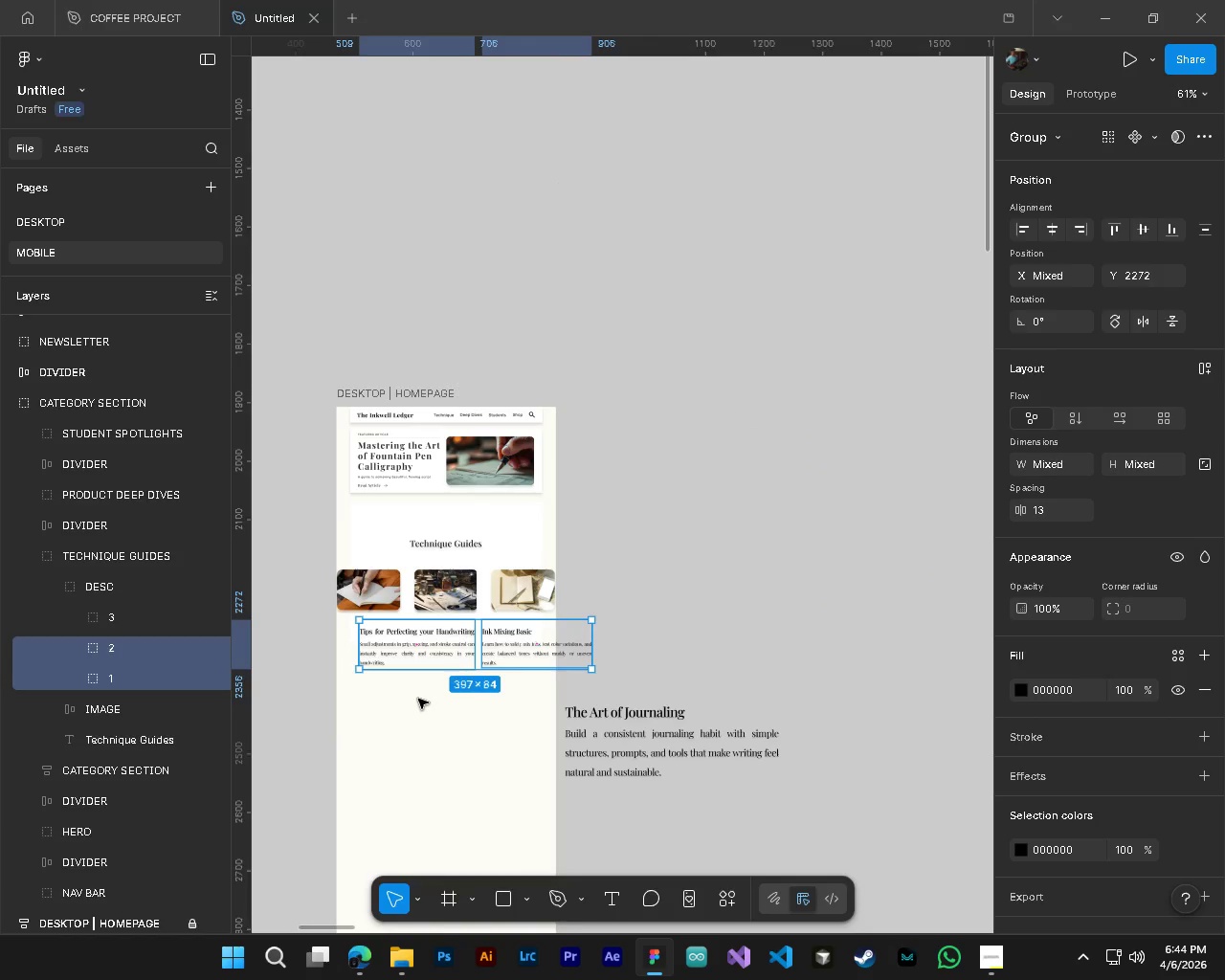 
scroll: coordinate [418, 699], scroll_direction: up, amount: 3.0
 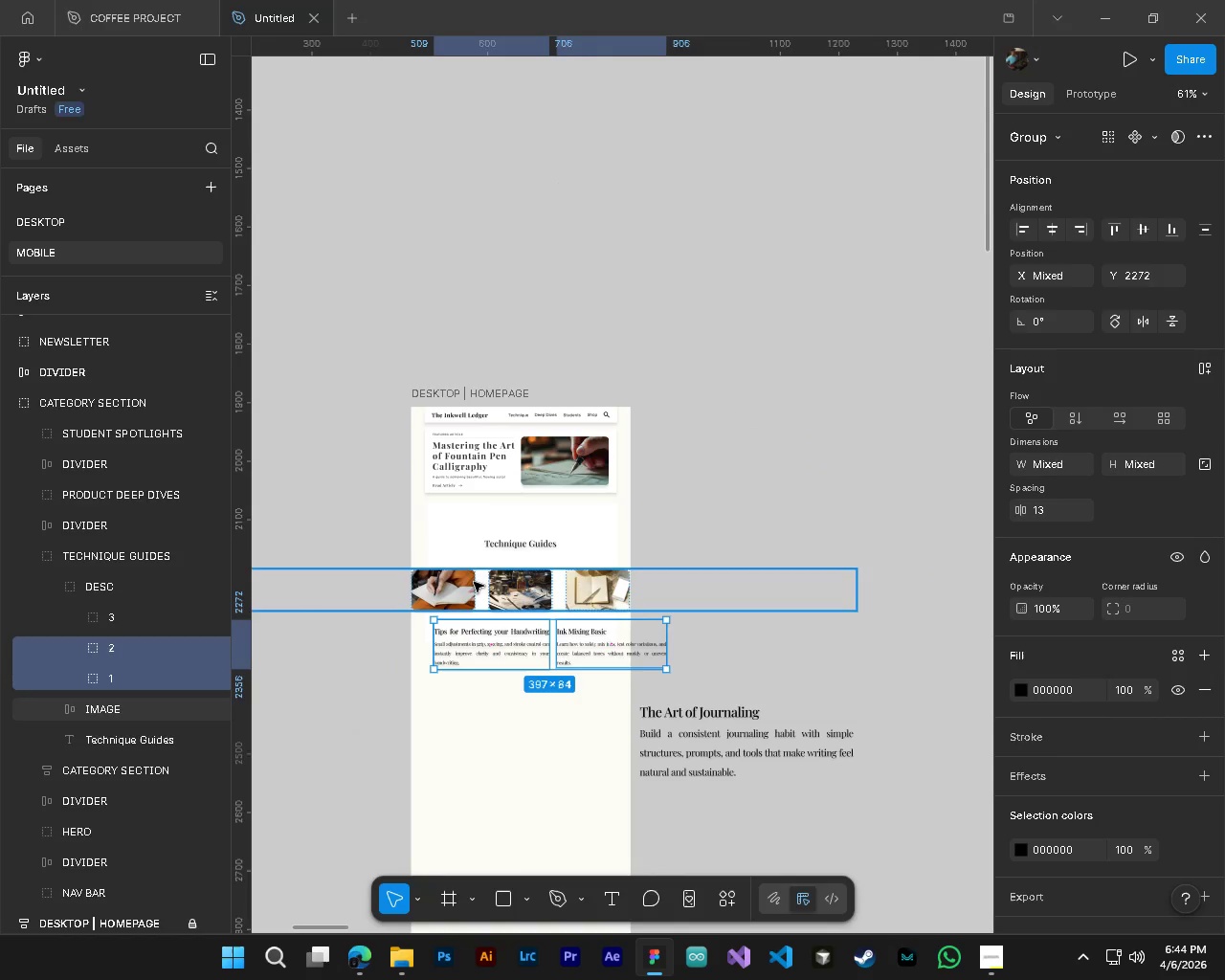 
hold_key(key=ControlLeft, duration=0.48)
hold_key(key=AltLeft, duration=0.41)
scroll: coordinate [472, 582], scroll_direction: up, amount: 5.0
 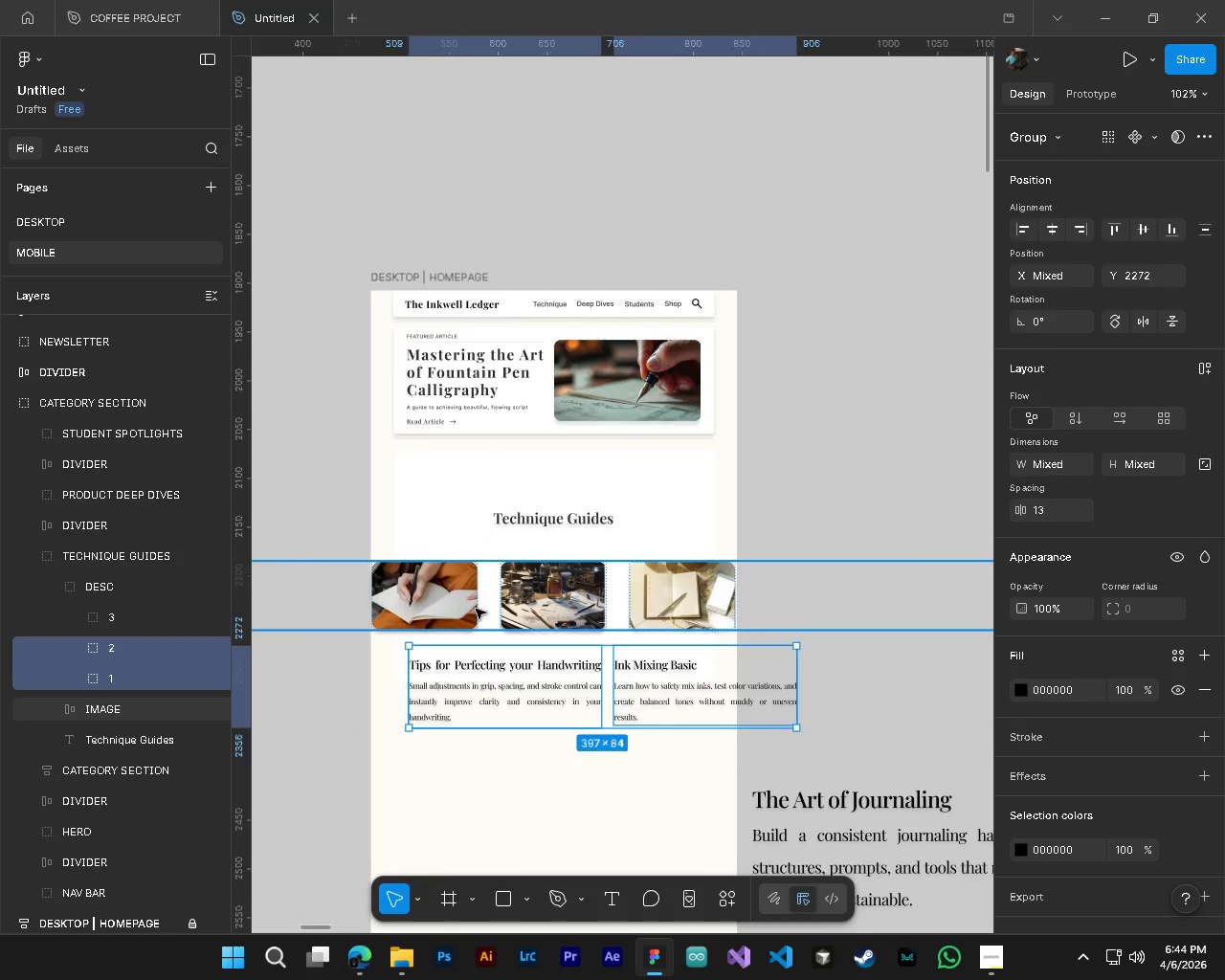 
left_click([476, 609])
 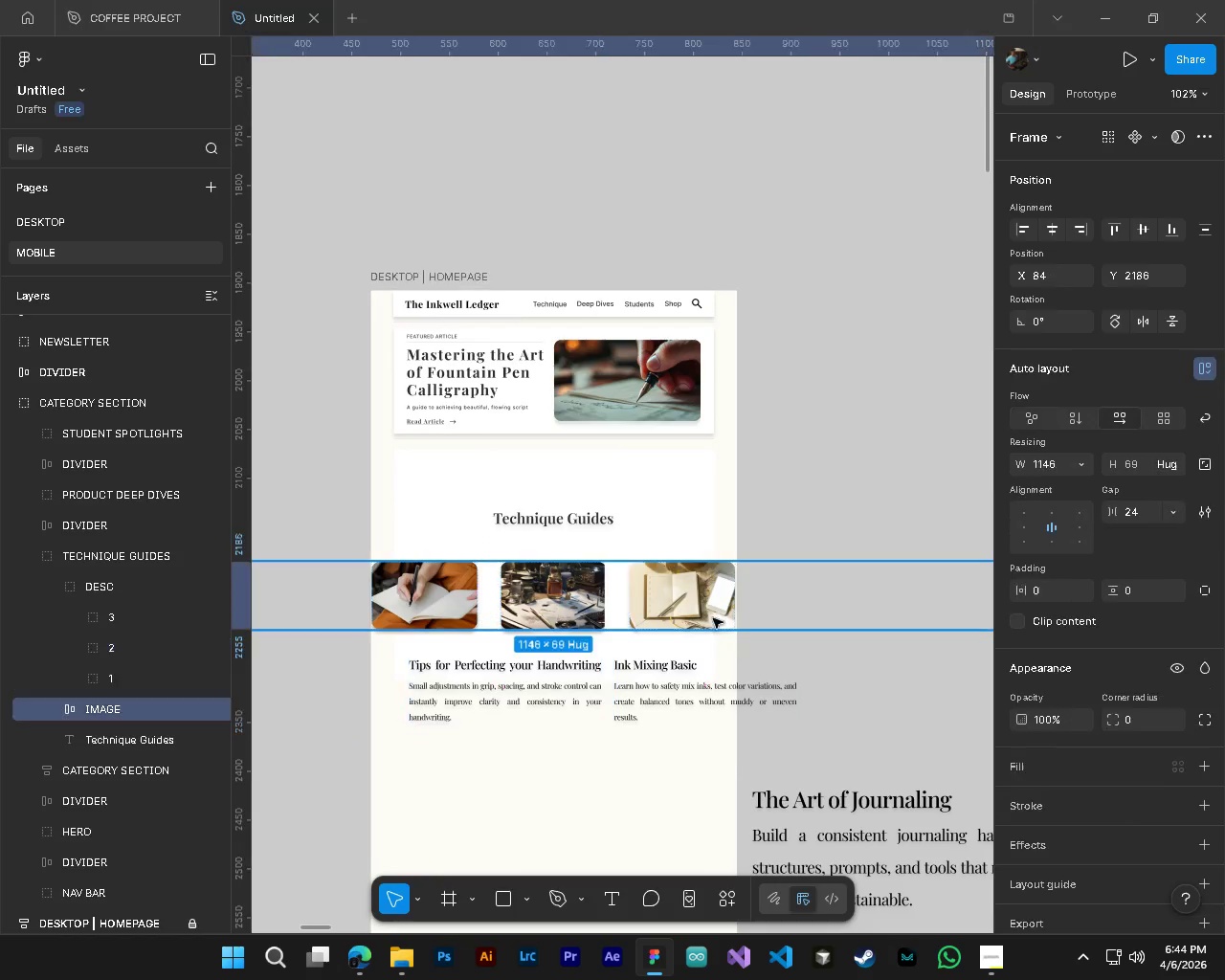 
hold_key(key=ControlLeft, duration=0.98)
hold_key(key=AltLeft, duration=0.97)
scroll: coordinate [836, 622], scroll_direction: down, amount: 9.0
 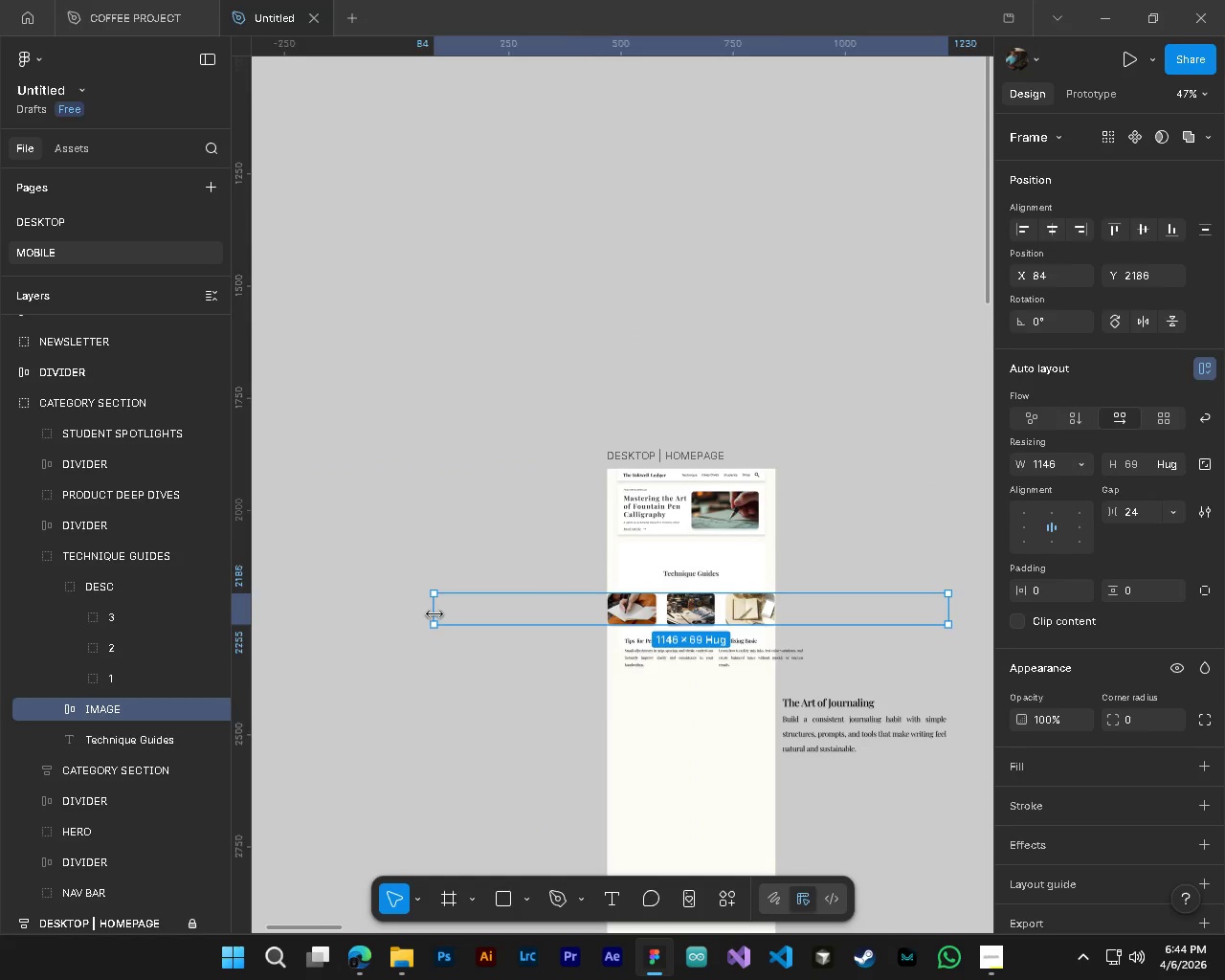 
left_click_drag(start_coordinate=[434, 613], to_coordinate=[766, 618])
 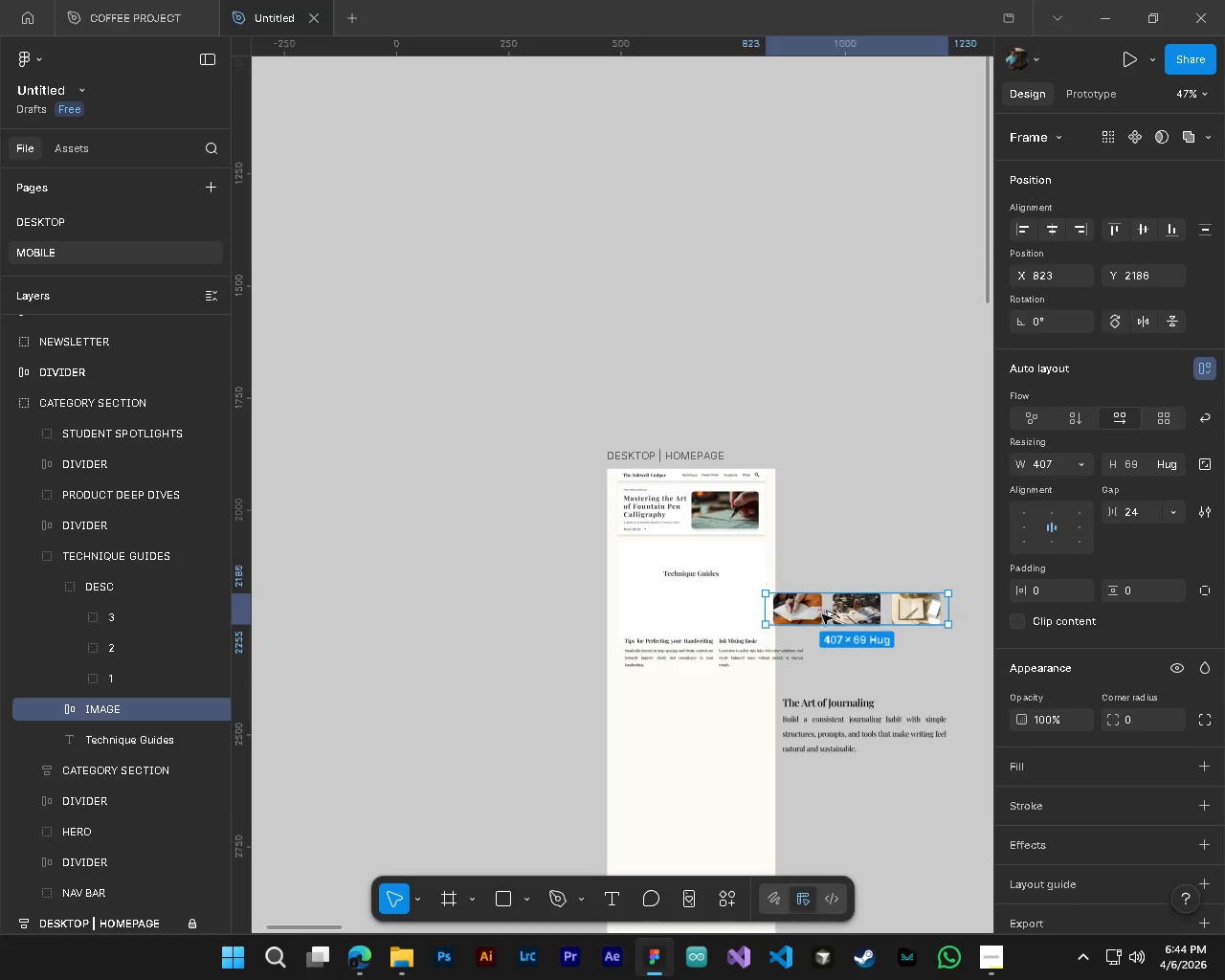 
key(Control+ControlLeft)
 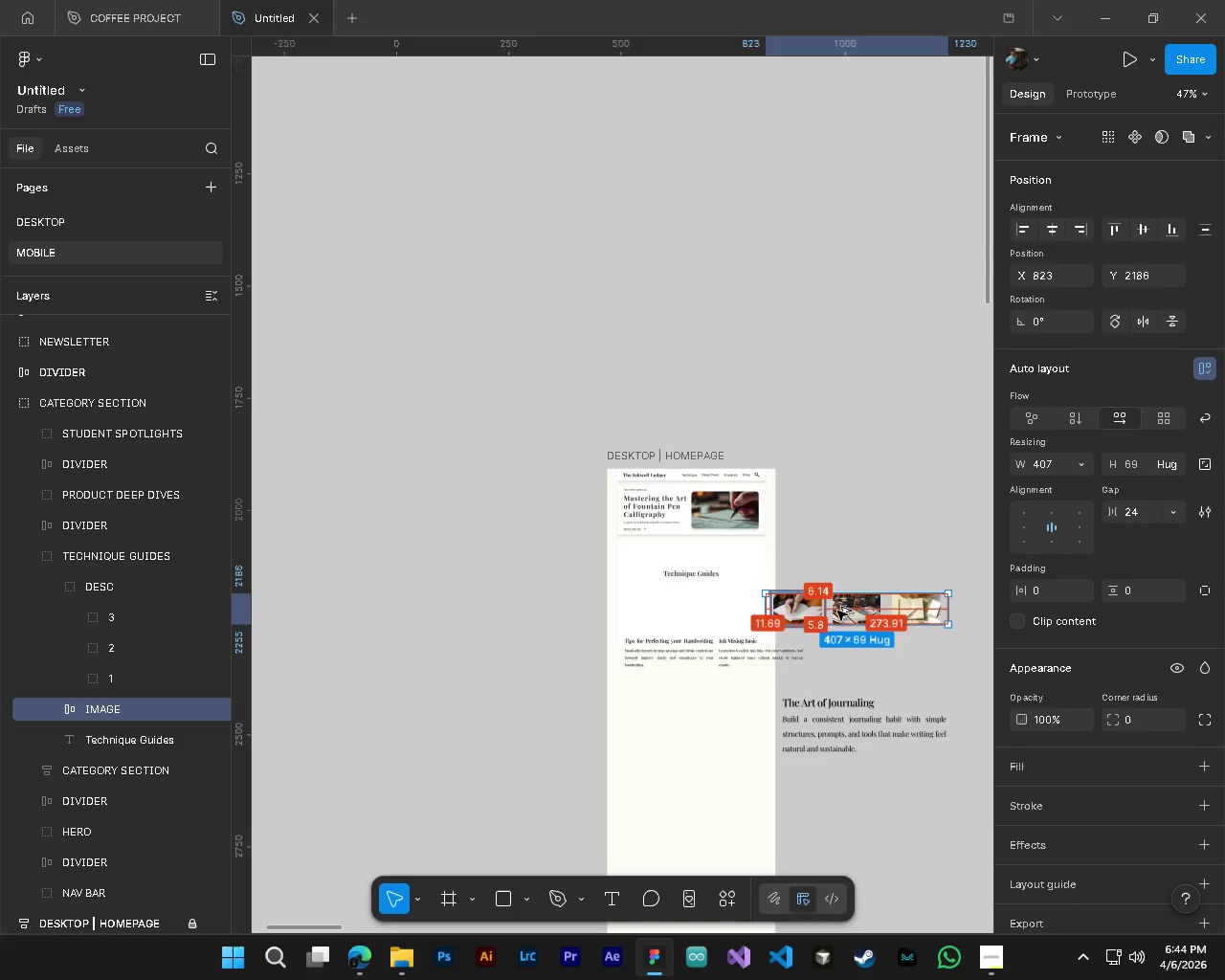 
key(Alt+Control+AltLeft)
 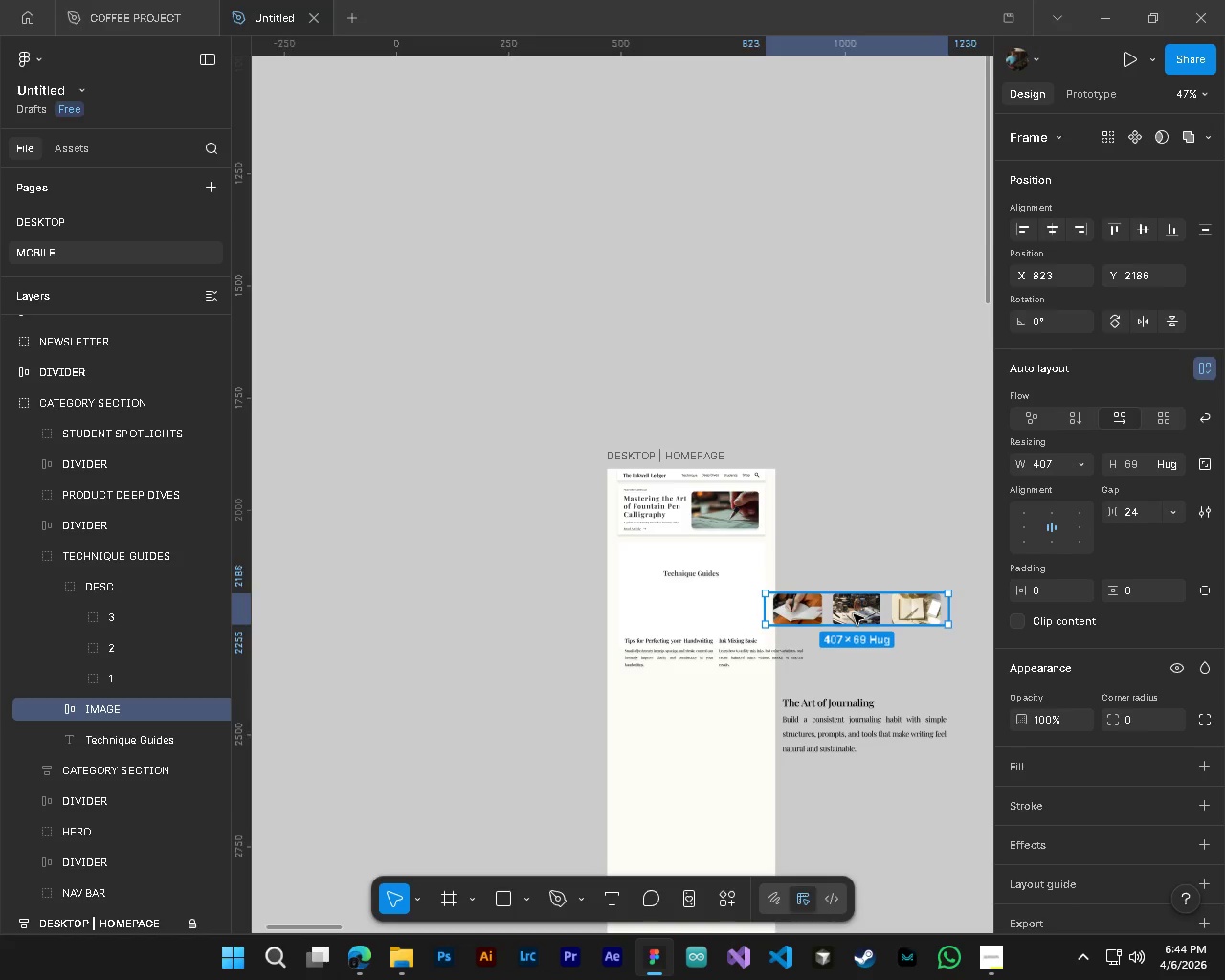 
left_click_drag(start_coordinate=[854, 614], to_coordinate=[698, 612])
 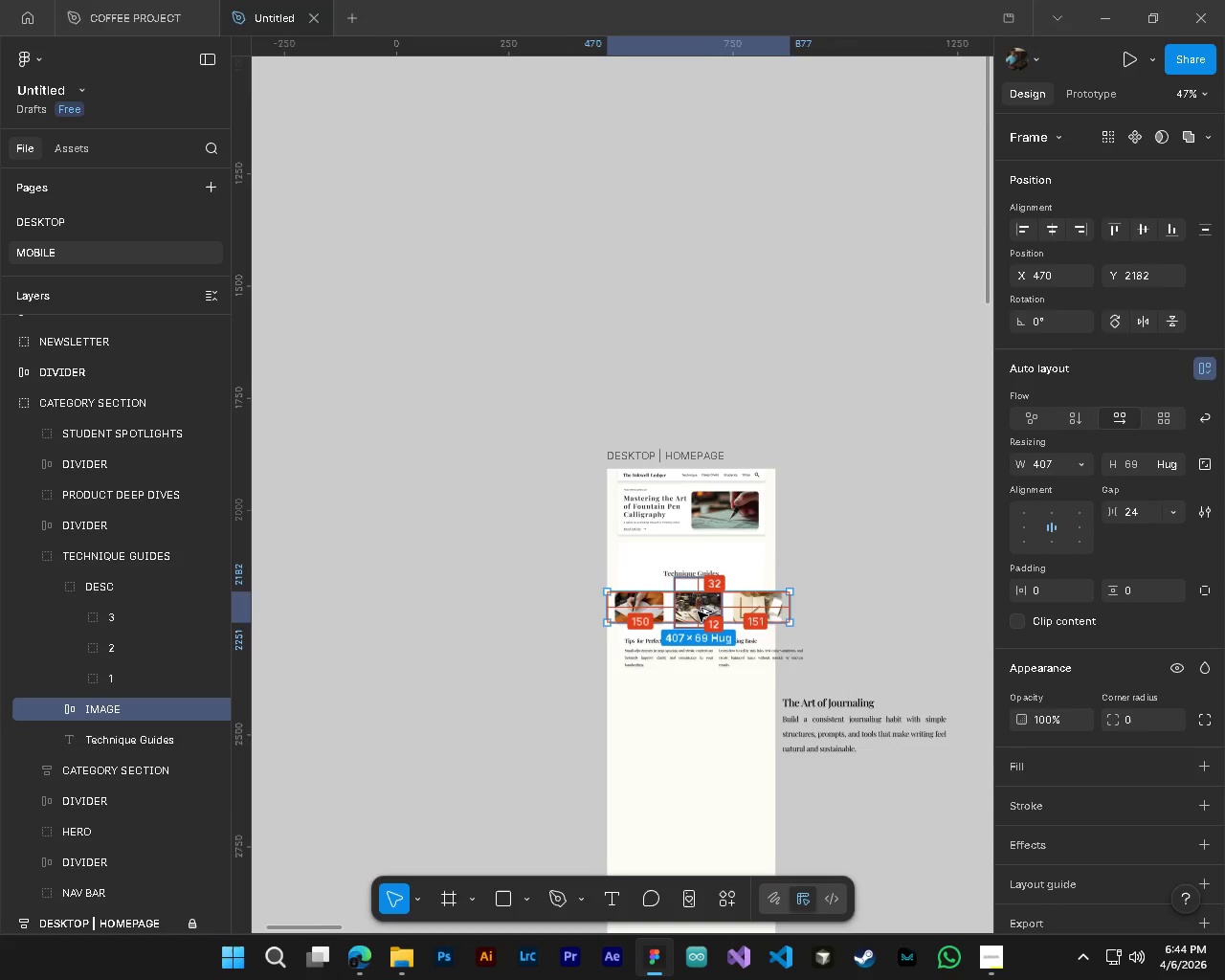 
hold_key(key=ControlLeft, duration=0.84)
hold_key(key=AltLeft, duration=0.8)
scroll: coordinate [698, 612], scroll_direction: up, amount: 9.0
 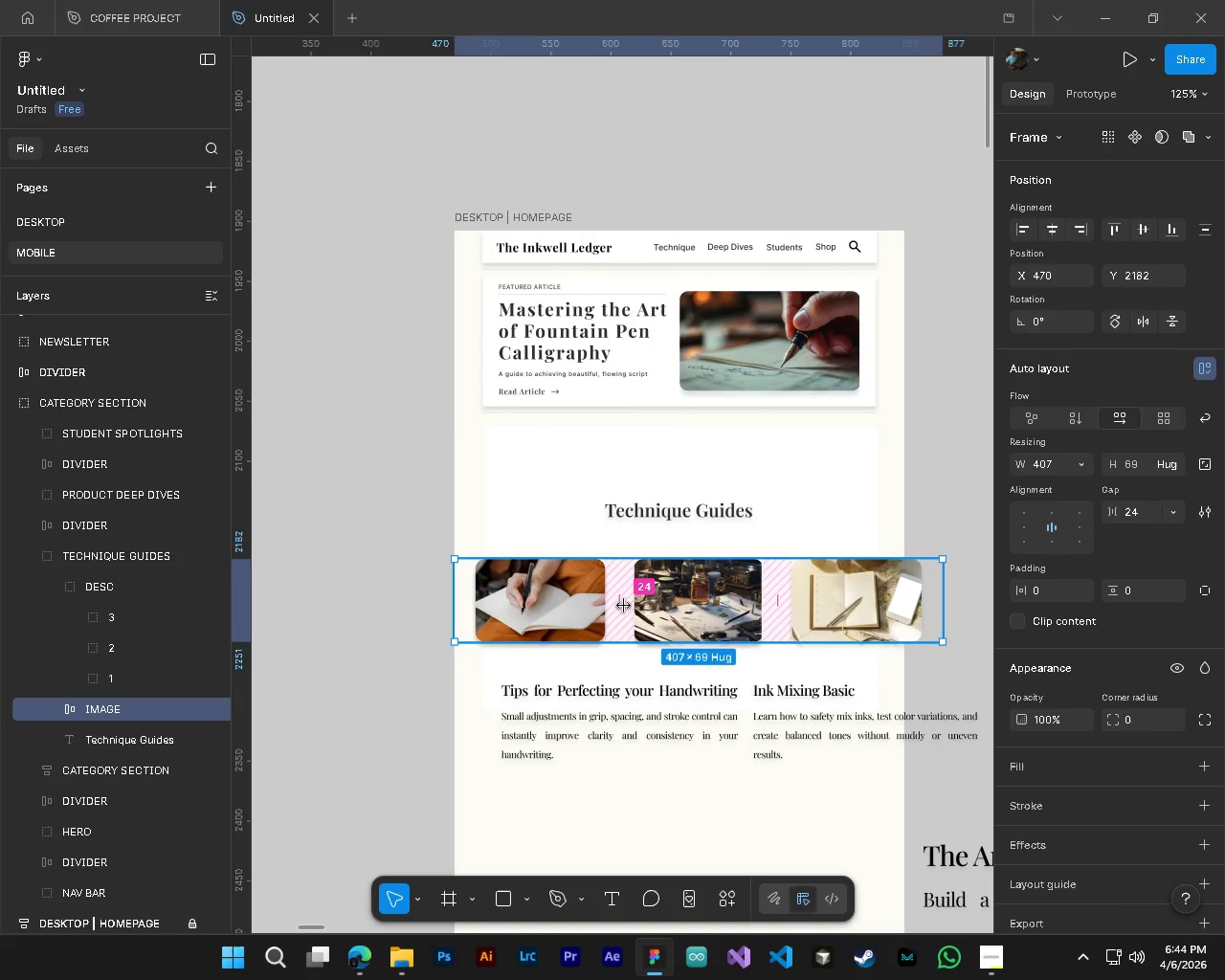 
left_click_drag(start_coordinate=[619, 604], to_coordinate=[612, 604])
 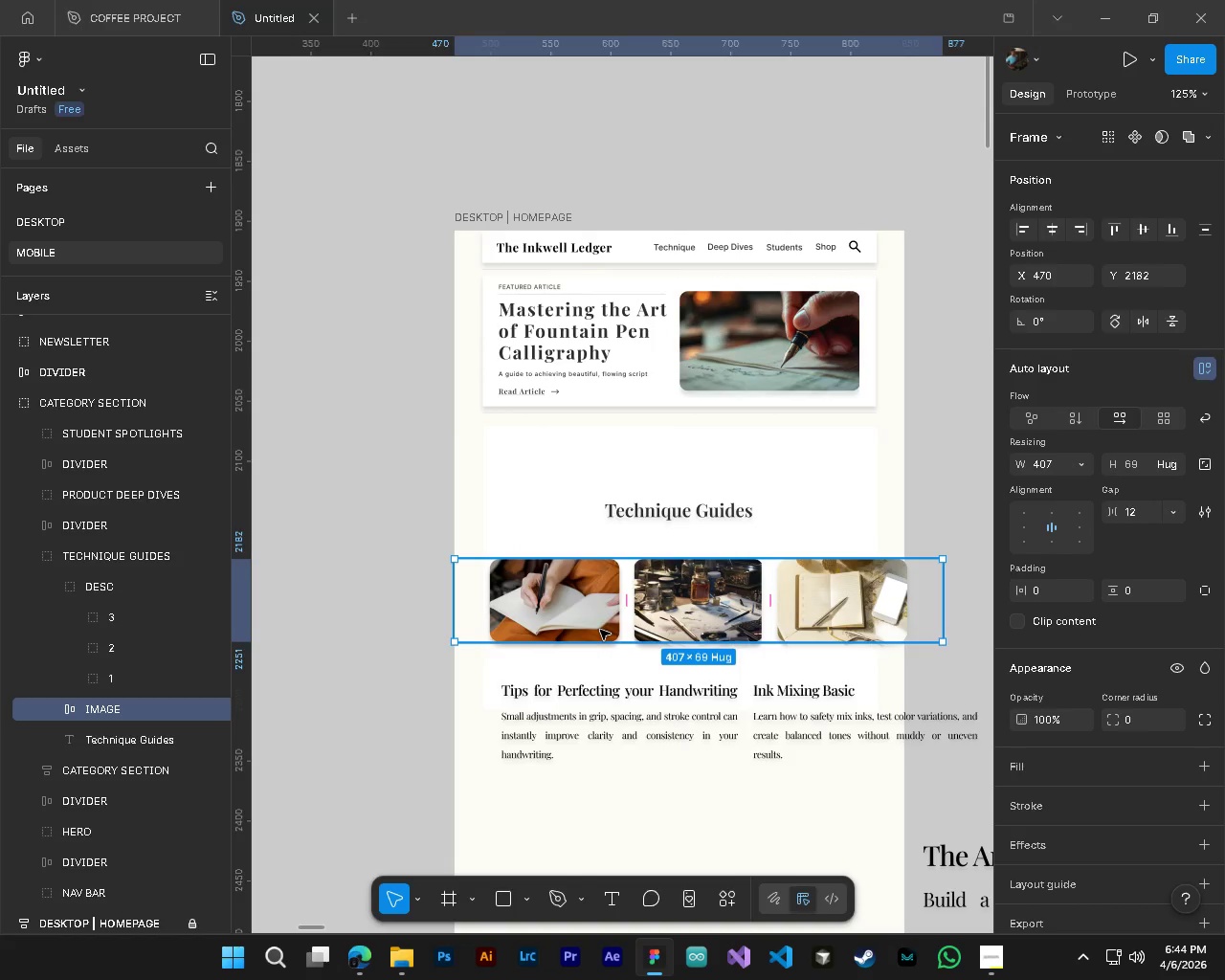 
hold_key(key=ControlLeft, duration=0.69)
left_click([666, 520])
 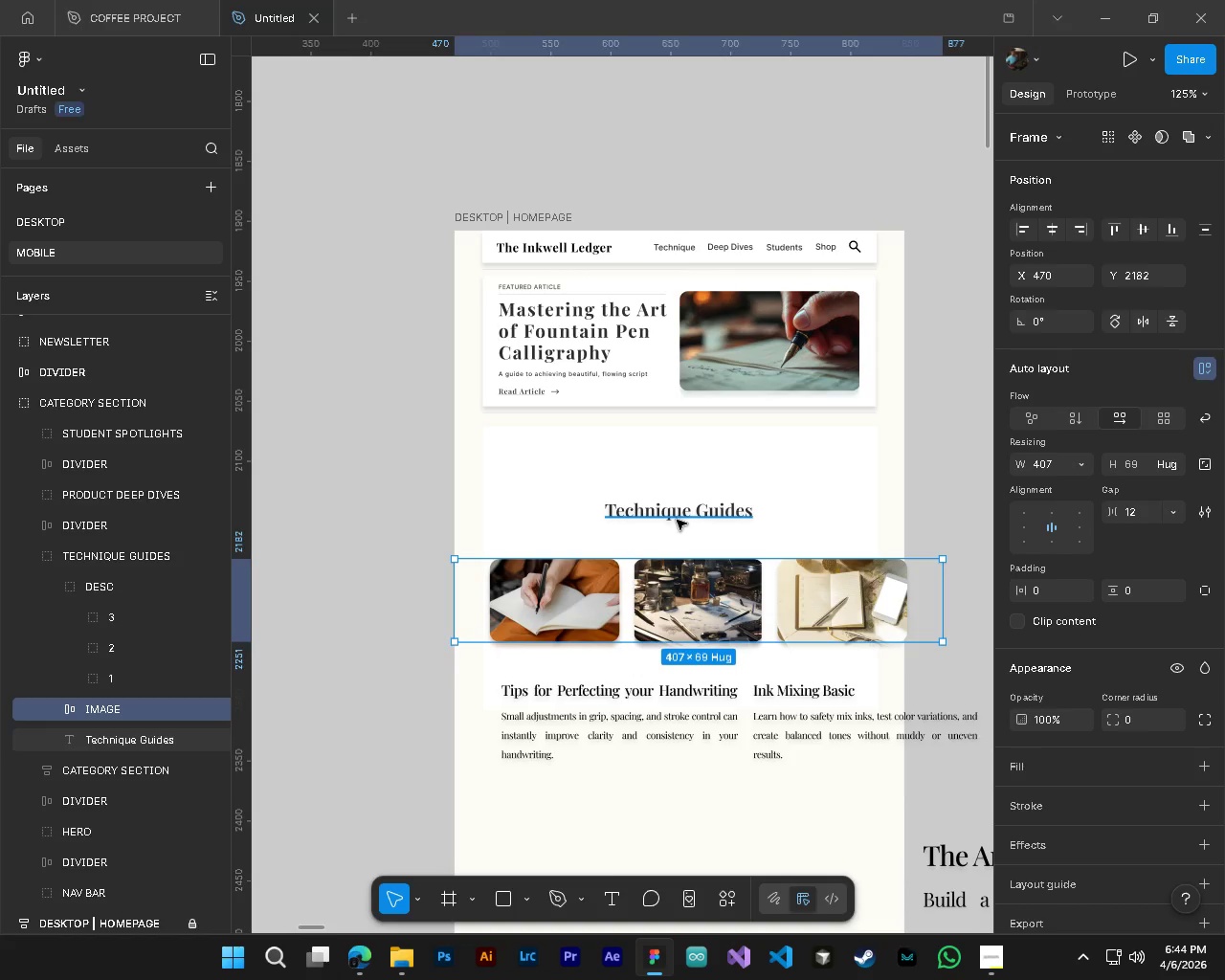 
hold_key(key=ControlLeft, duration=0.52)
 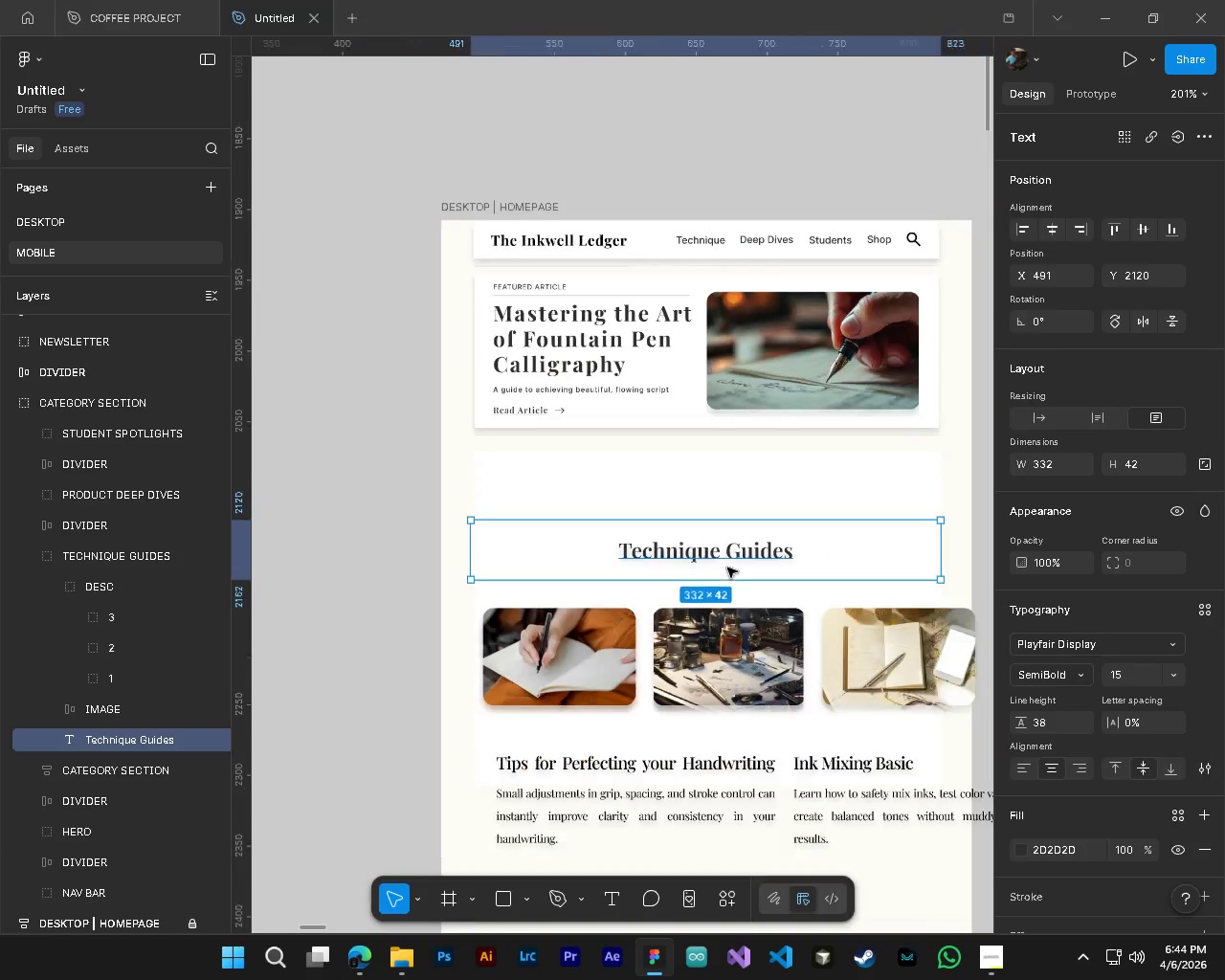 
key(Alt+Control+AltLeft)
 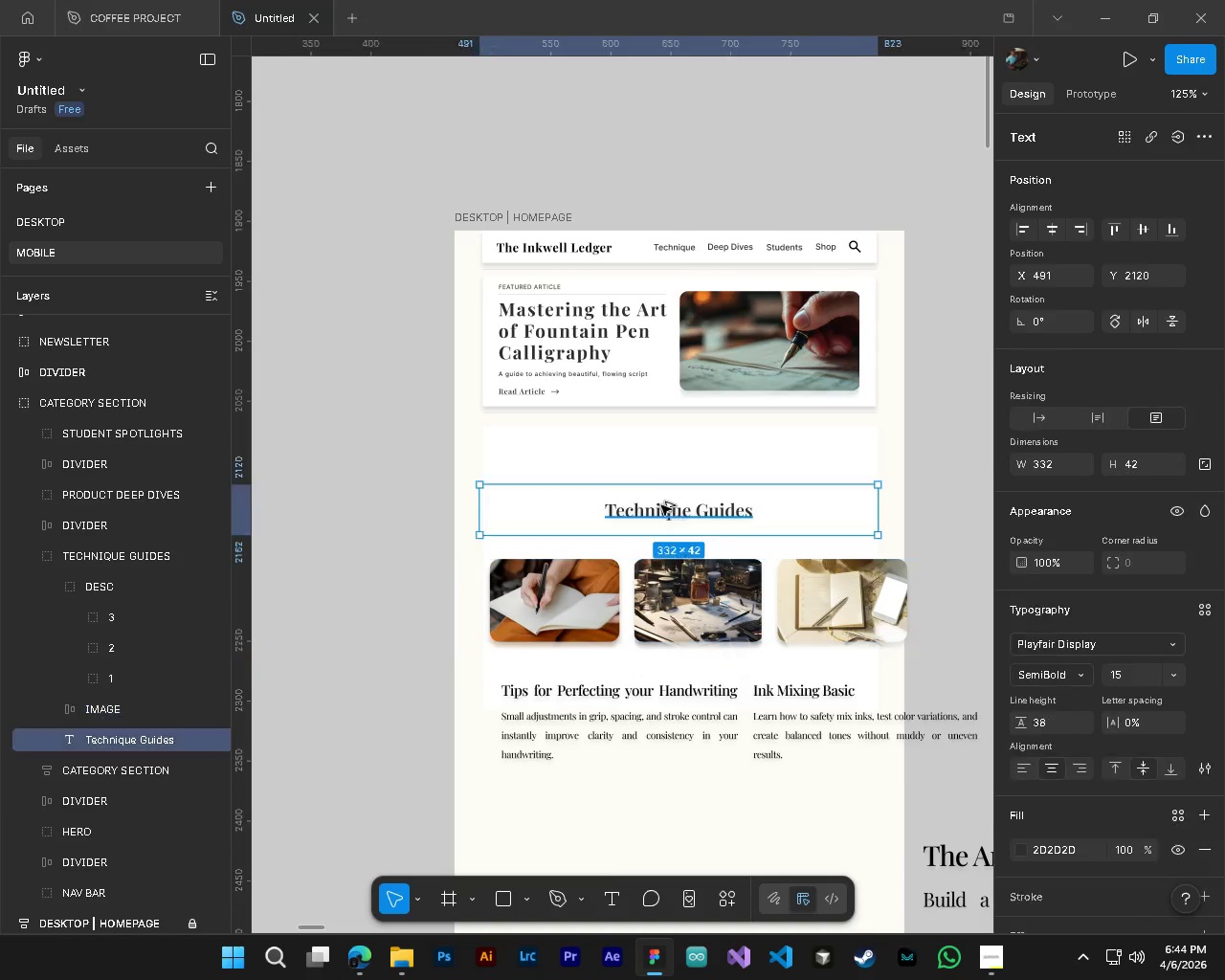 
hold_key(key=AltLeft, duration=0.41)
scroll: coordinate [646, 454], scroll_direction: up, amount: 4.0
 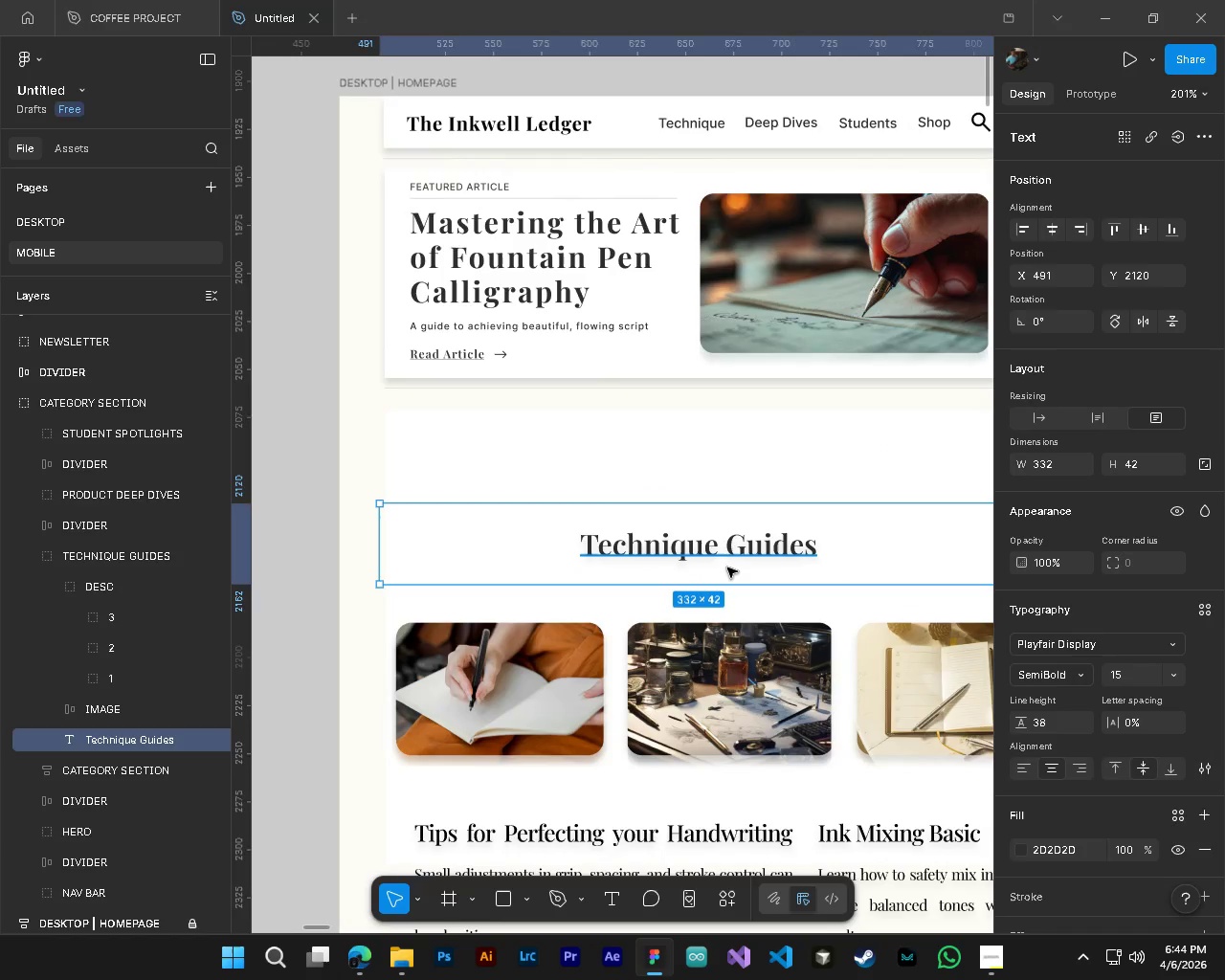 
key(Alt+Control+AltLeft)
 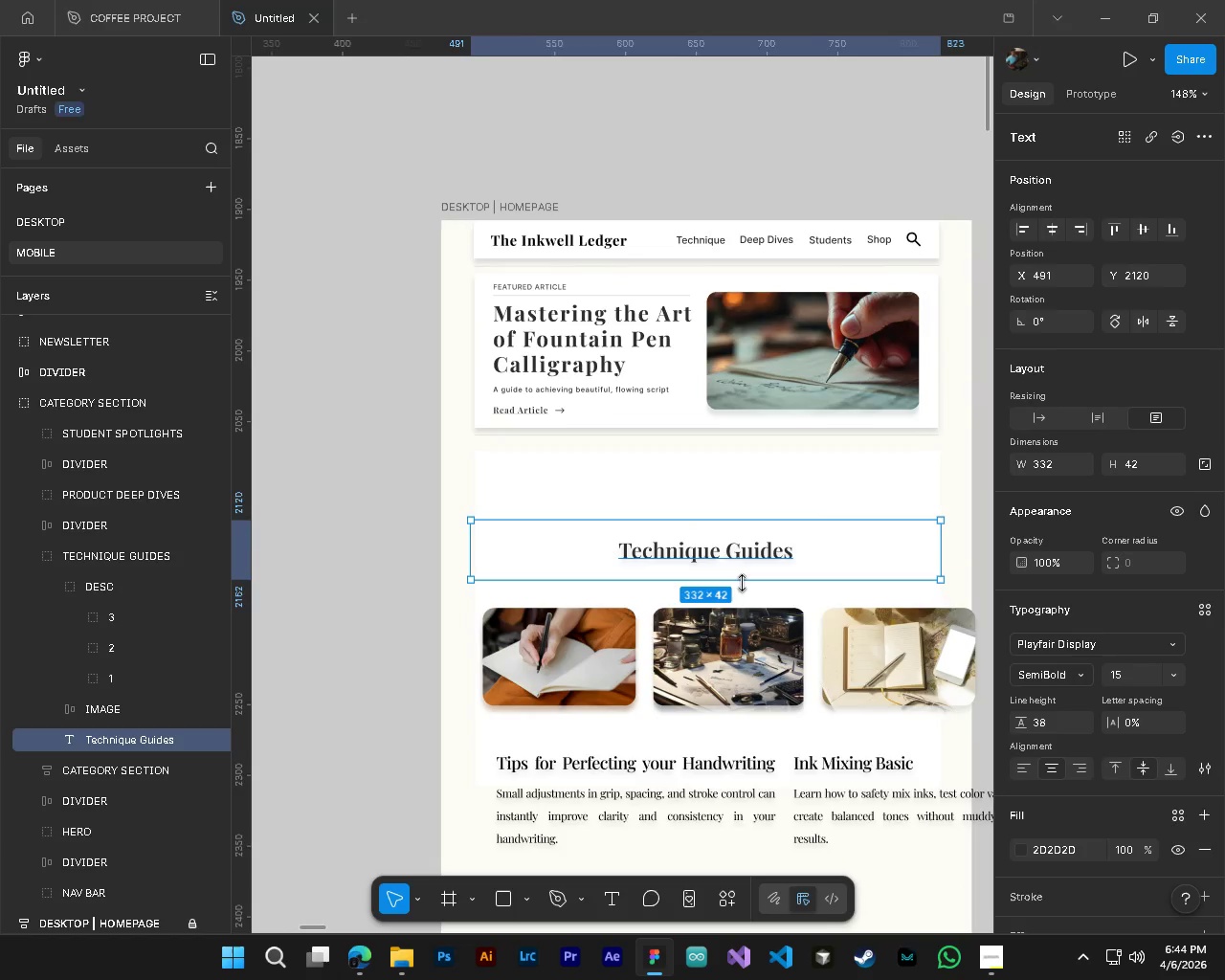 
key(Control+ControlLeft)
 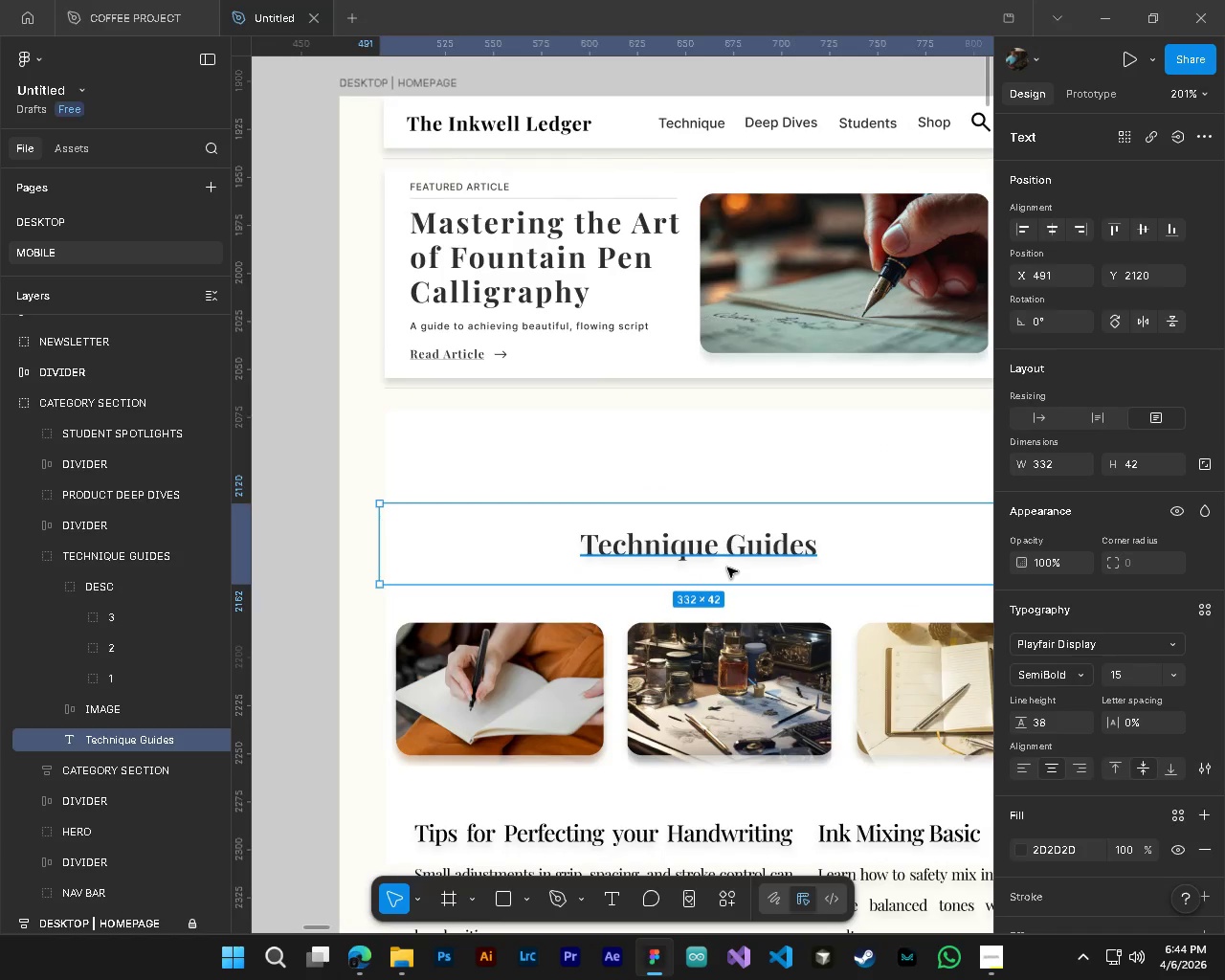 
key(Alt+Control+AltLeft)
 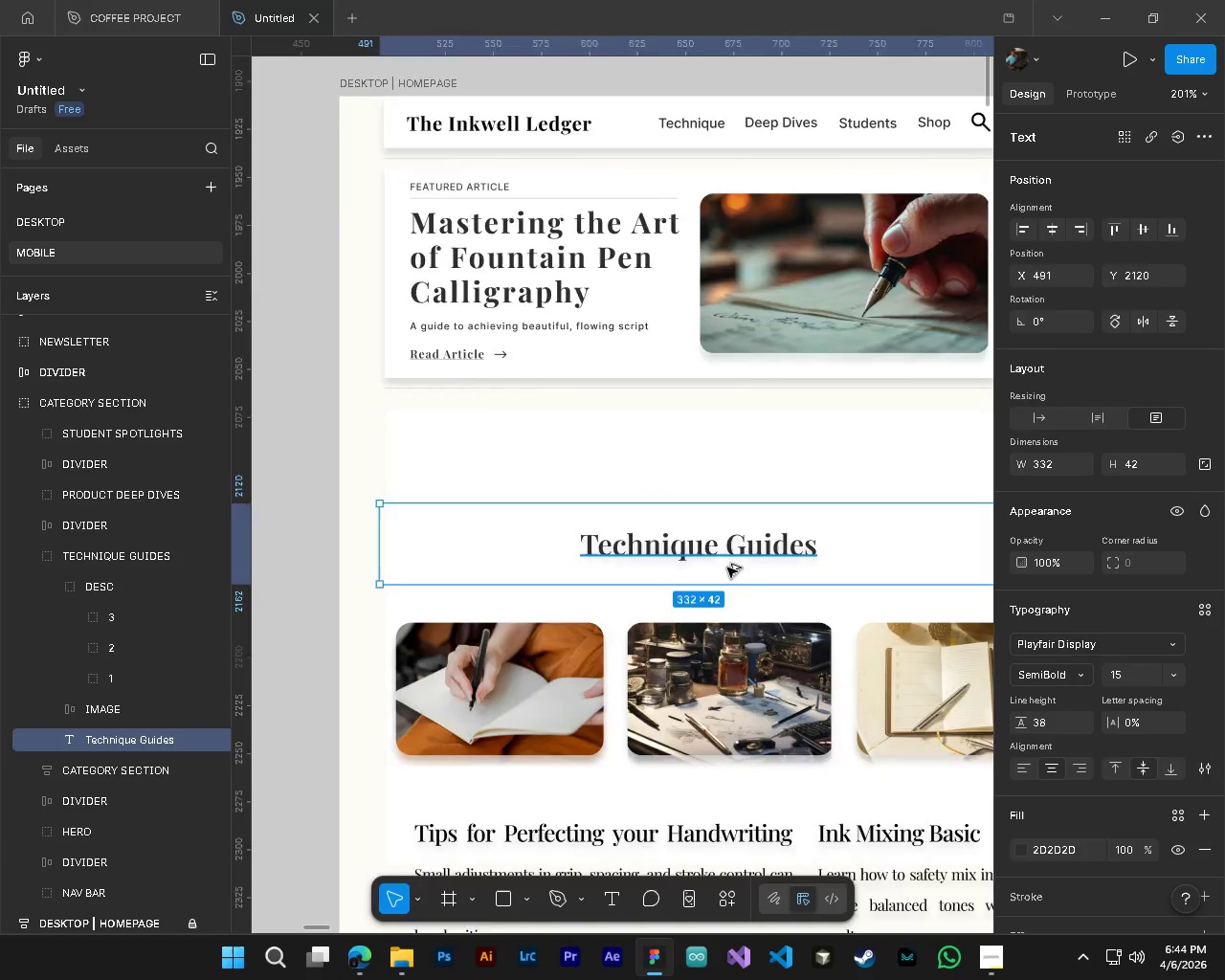 
scroll: coordinate [727, 568], scroll_direction: down, amount: 3.0
 